 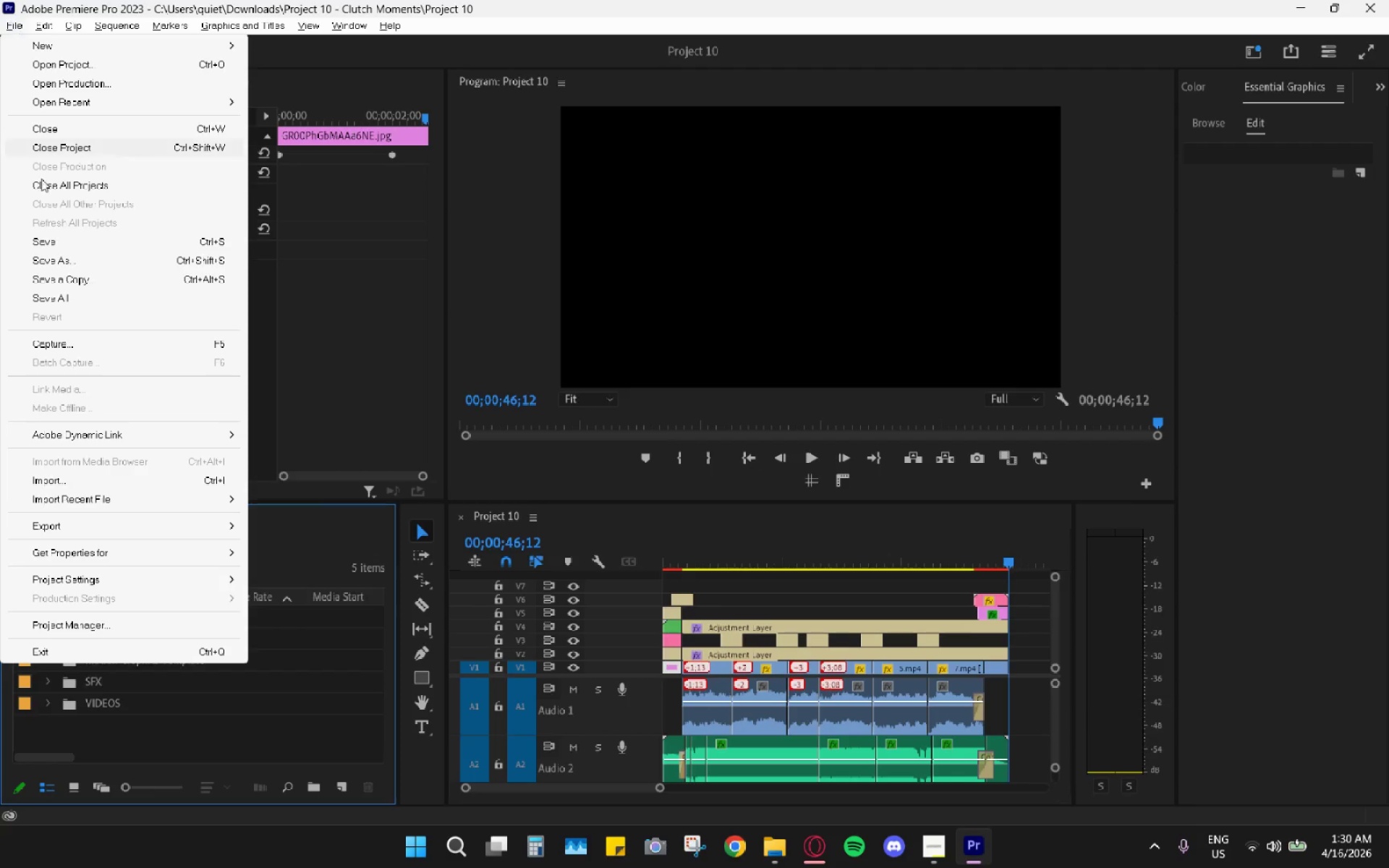 
left_click([55, 524])
 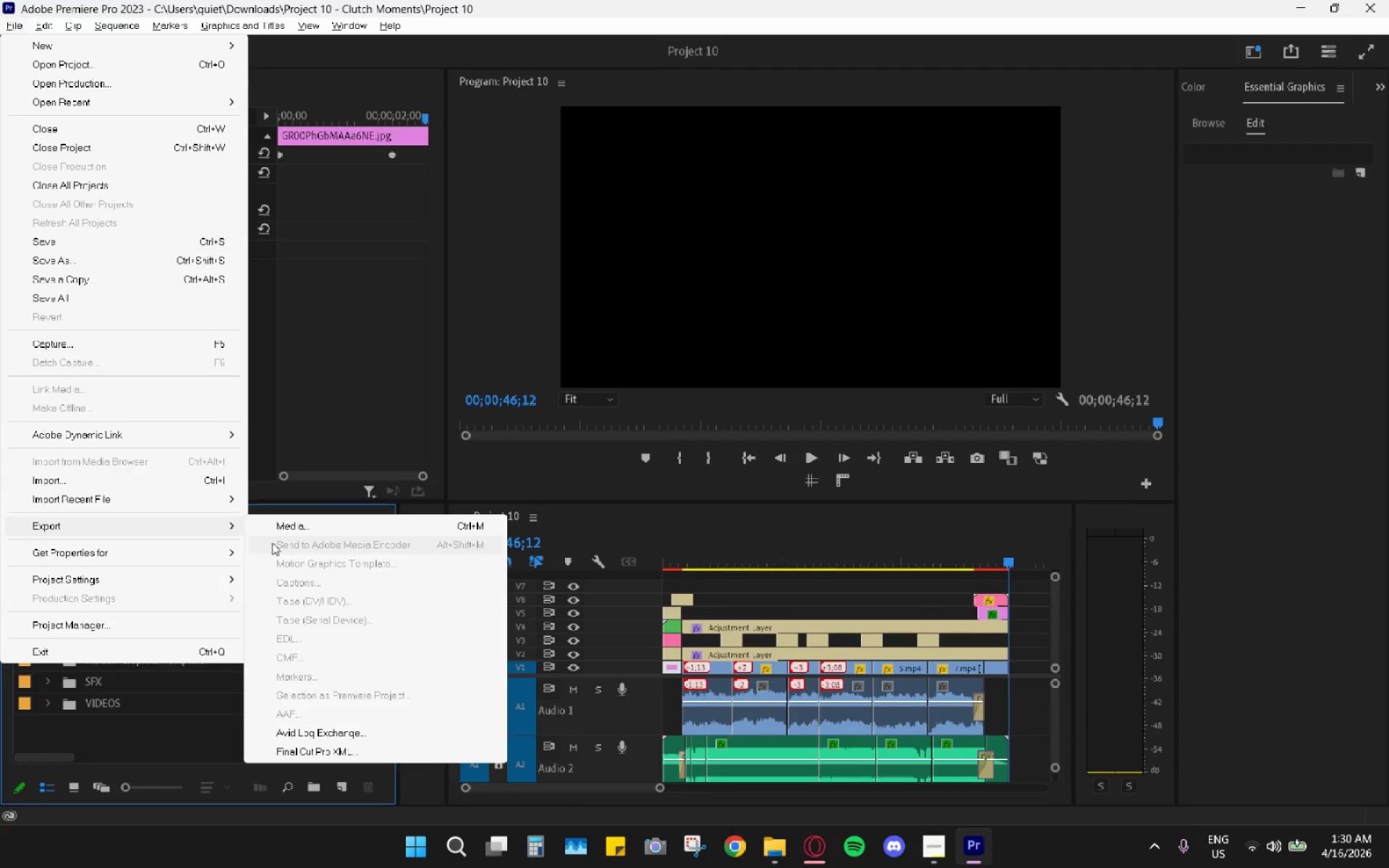 
left_click([292, 529])
 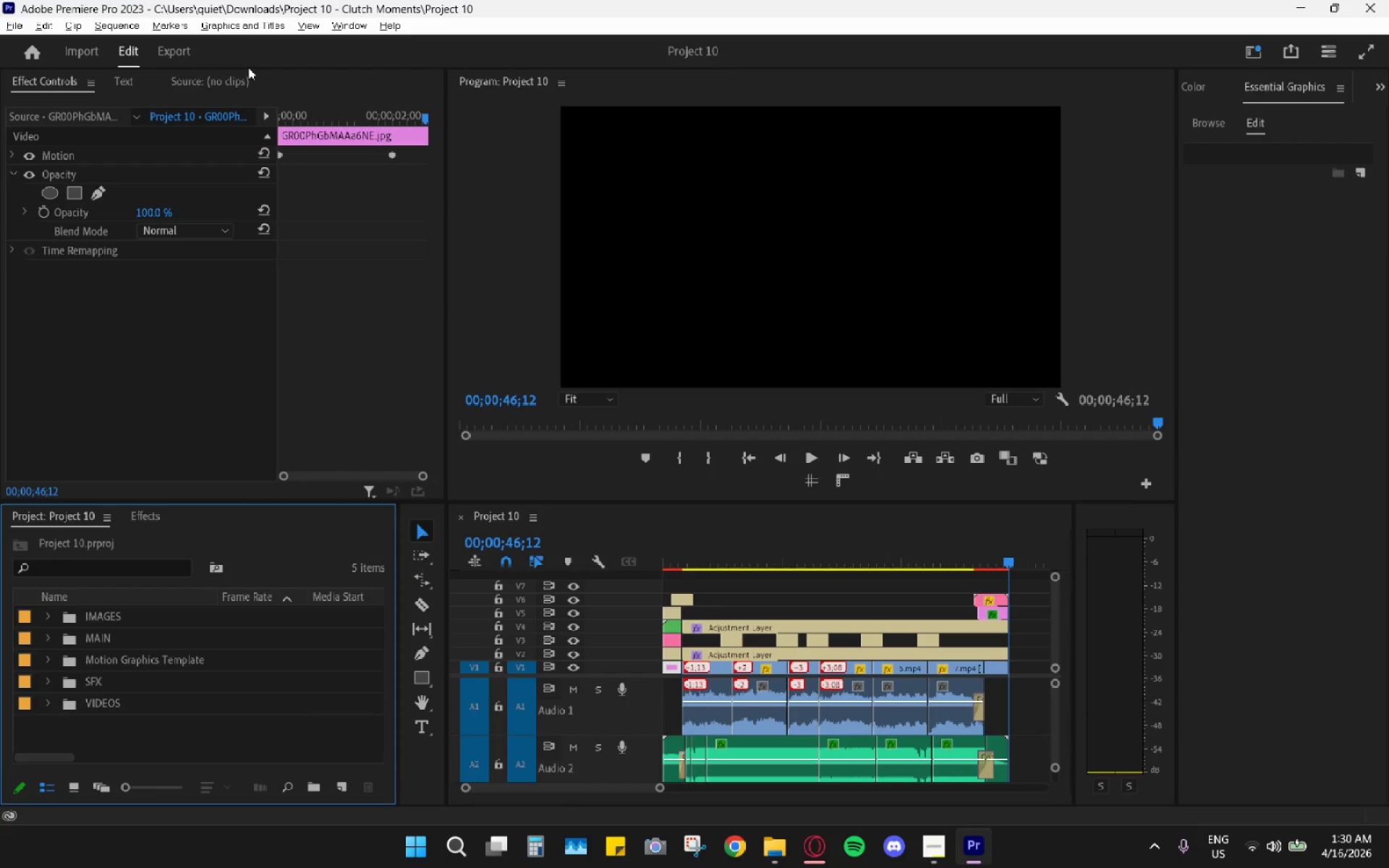 
left_click([446, 3])
 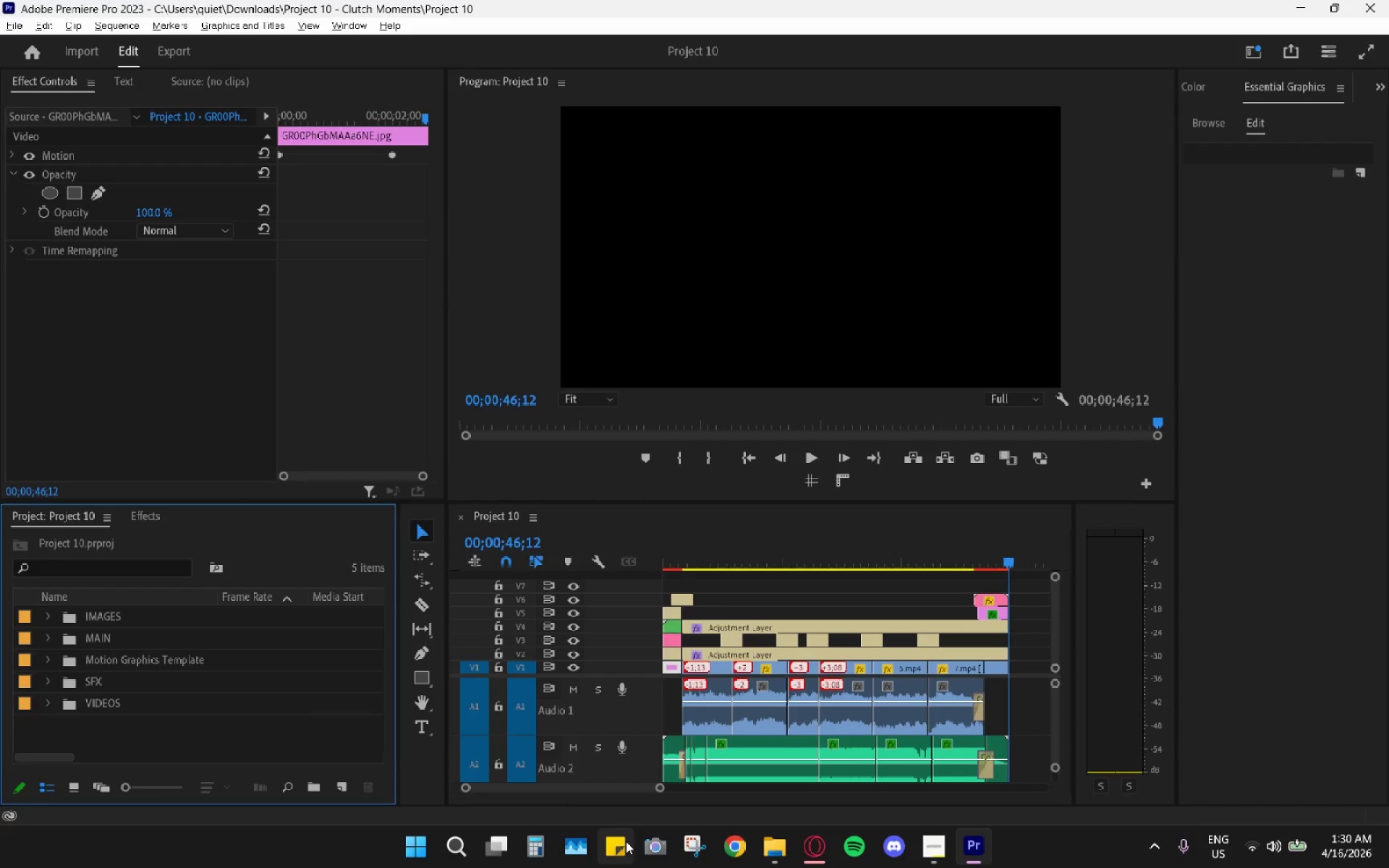 
left_click([810, 854])
 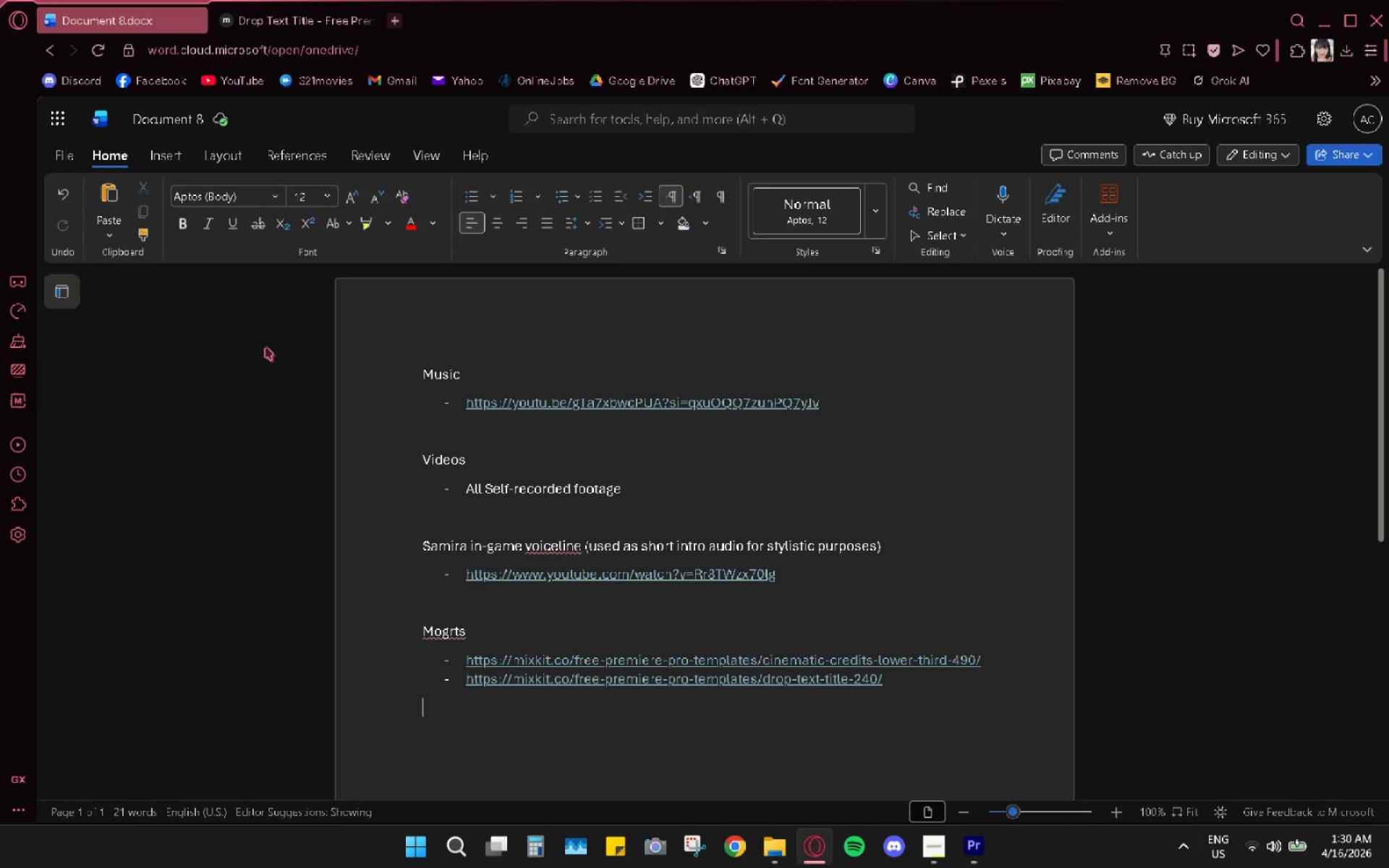 
wait(10.72)
 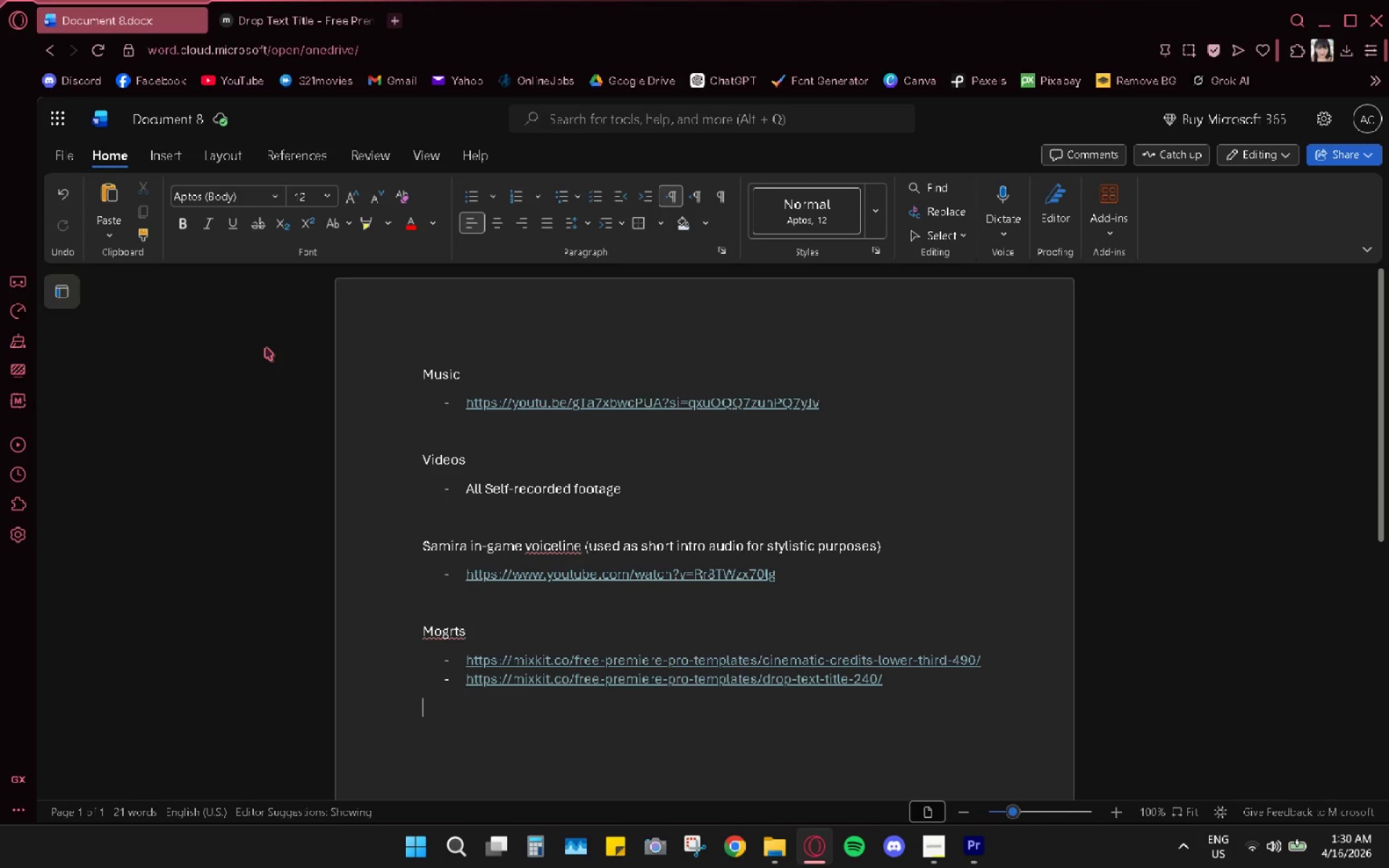 
left_click([59, 121])
 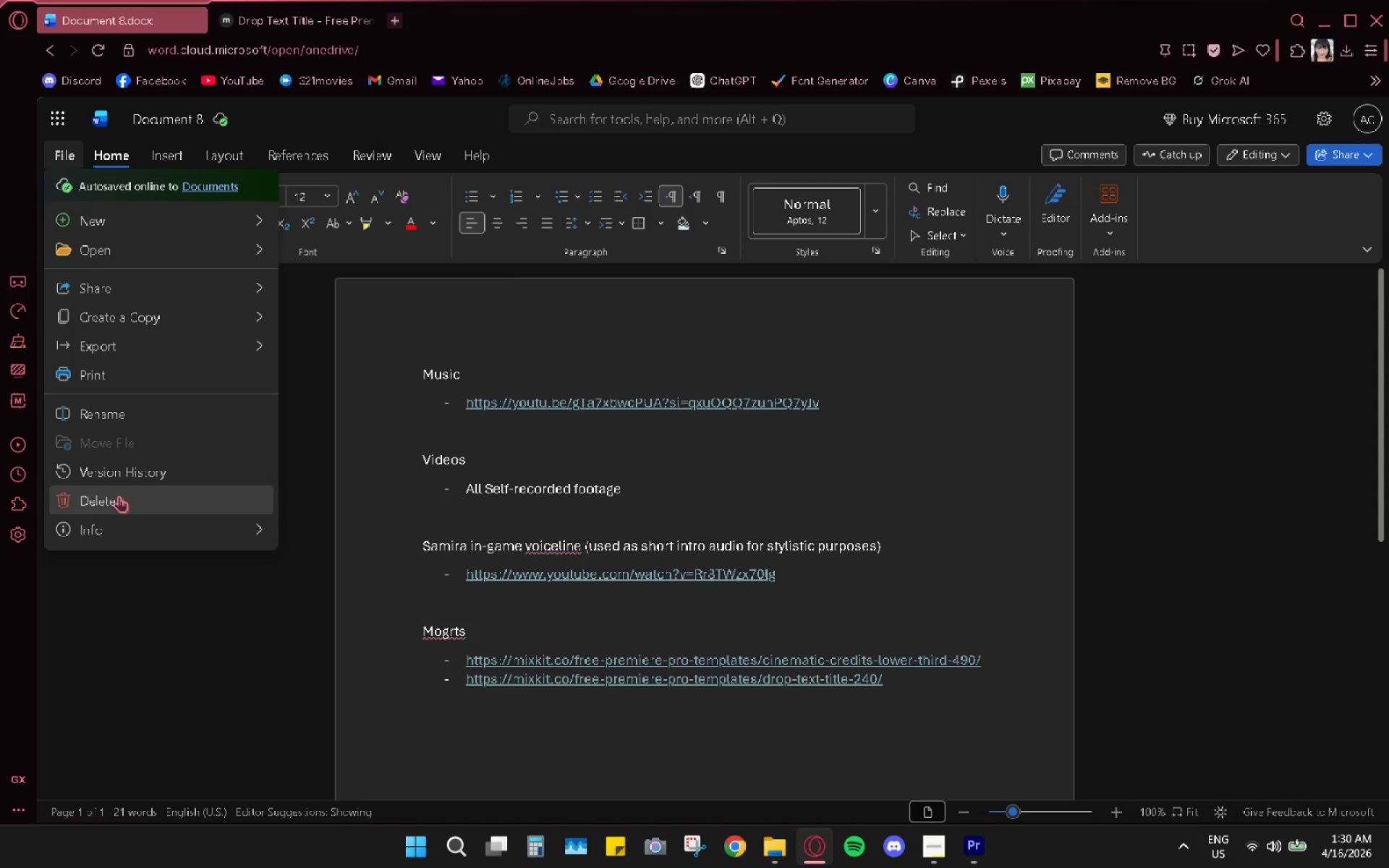 
wait(7.62)
 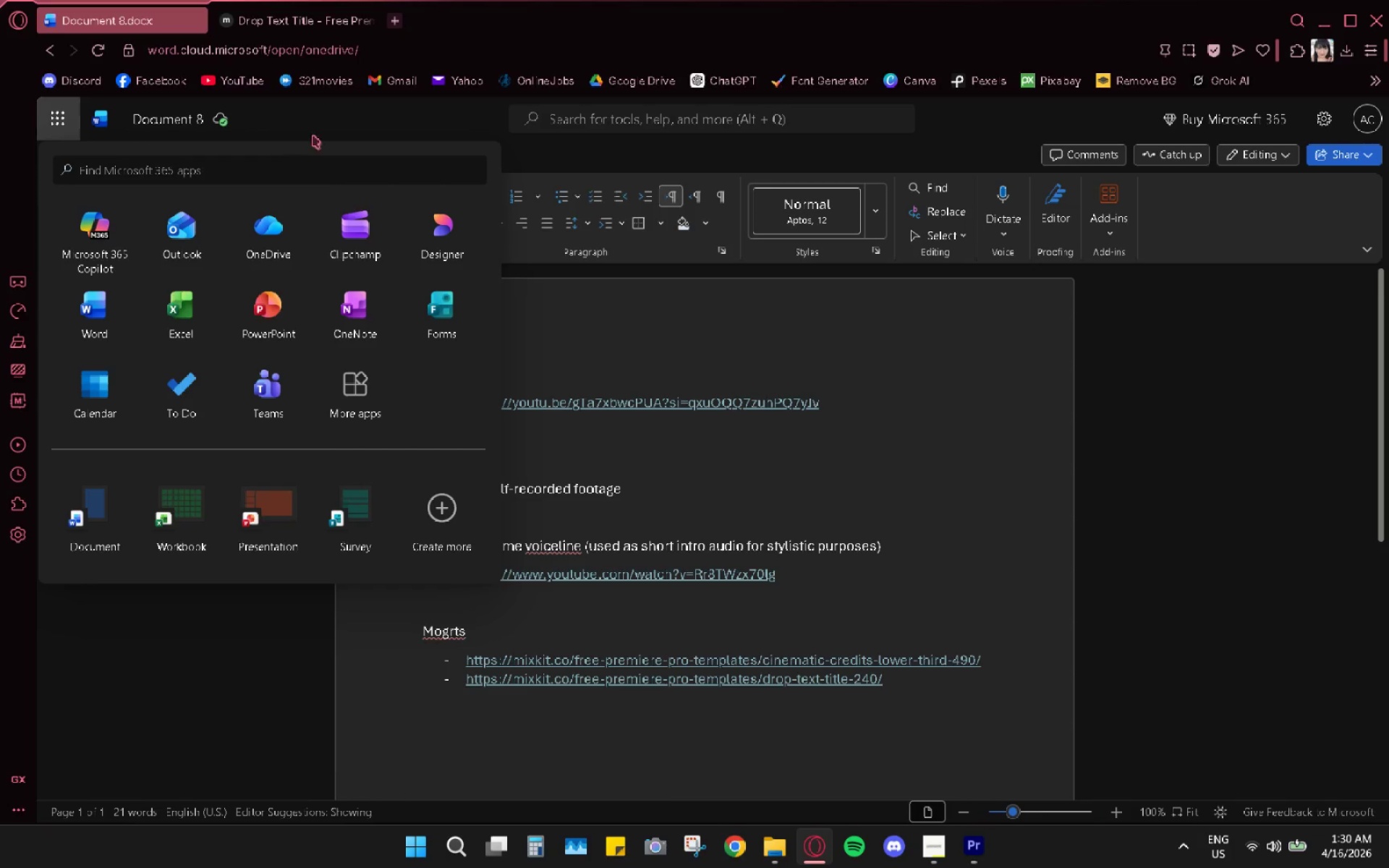 
left_click([157, 340])
 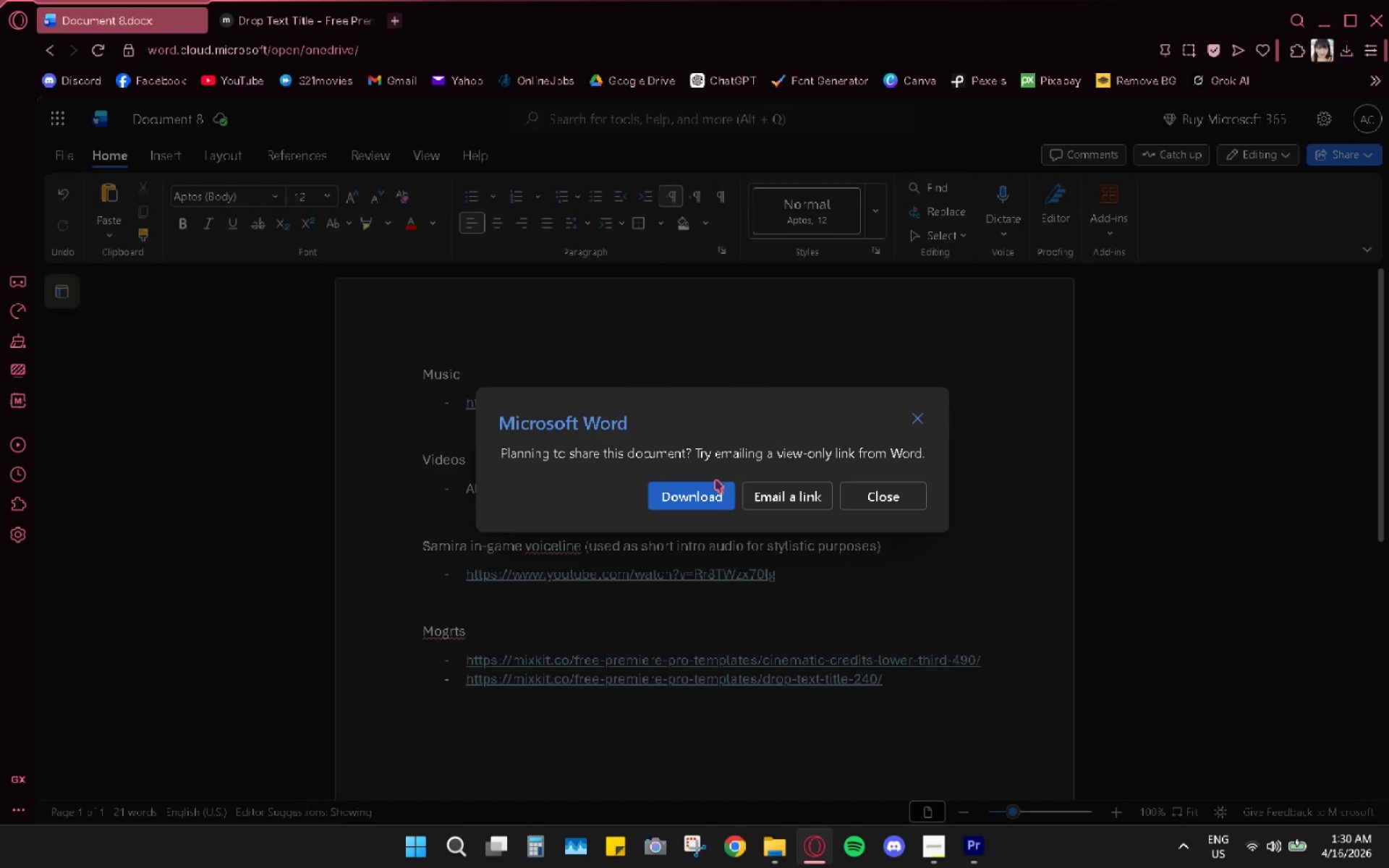 
left_click([702, 495])
 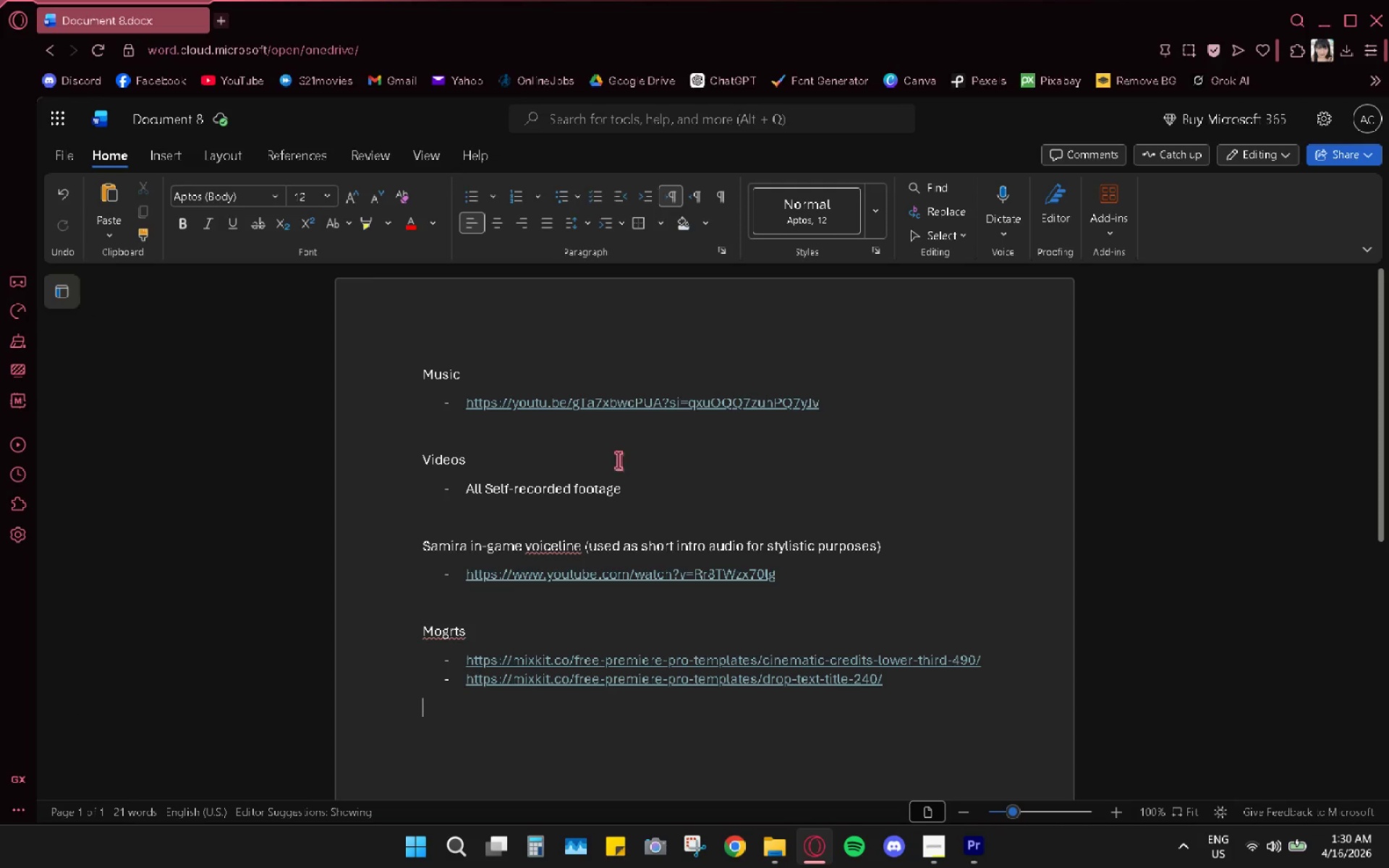 
left_click([66, 157])
 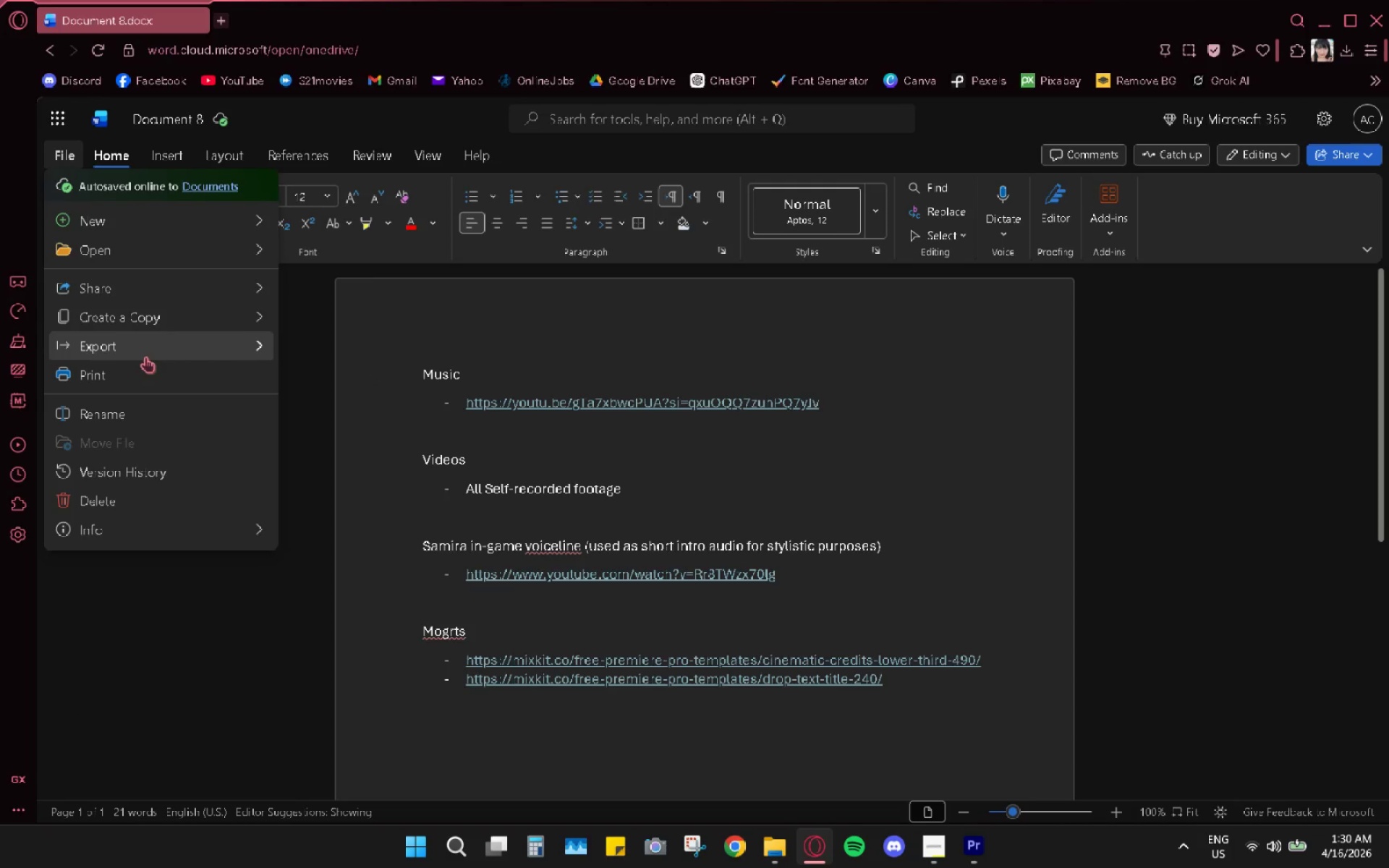 
left_click([149, 347])
 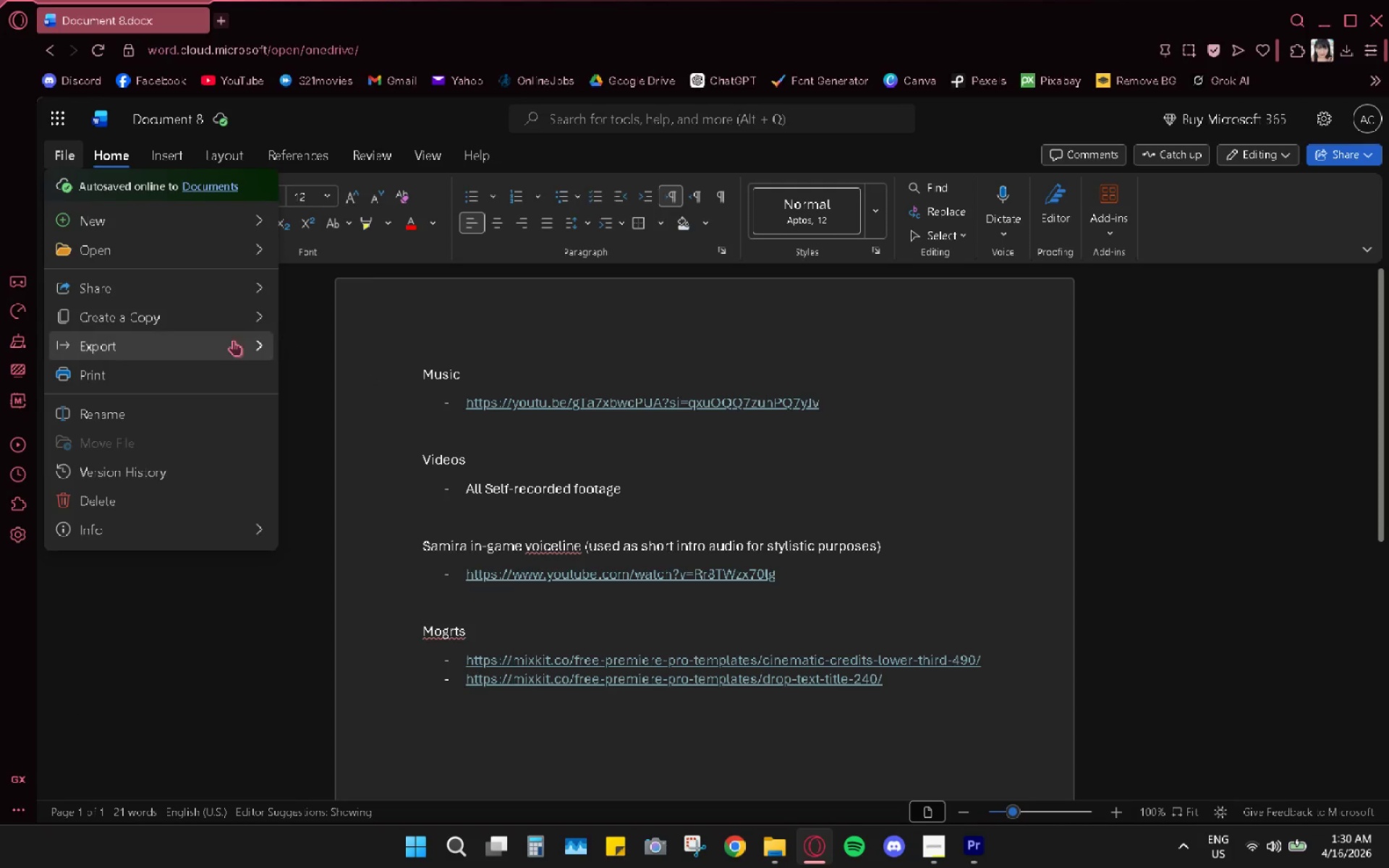 
left_click([226, 339])
 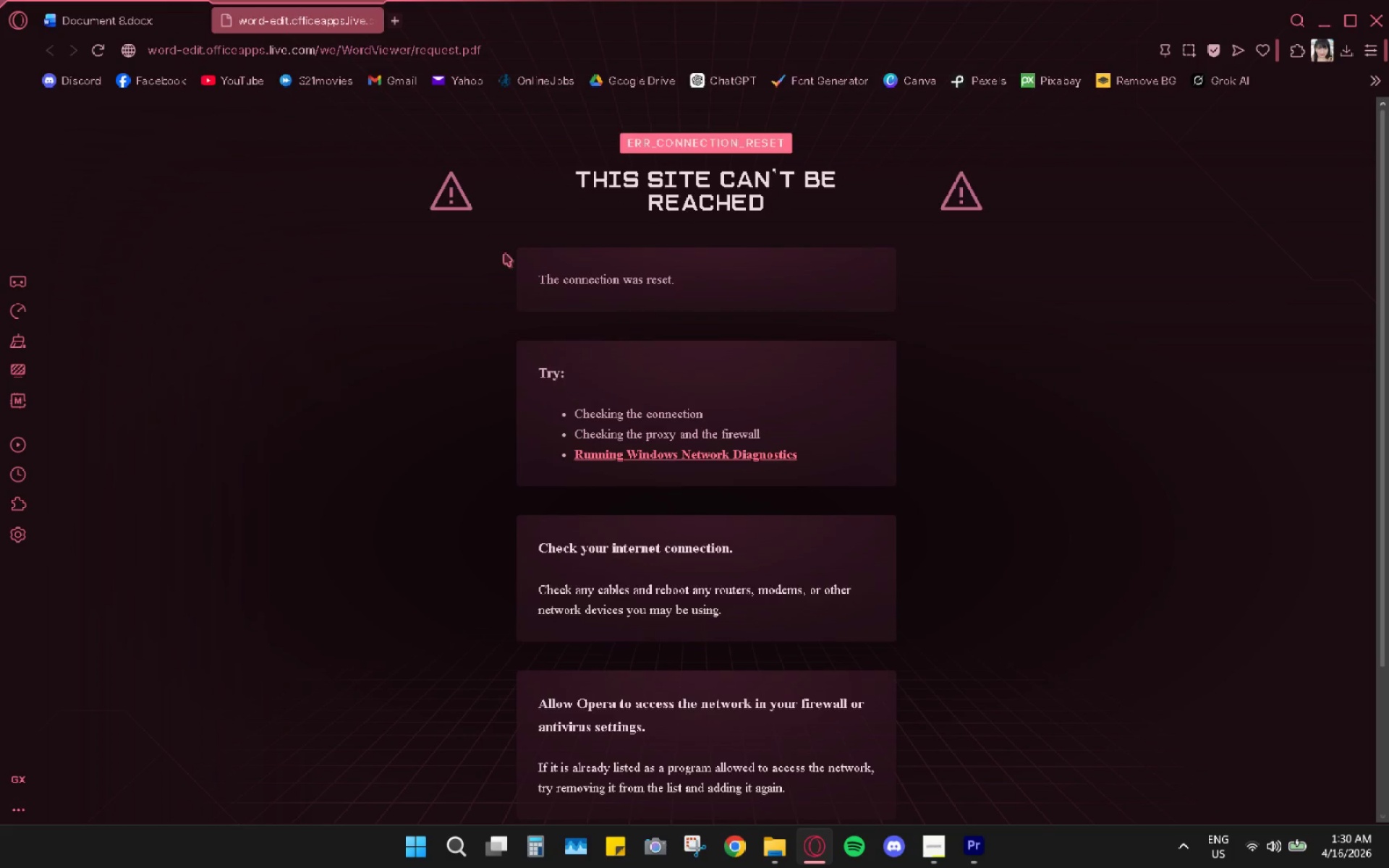 
wait(9.41)
 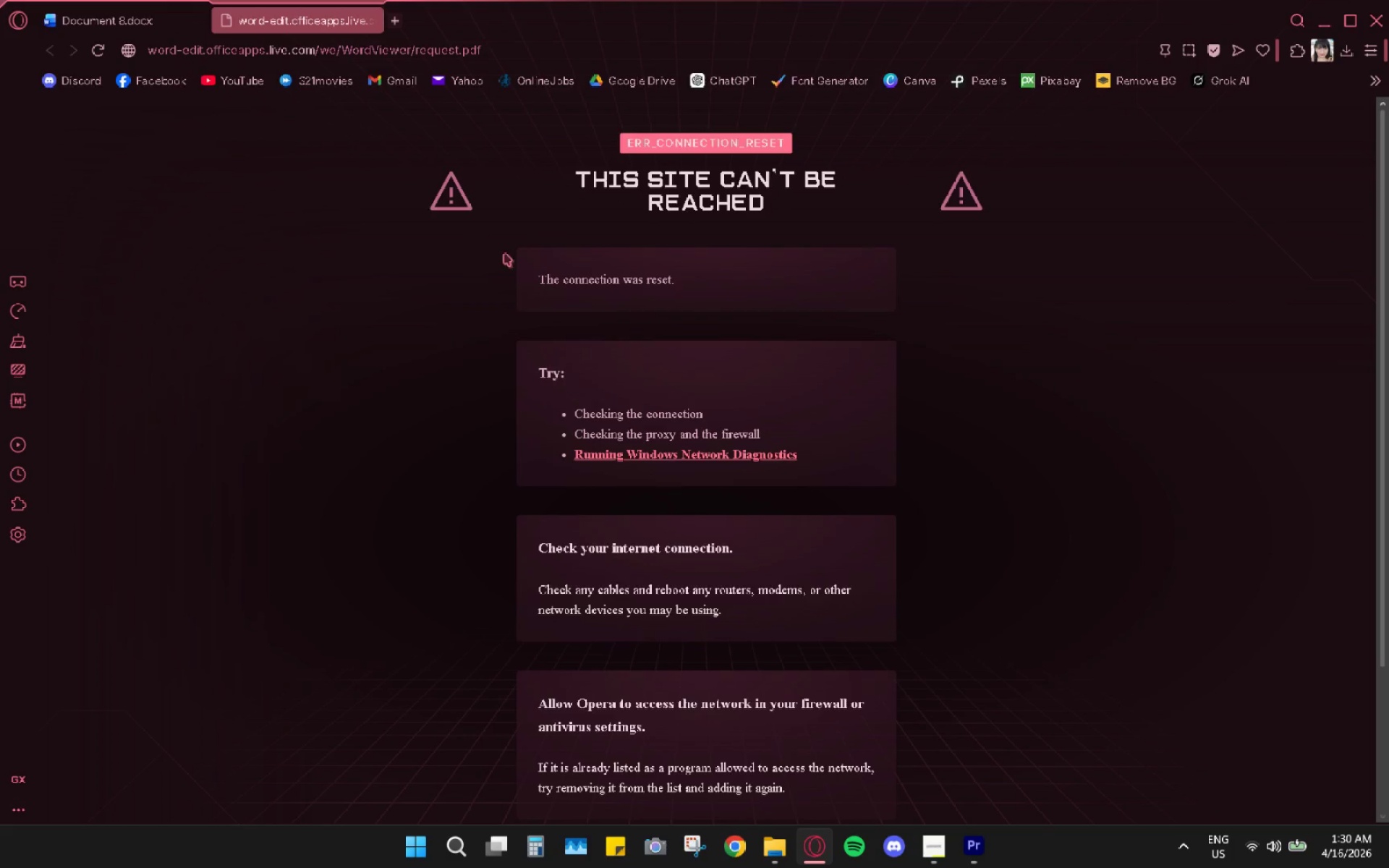 
double_click([373, 21])
 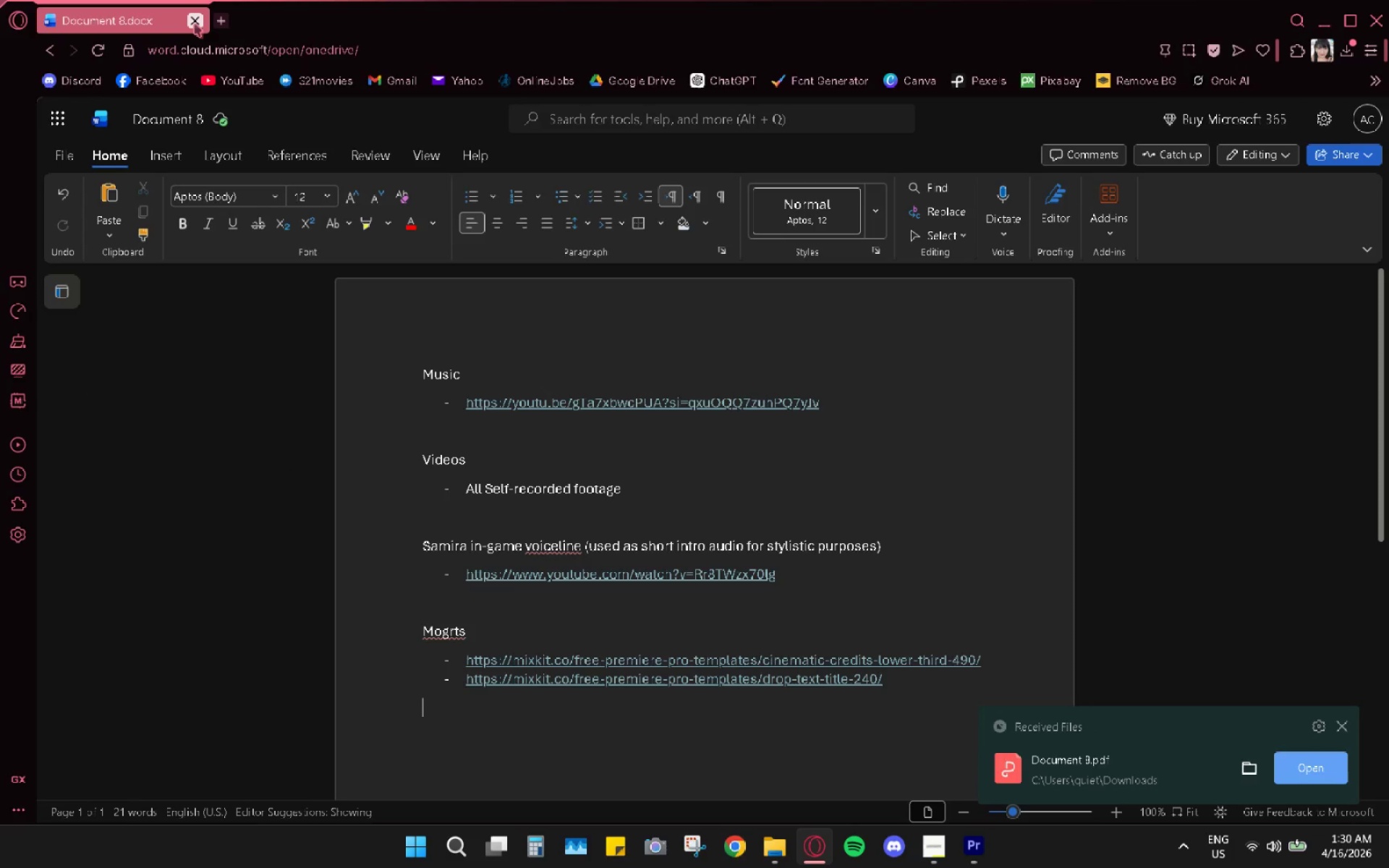 
left_click([195, 24])
 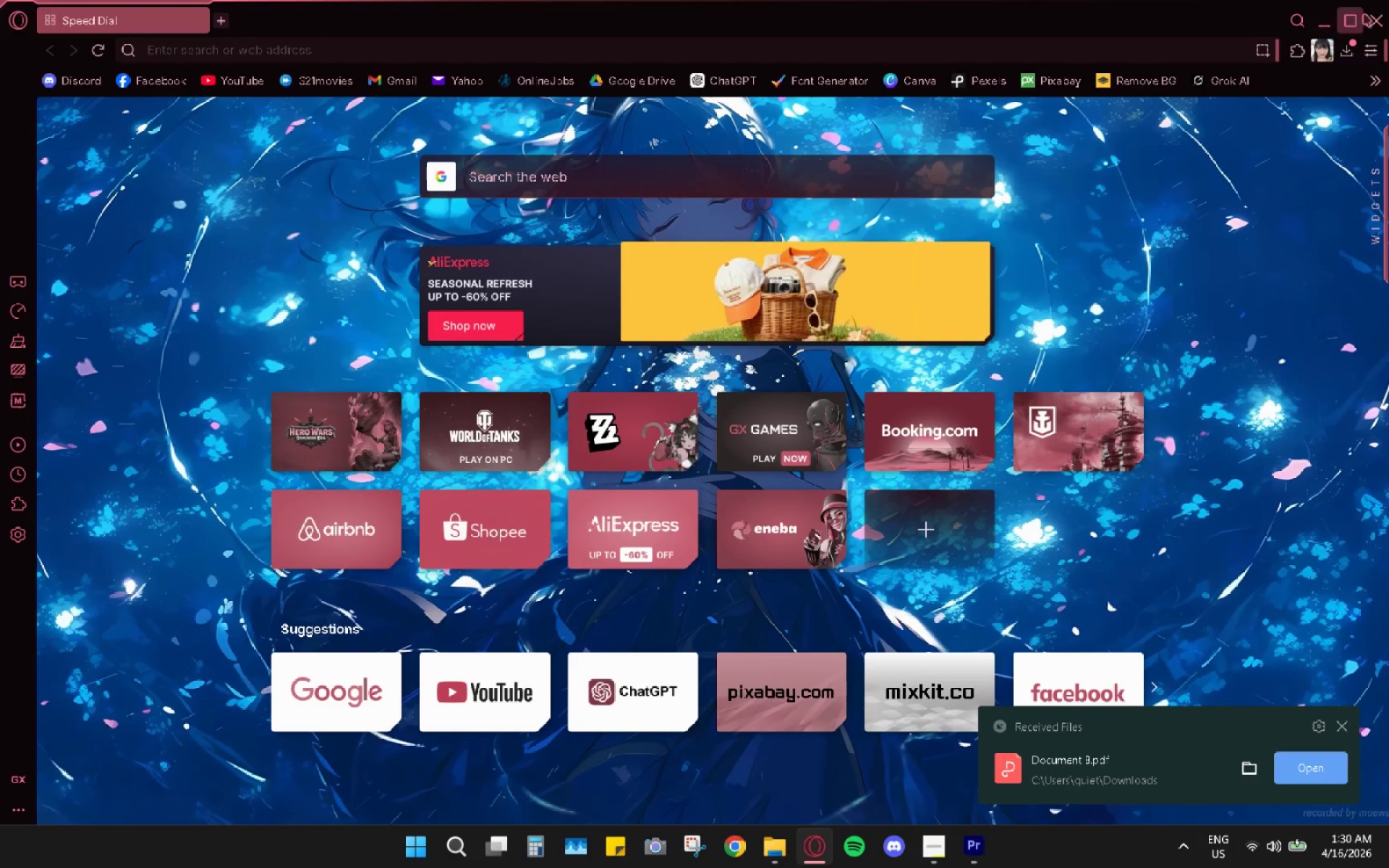 
left_click([1370, 16])
 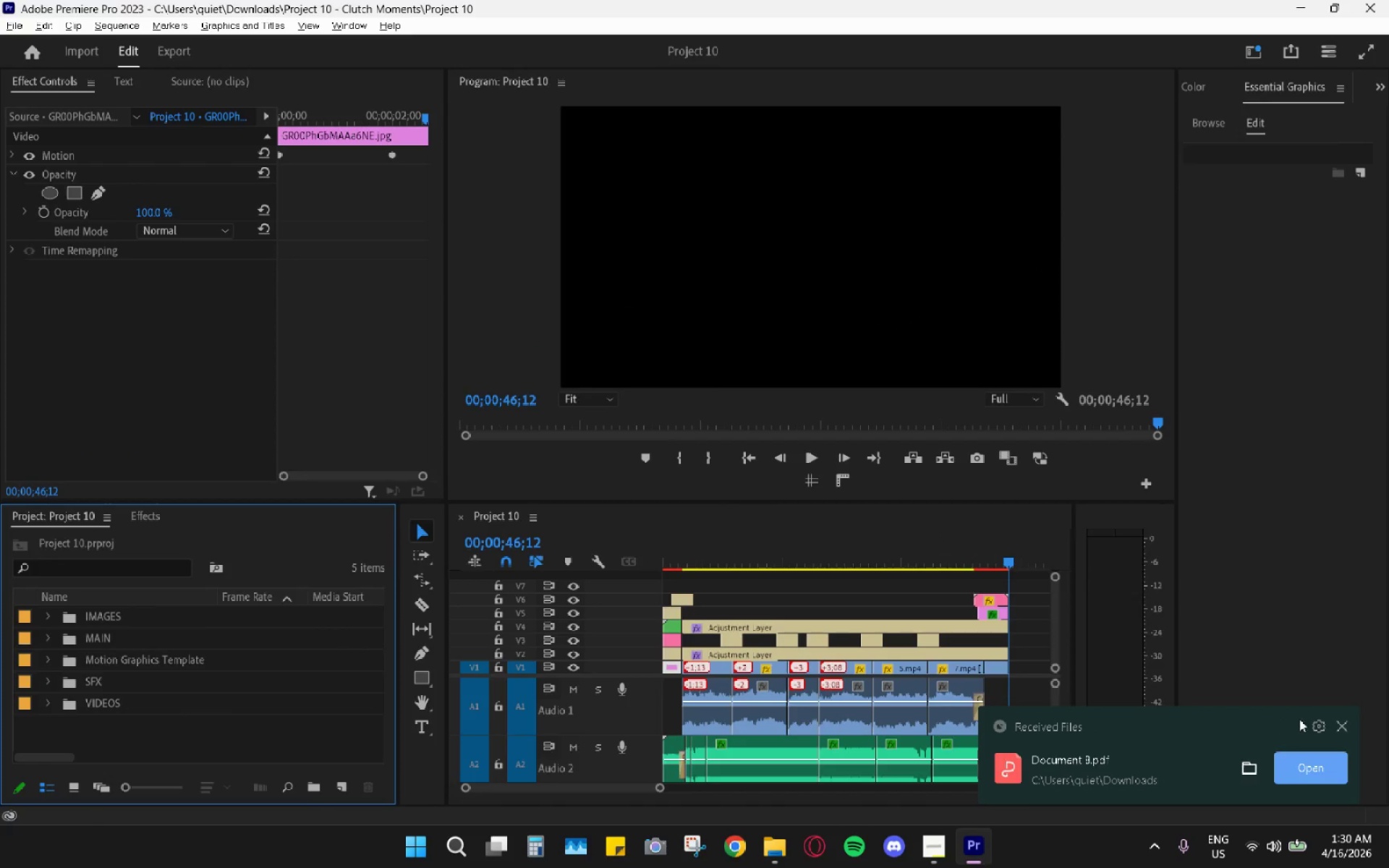 
left_click([1342, 723])
 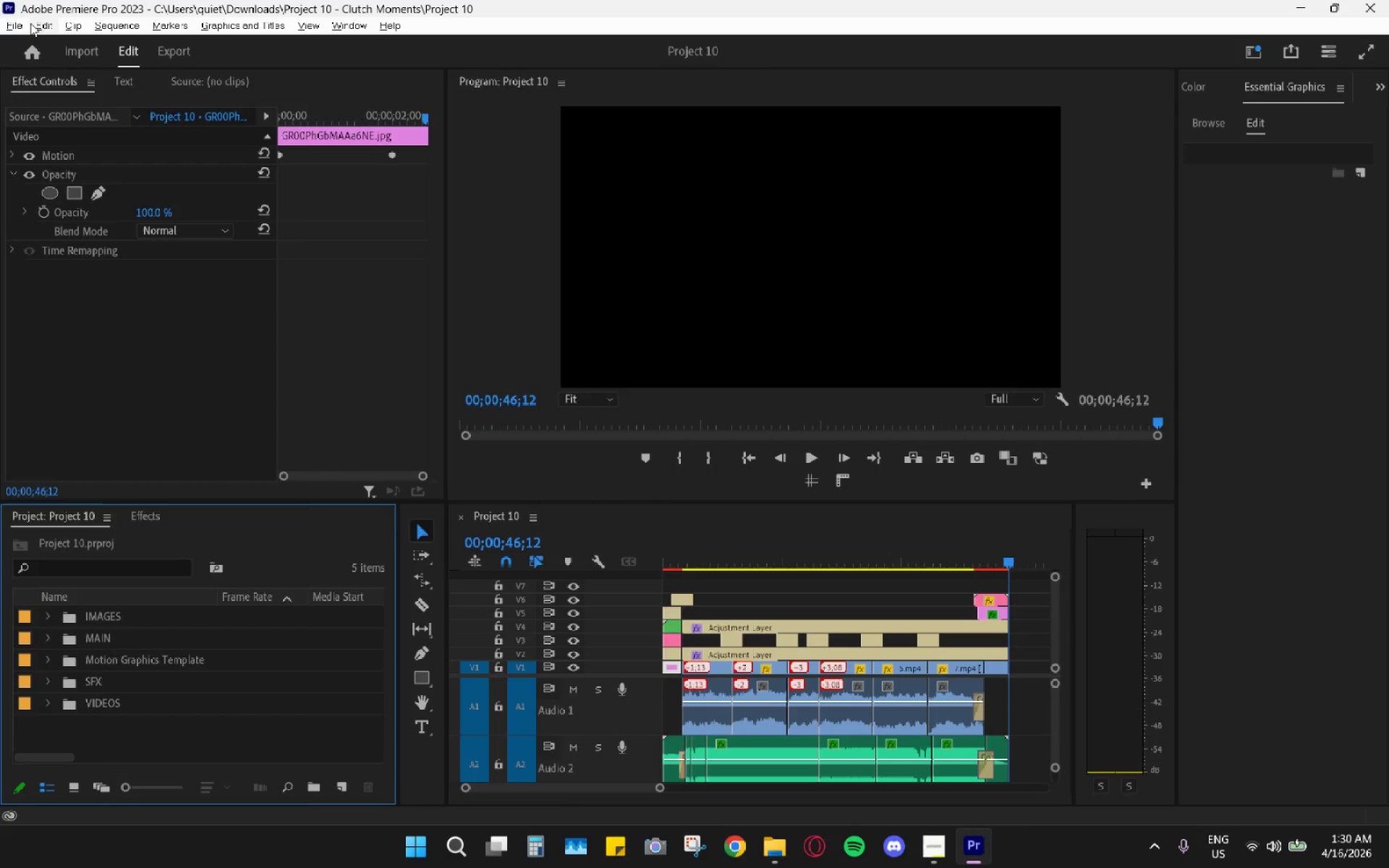 
double_click([3, 31])
 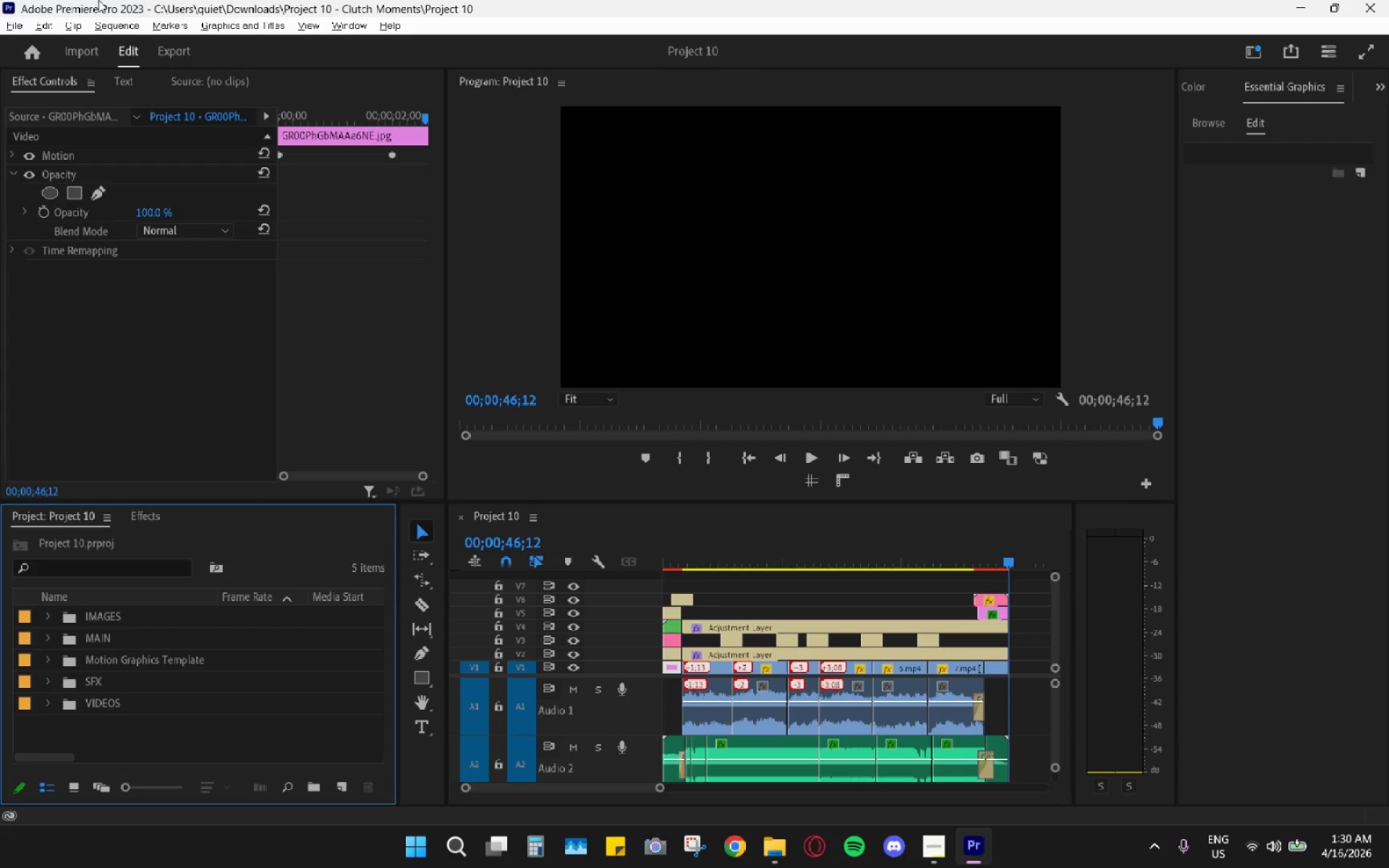 
left_click([231, 0])
 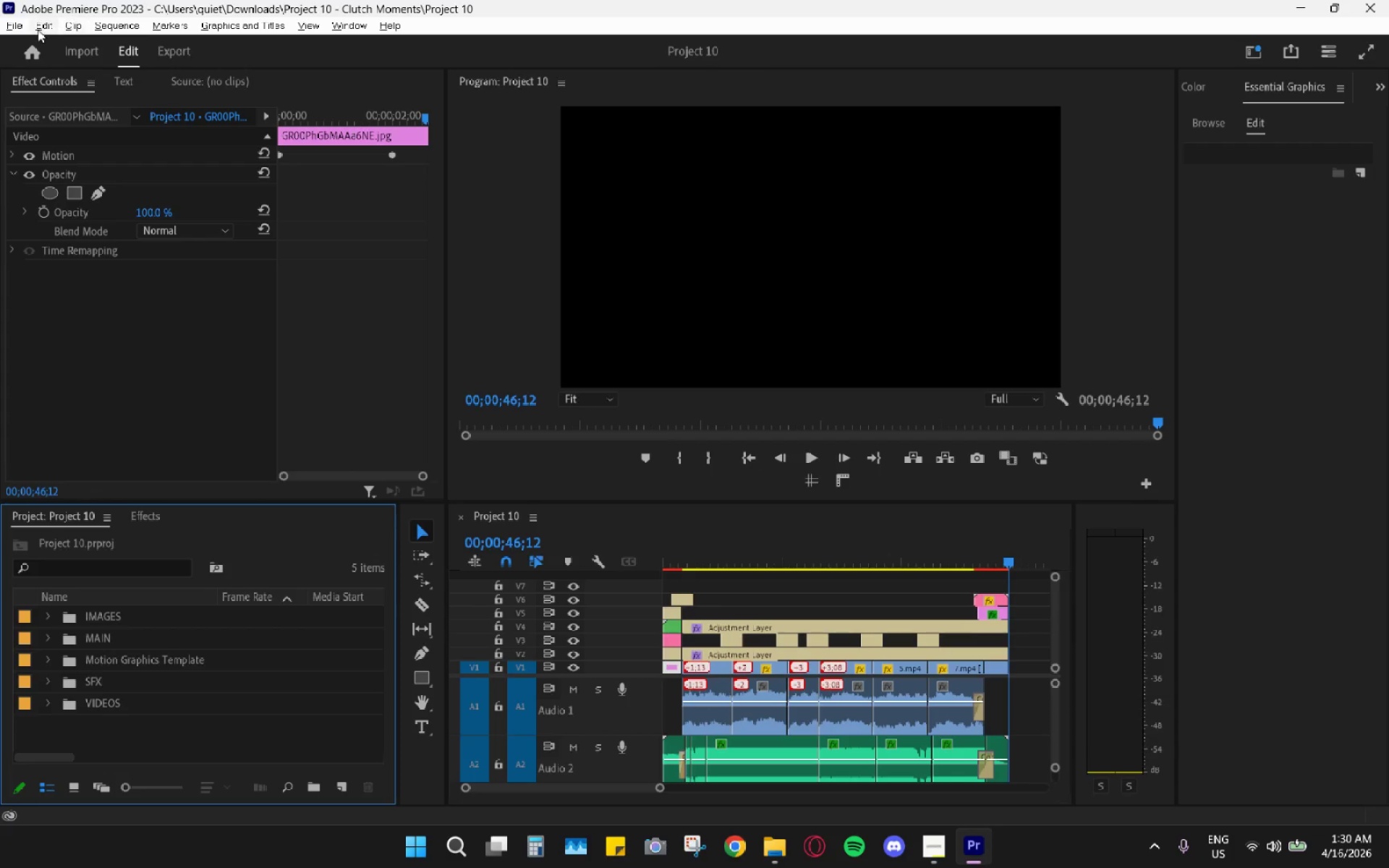 
left_click([23, 28])
 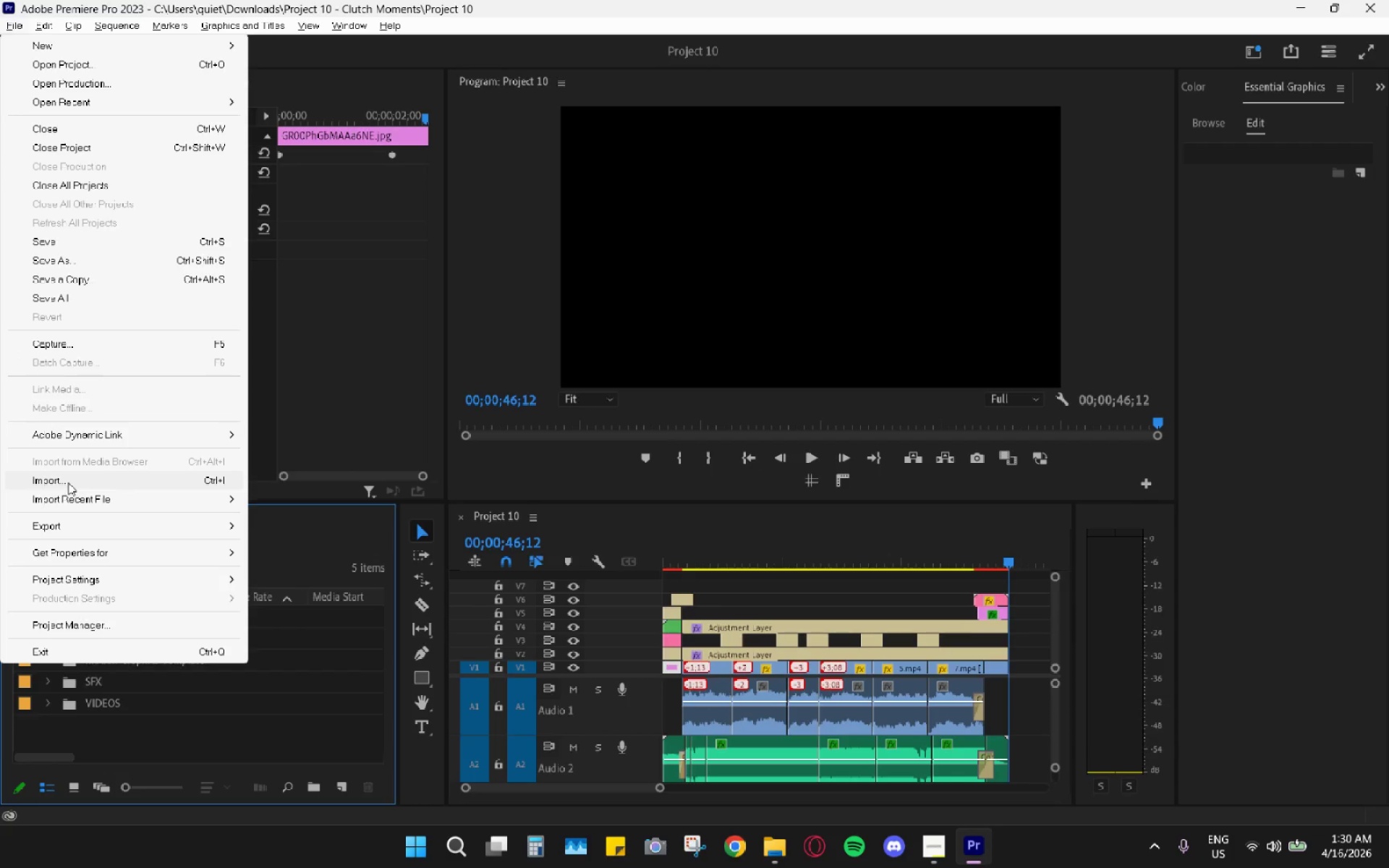 
left_click([68, 524])
 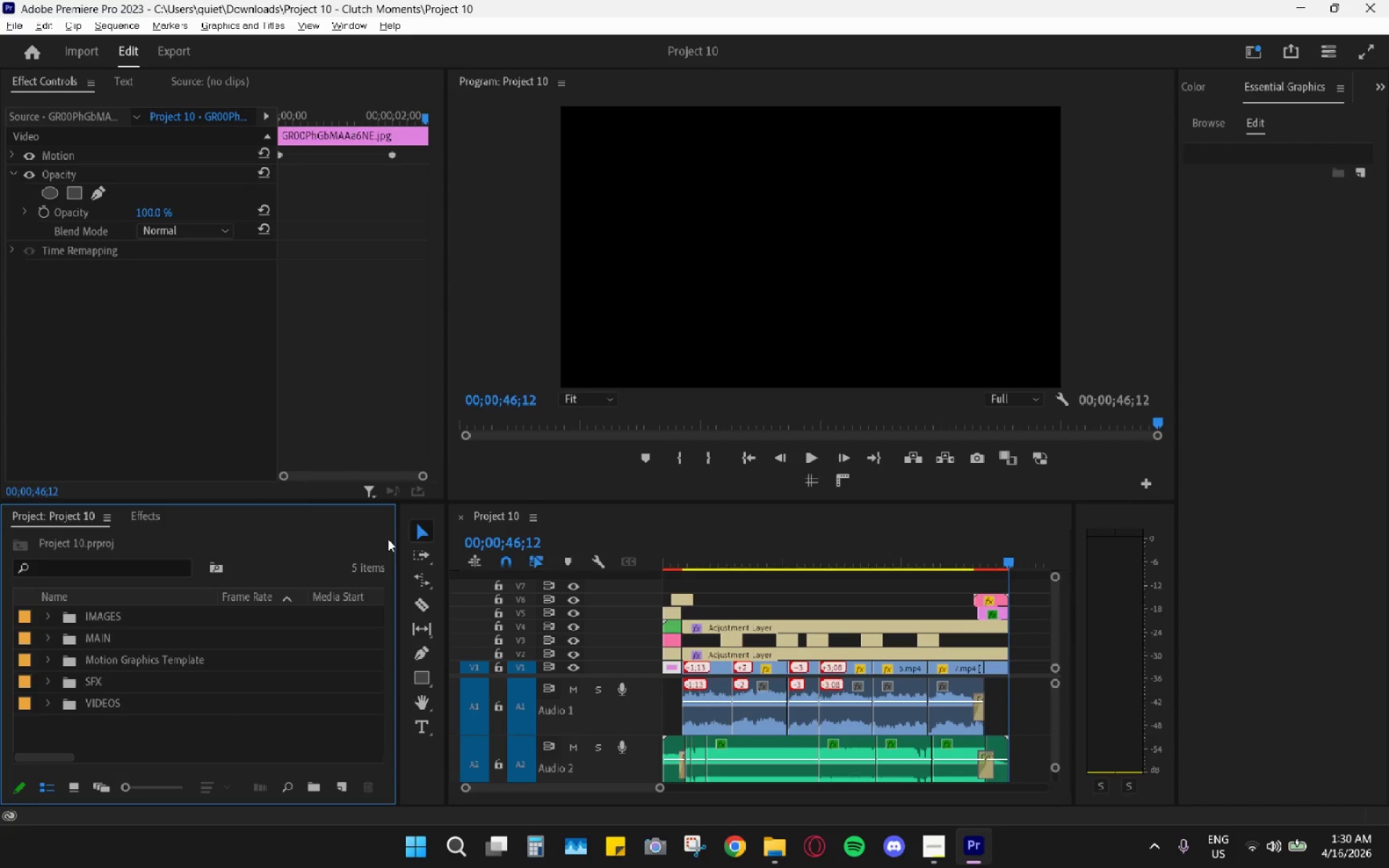 
left_click_drag(start_coordinate=[708, 558], to_coordinate=[647, 561])
 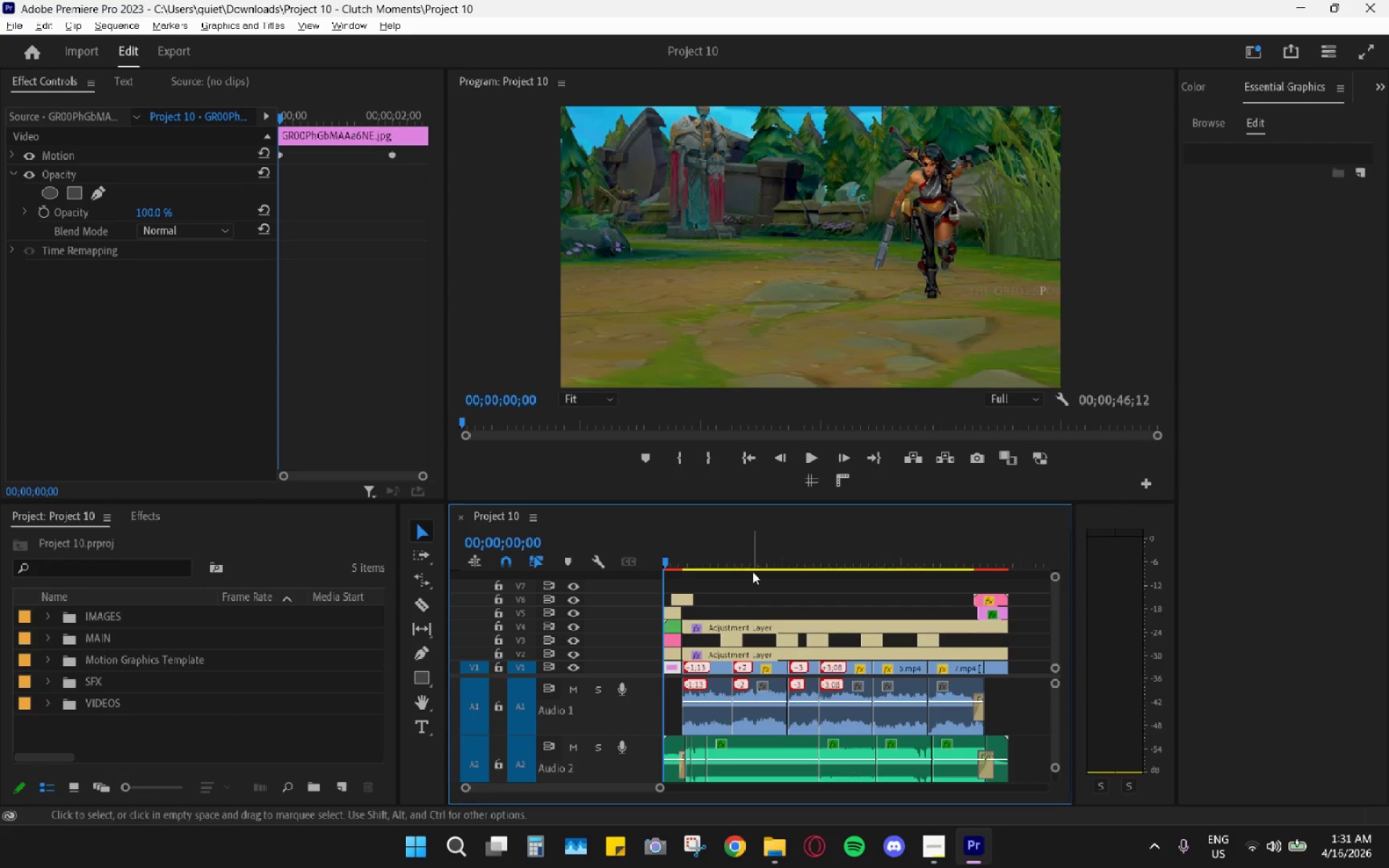 
hold_key(key=AltLeft, duration=0.5)
scroll: coordinate [755, 573], scroll_direction: down, amount: 9.0
 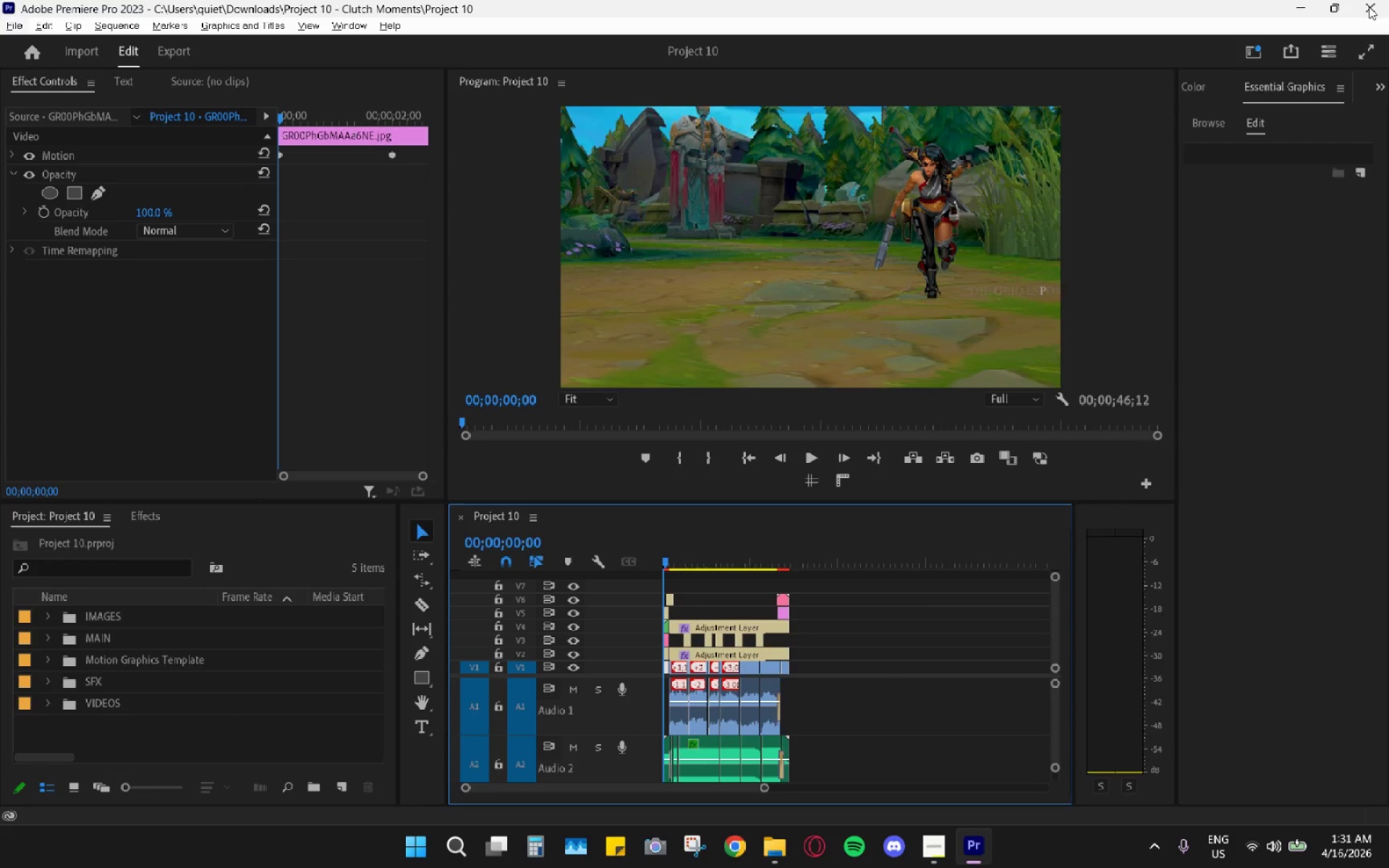 
left_click([787, 7])
 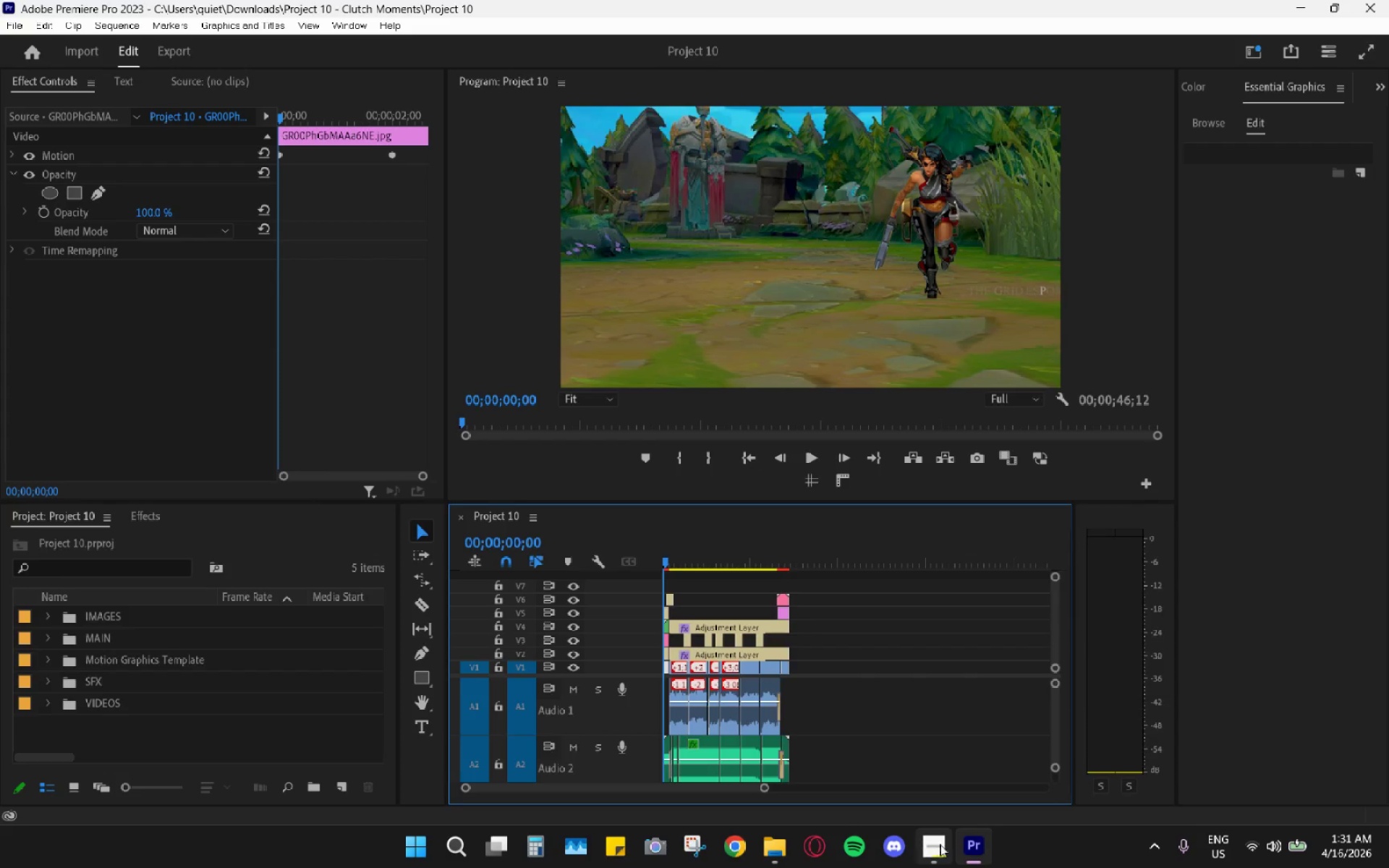 
double_click([963, 845])
 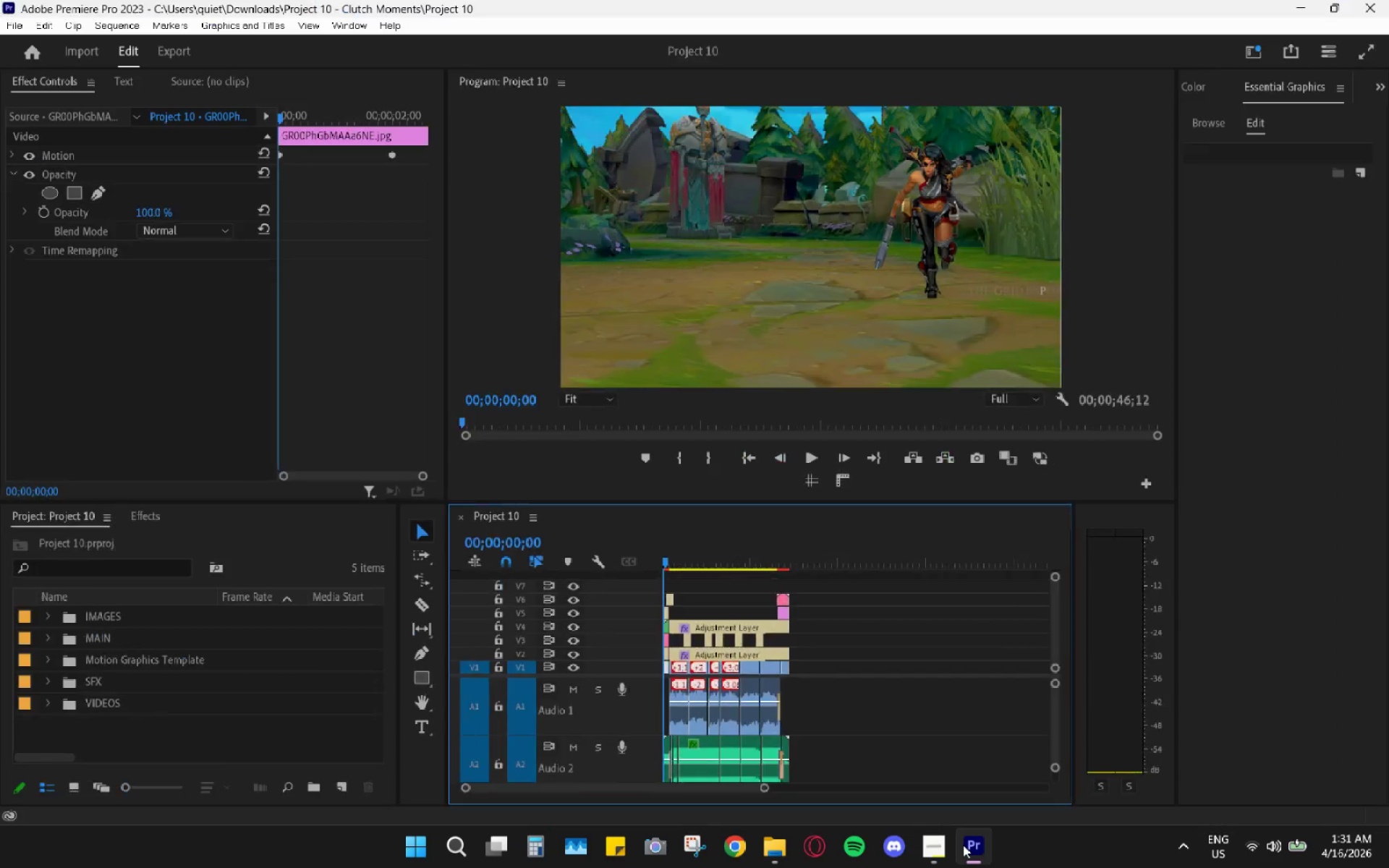 
triple_click([963, 845])
 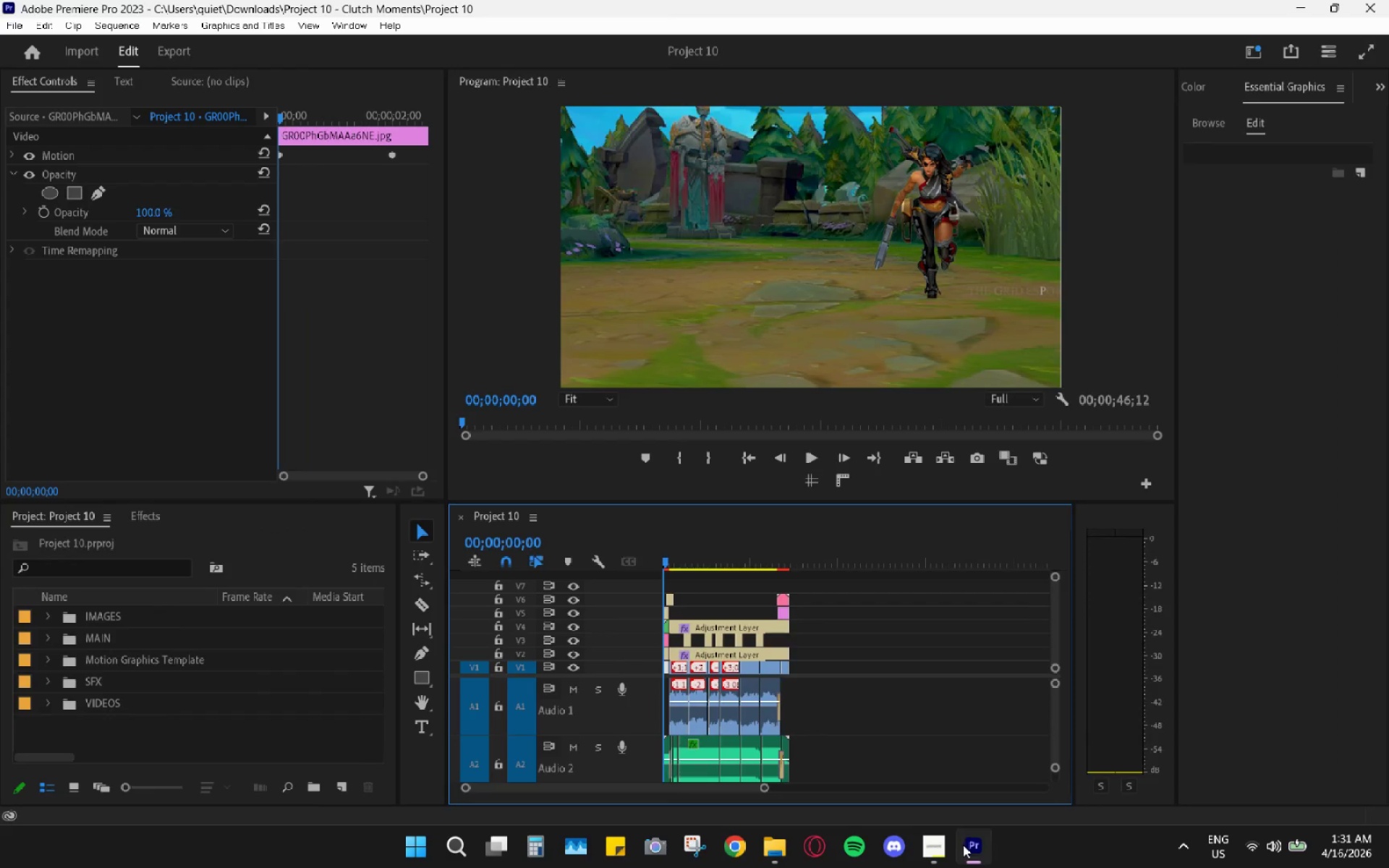 
triple_click([963, 845])
 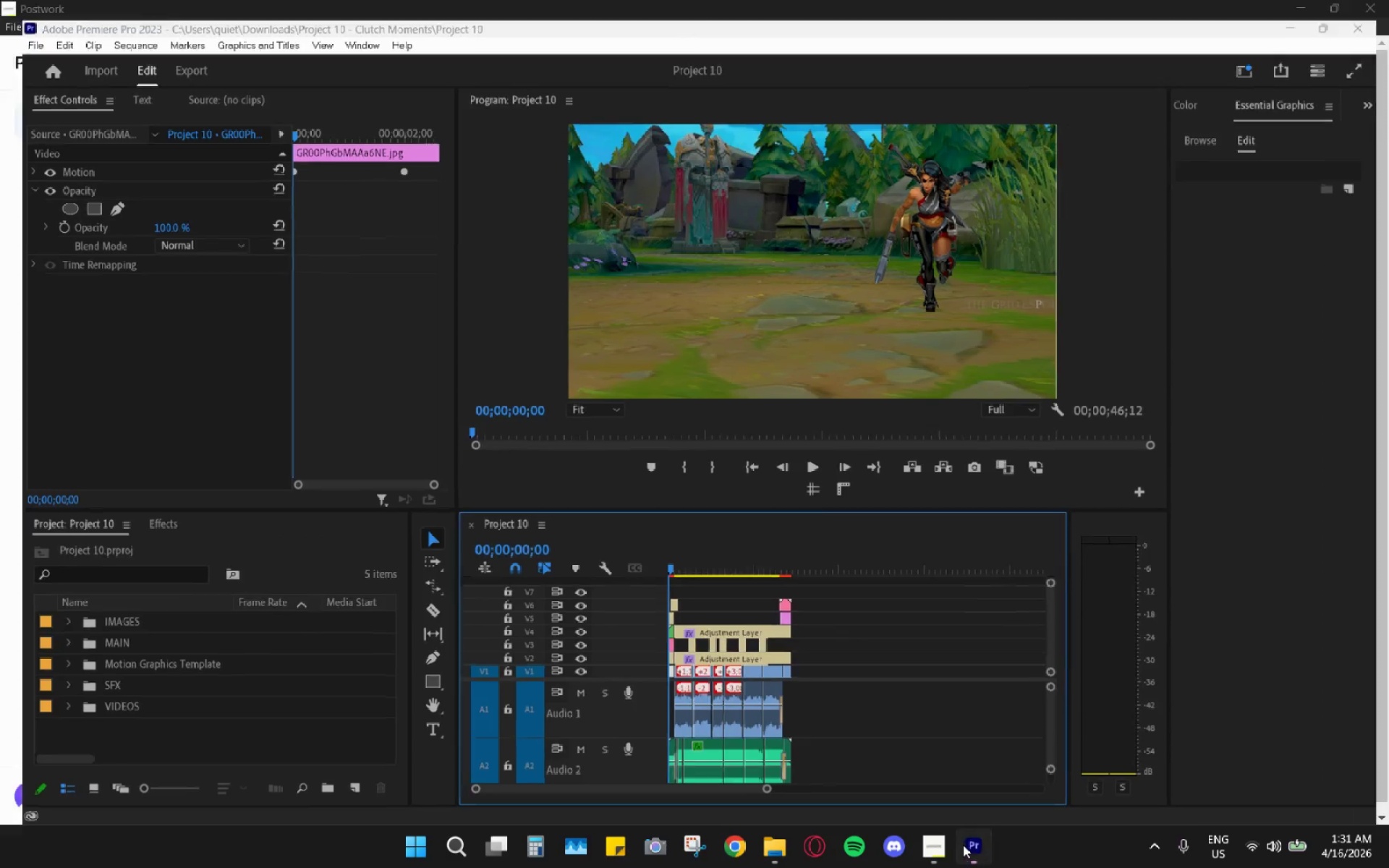 
triple_click([963, 845])
 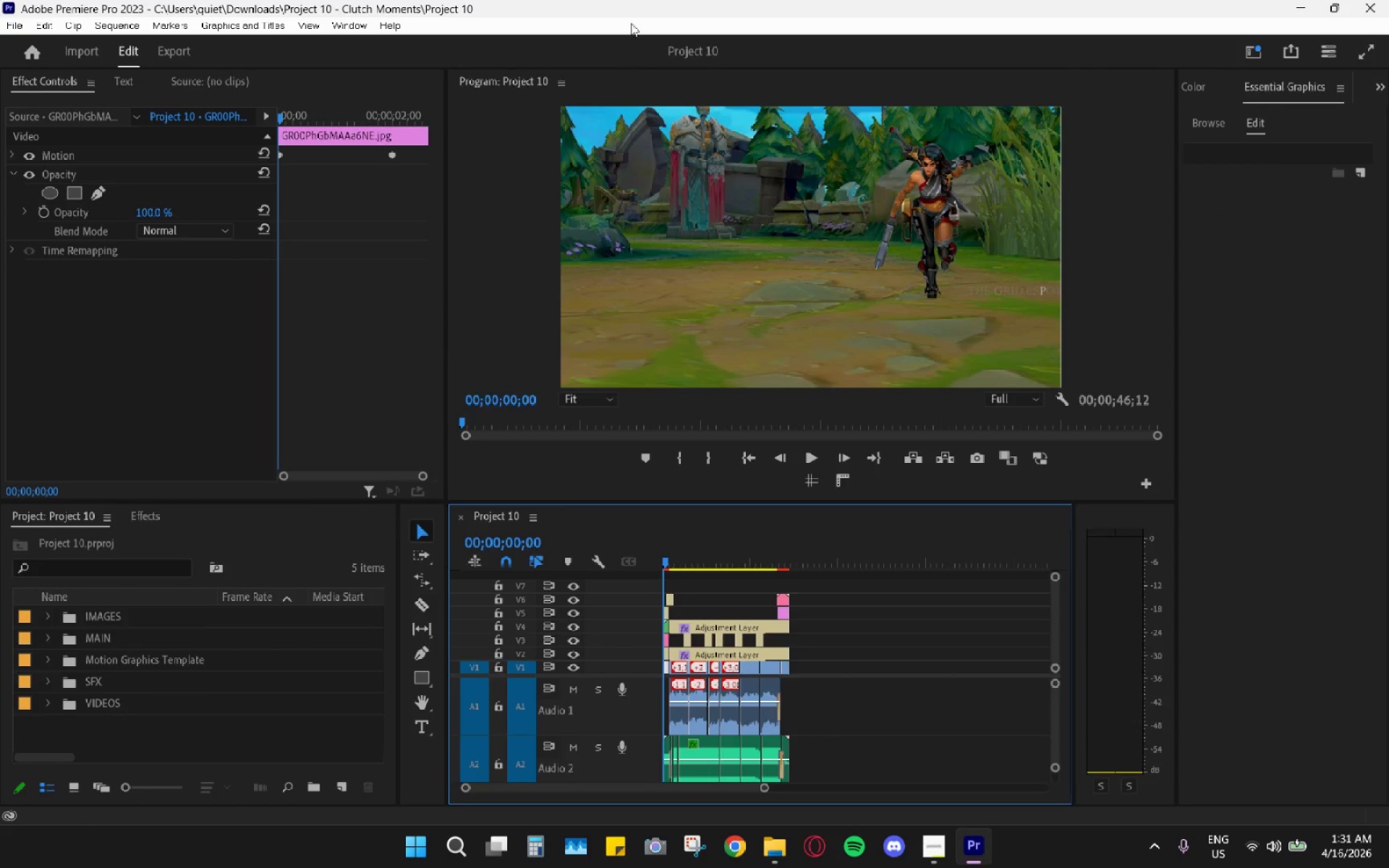 
left_click([637, 9])
 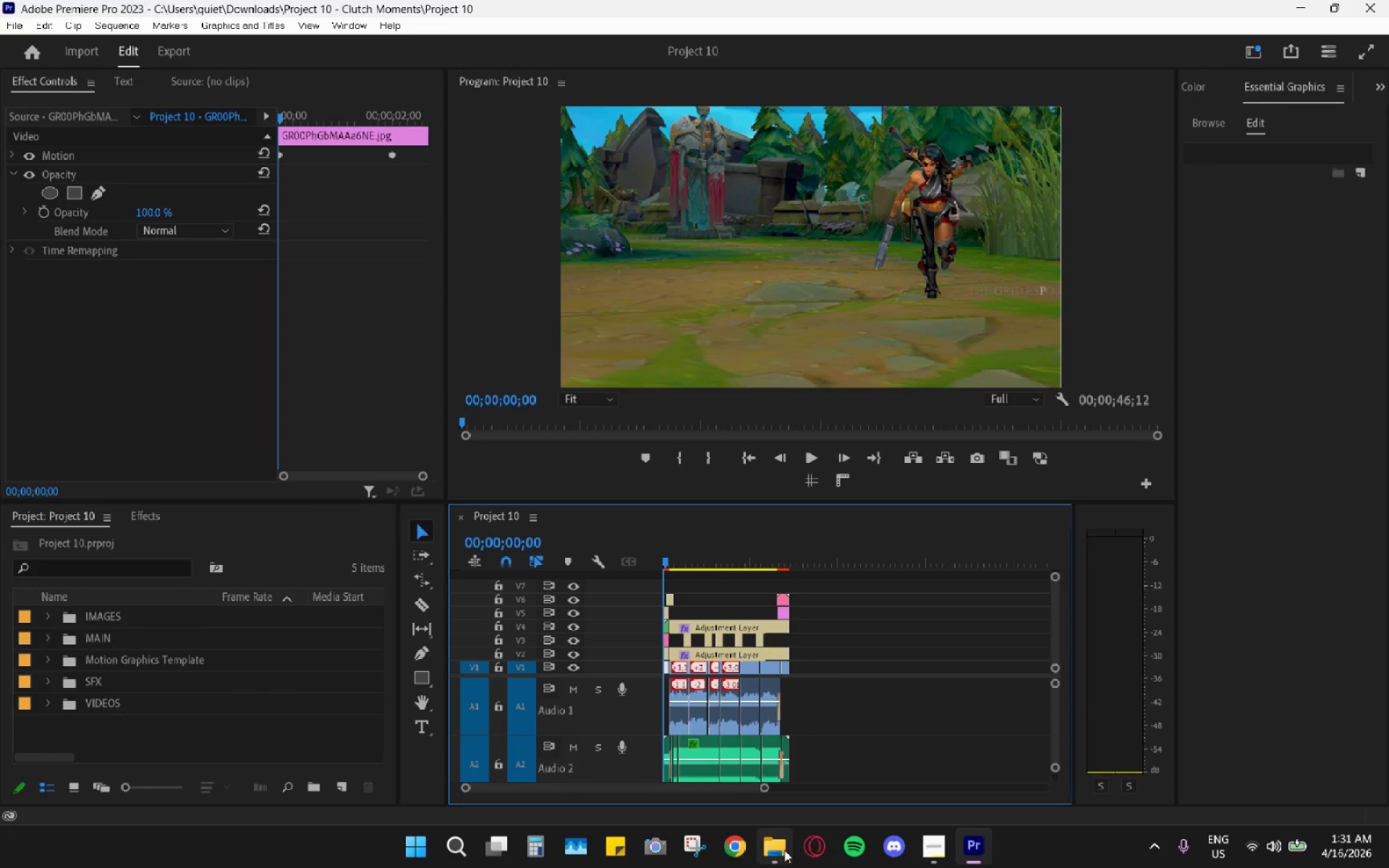 
left_click([784, 849])
 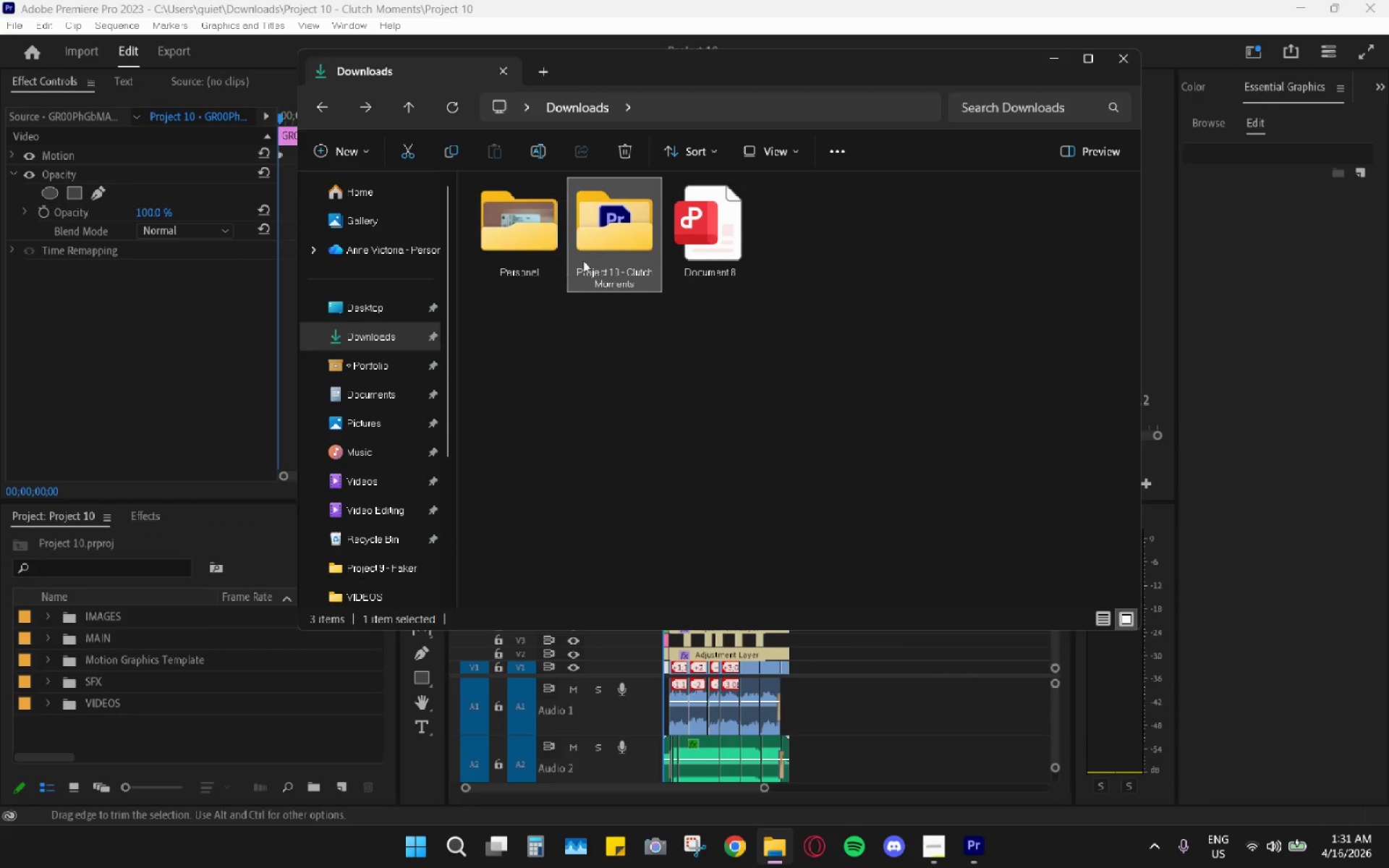 
left_click([712, 254])
 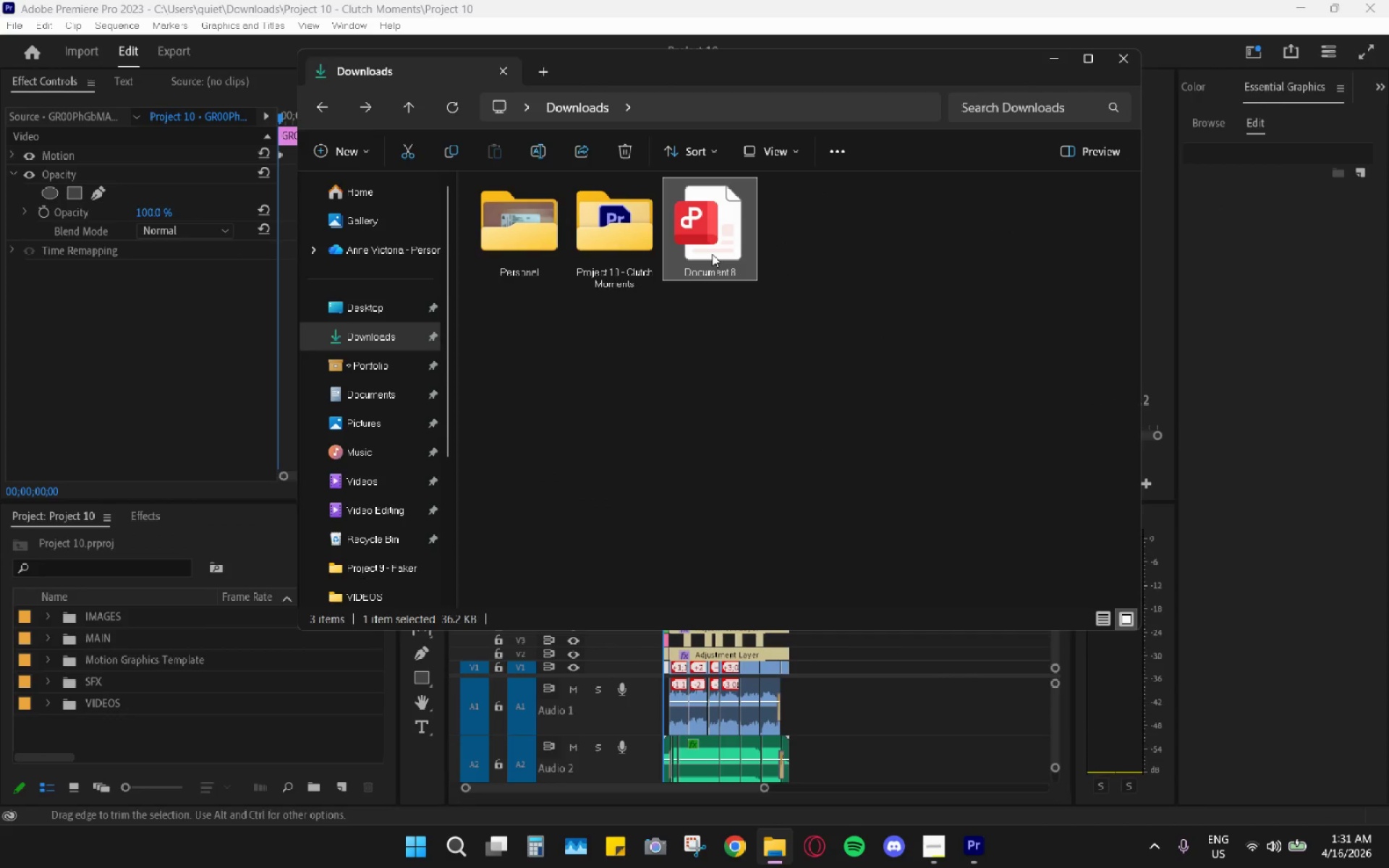 
right_click([712, 254])
 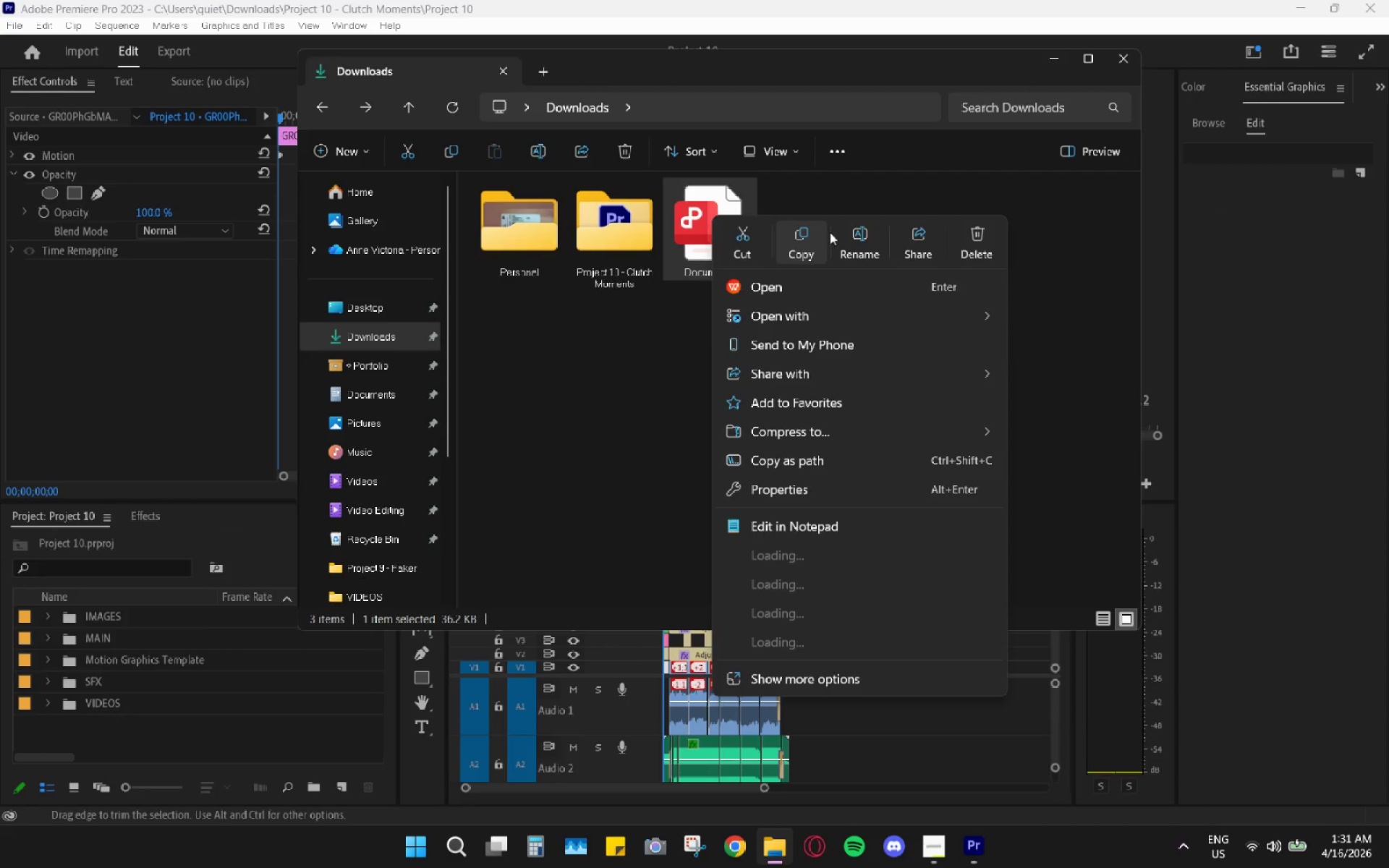 
left_click([854, 239])
 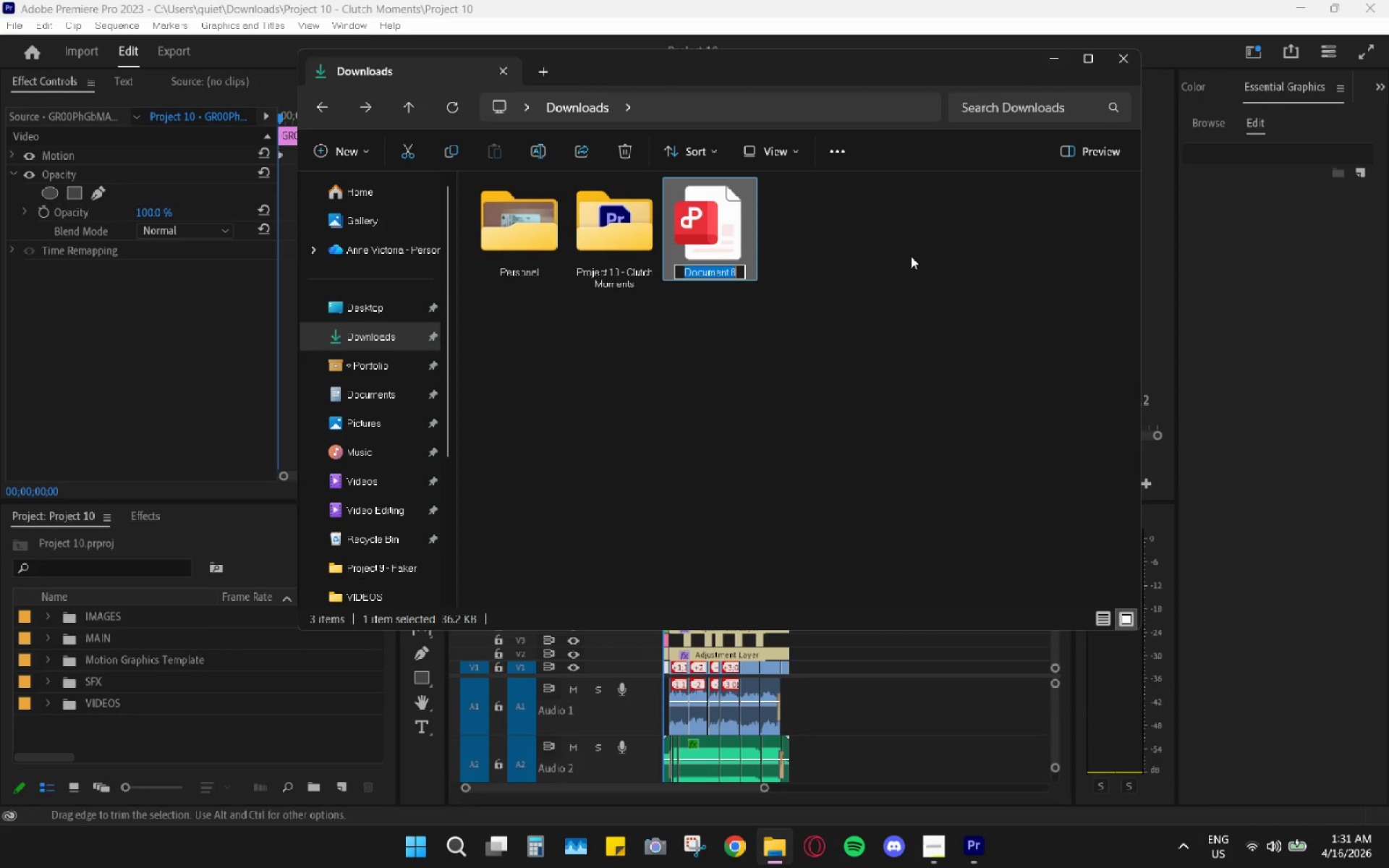 
type(Asset Credits for Project 10)
 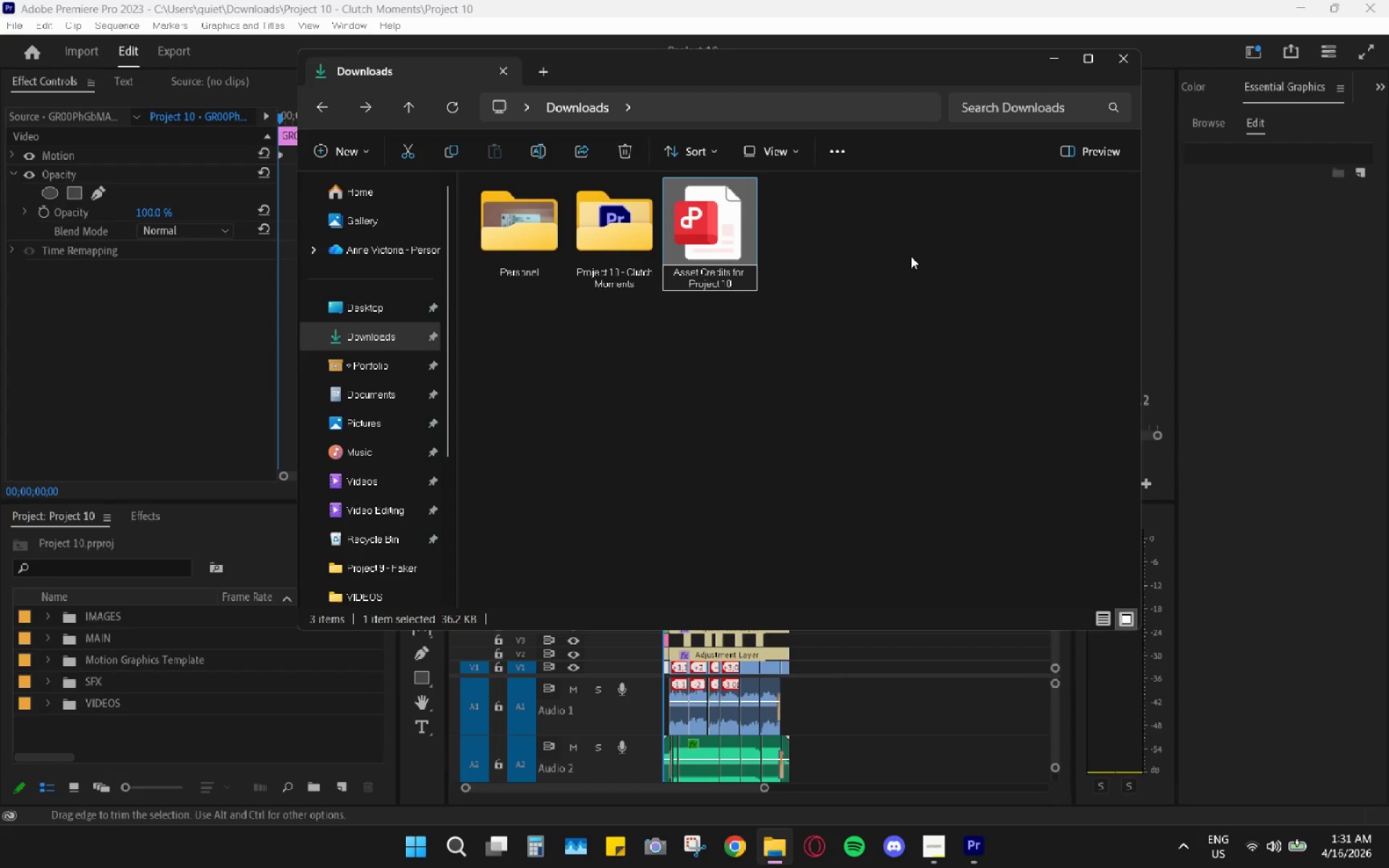 
left_click([888, 336])
 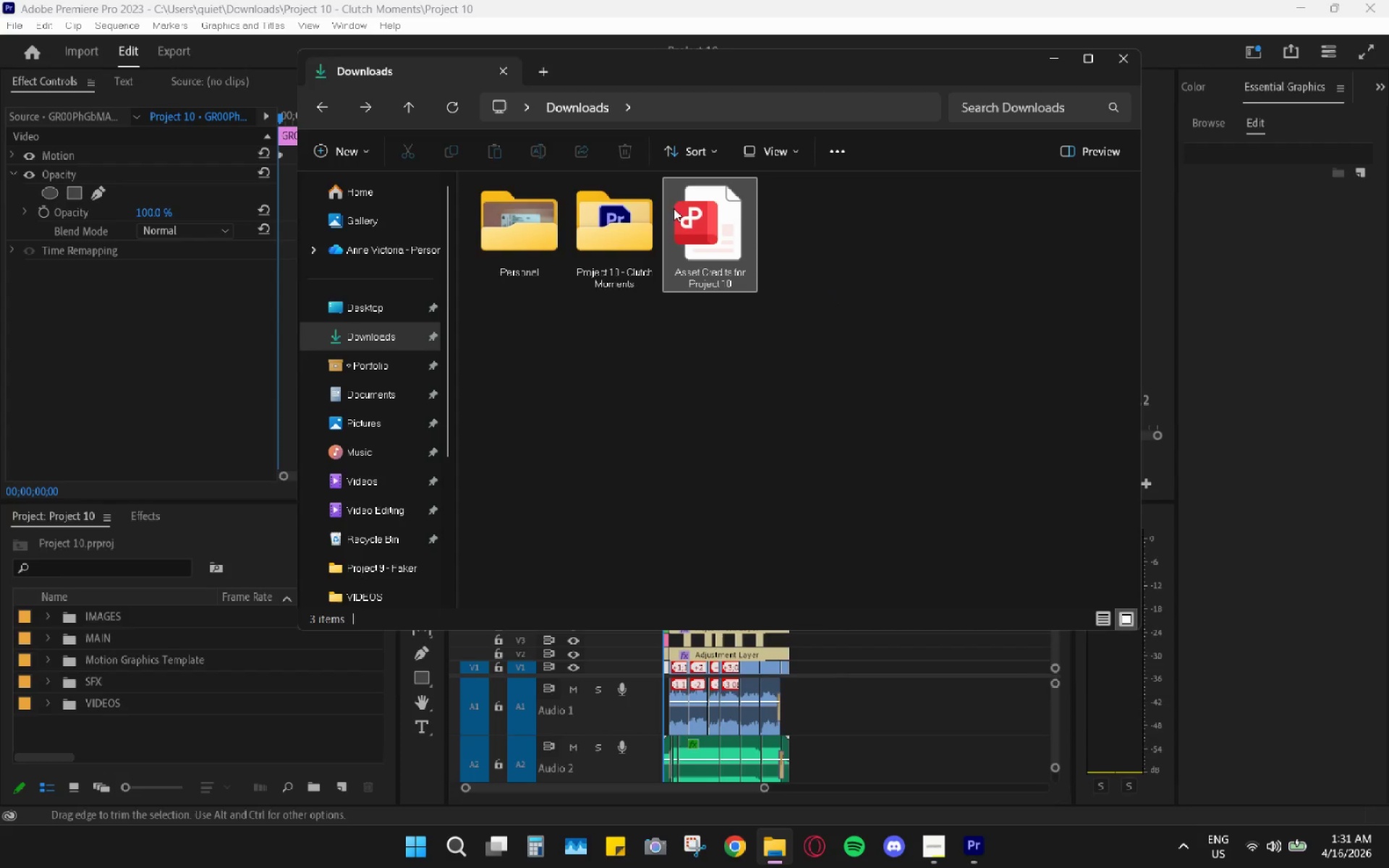 
left_click([699, 218])
 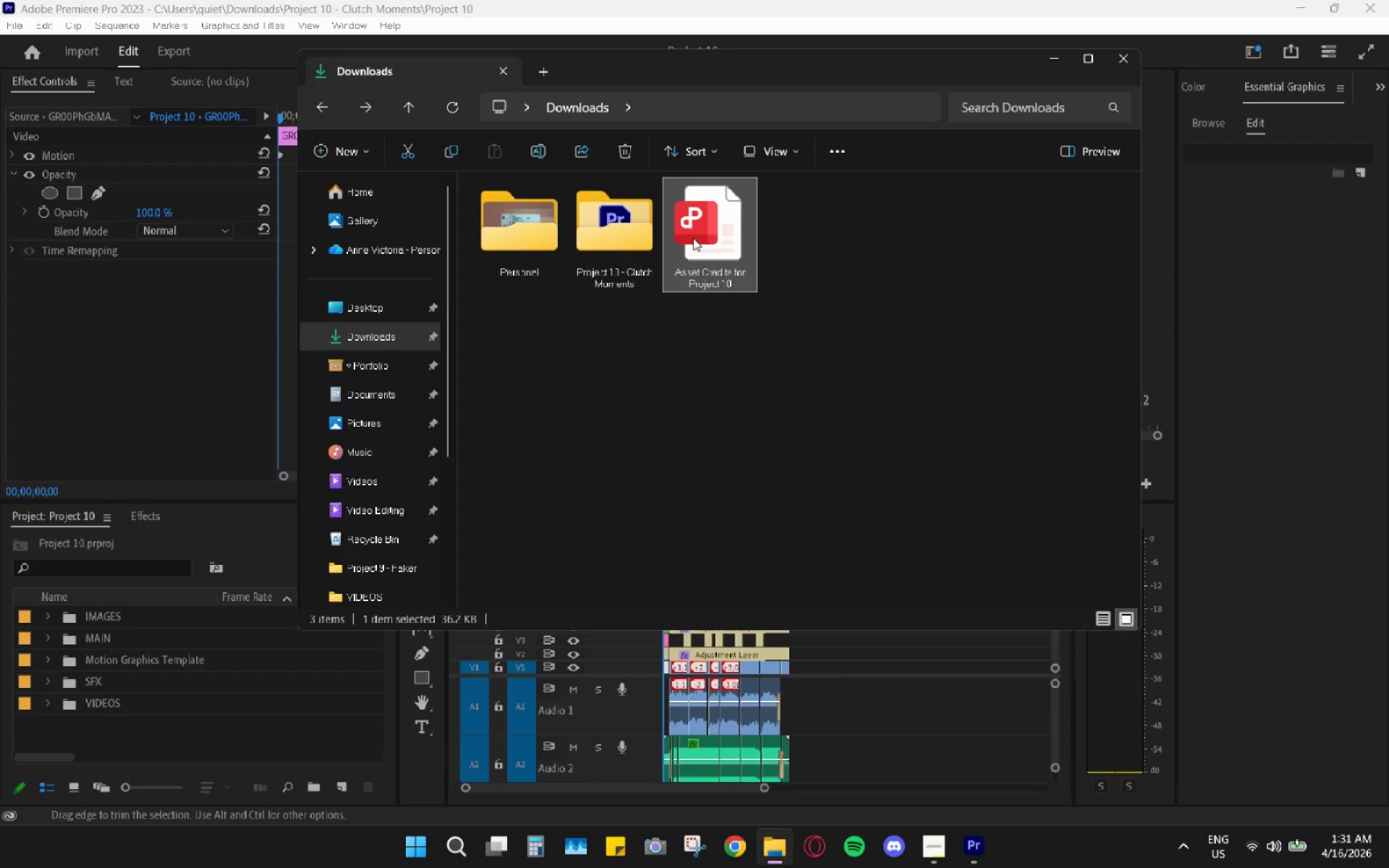 
key(Control+X)
 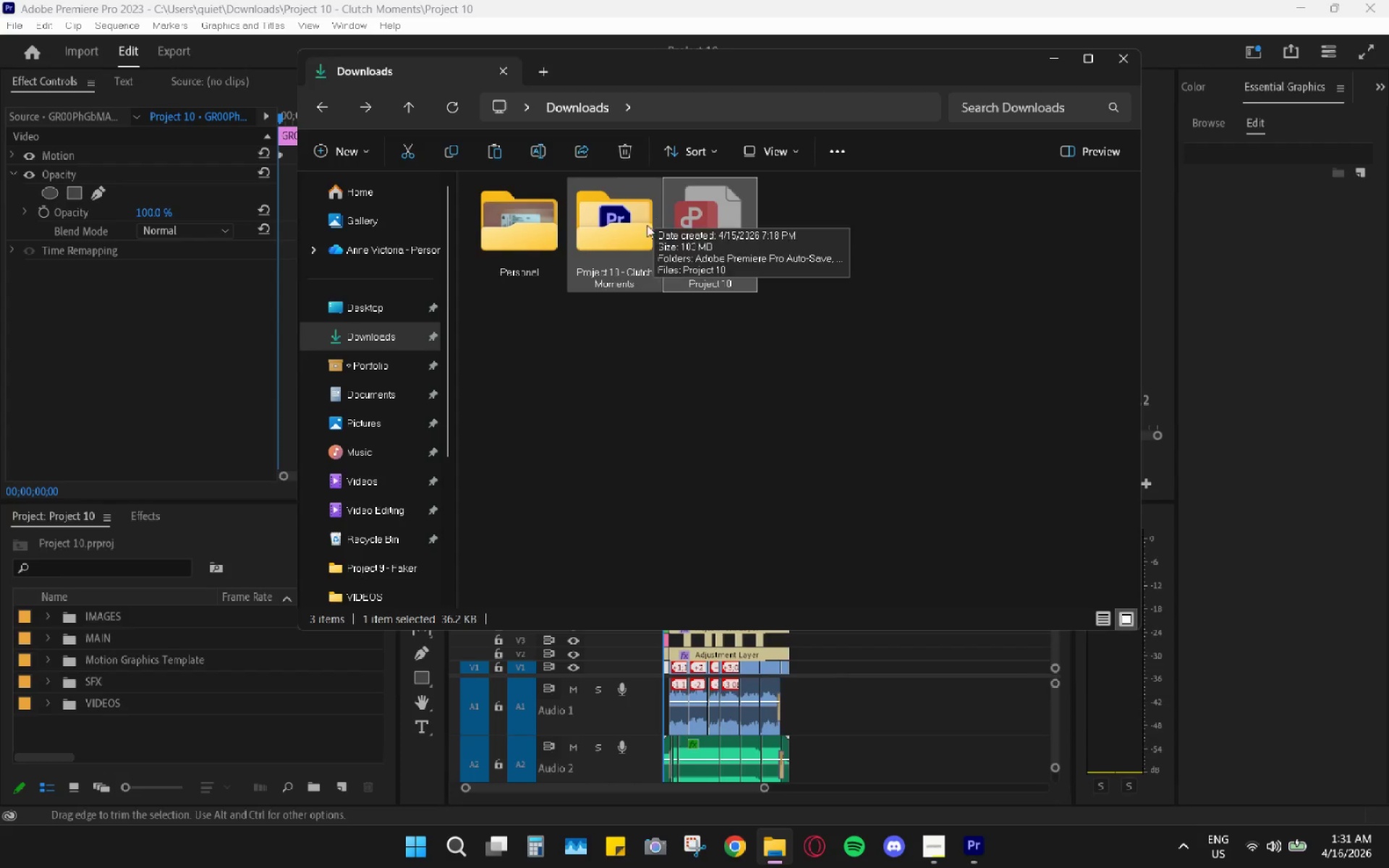 
double_click([645, 230])
 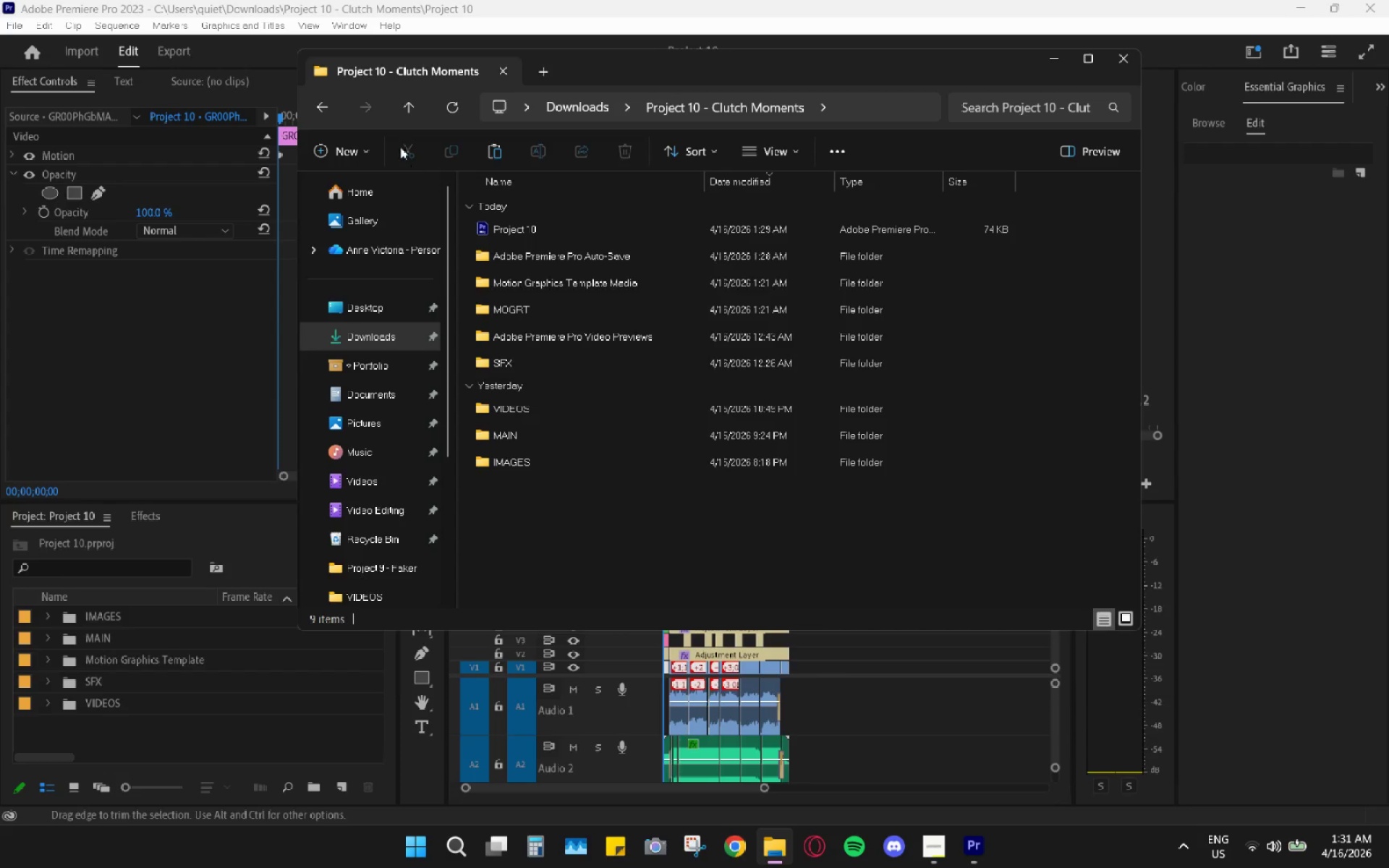 
left_click([313, 106])
 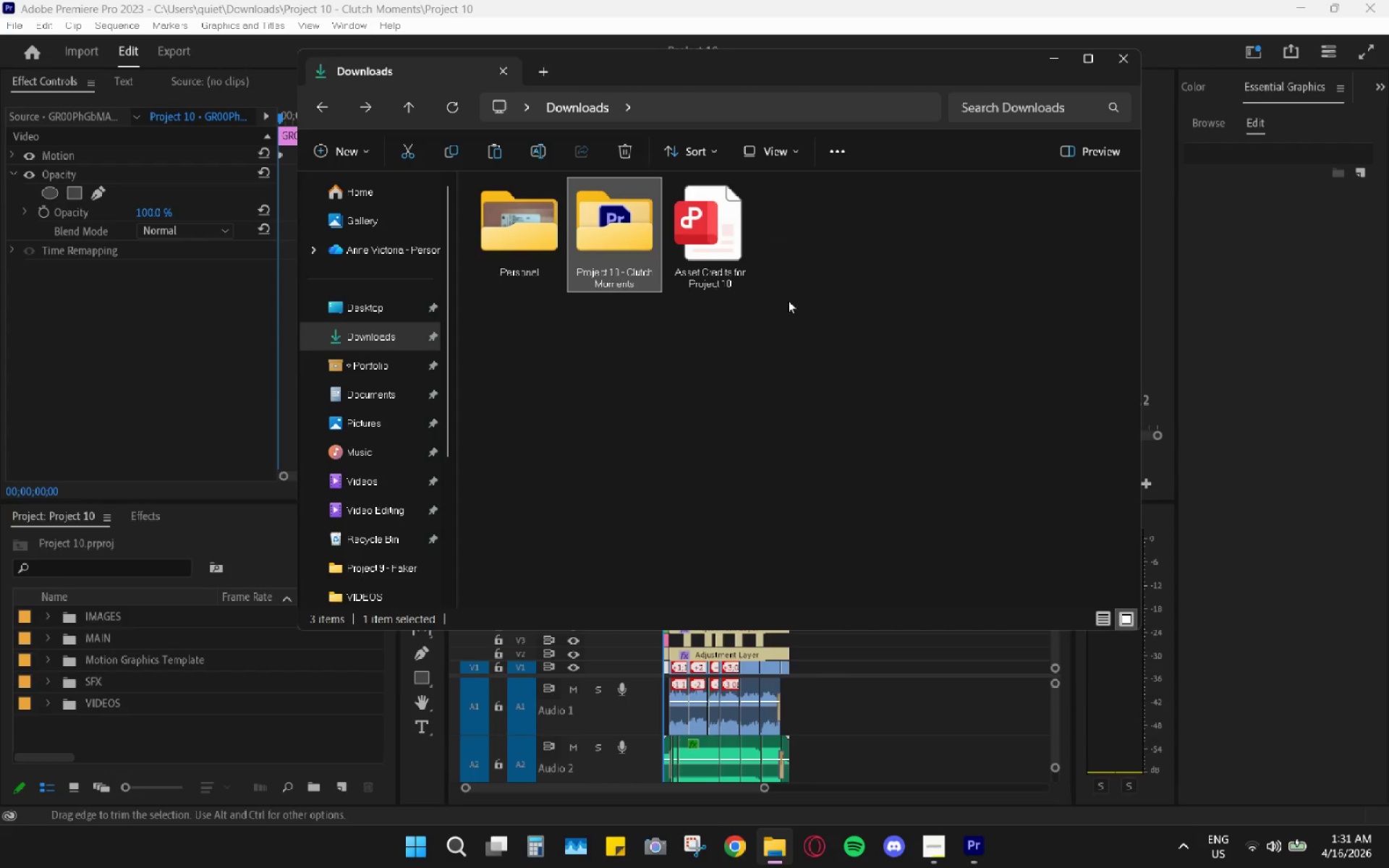 
left_click([736, 250])
 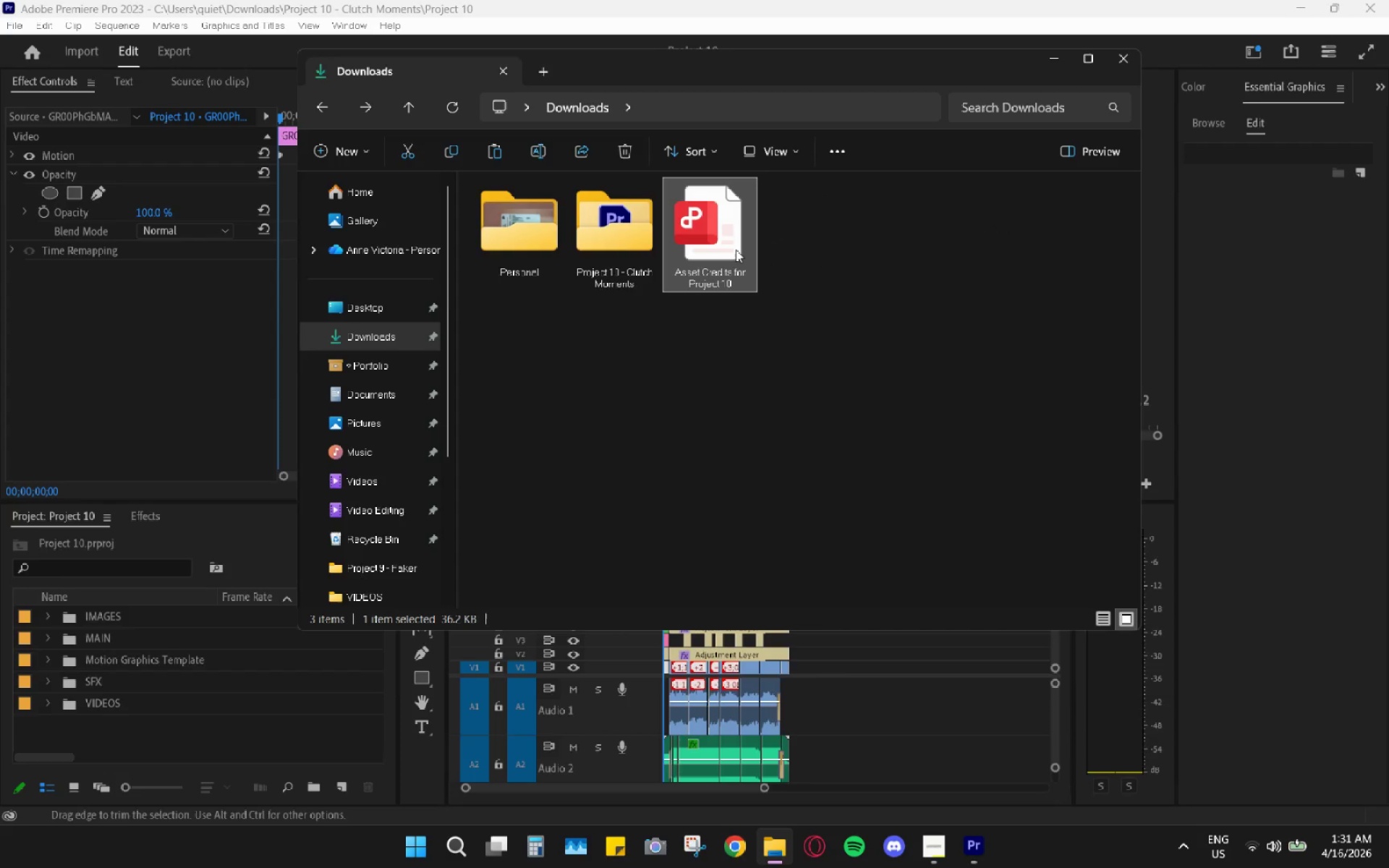 
key(Control+X)
 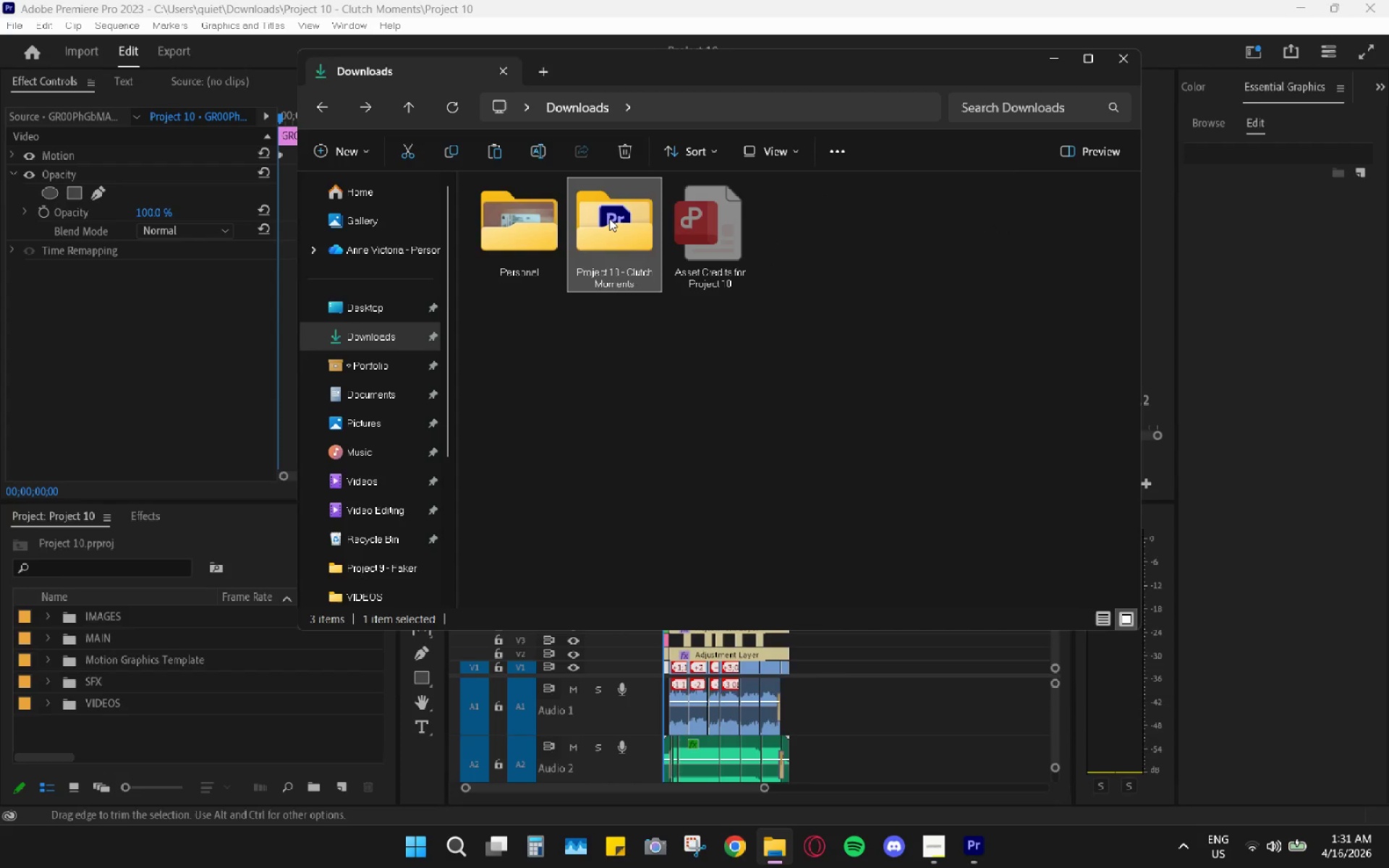 
double_click([609, 218])
 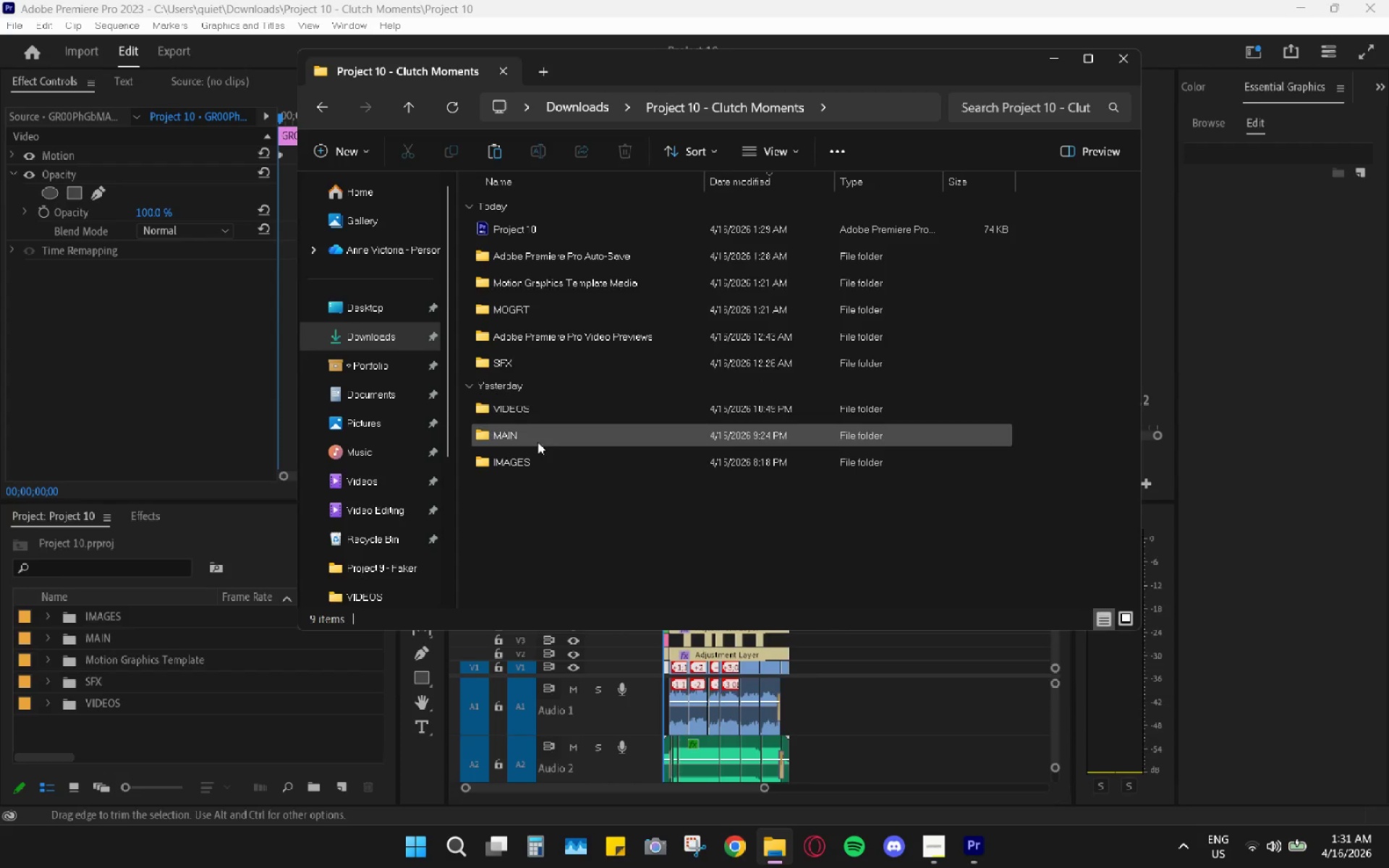 
left_click([517, 489])
 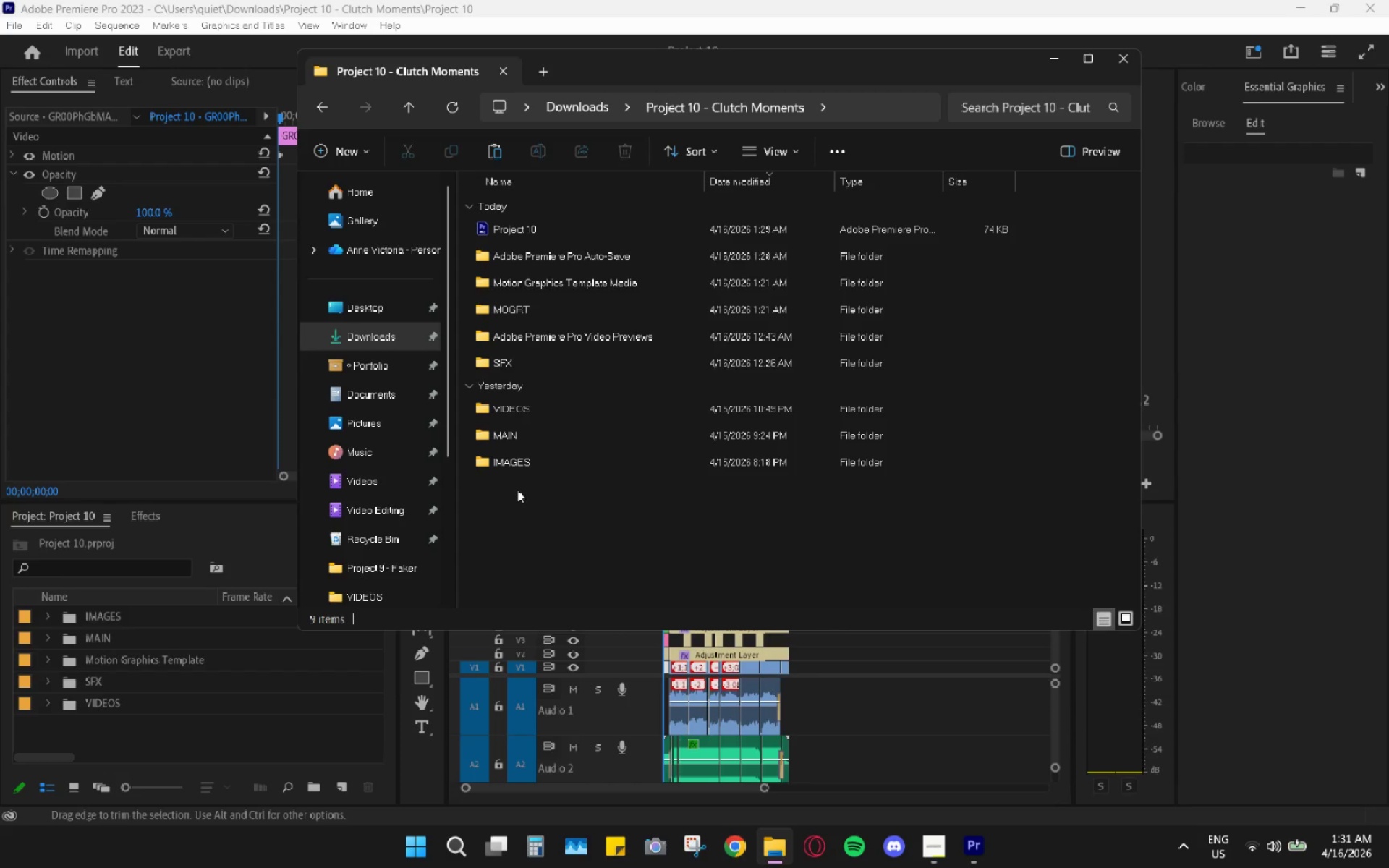 
key(Control+ControlLeft)
 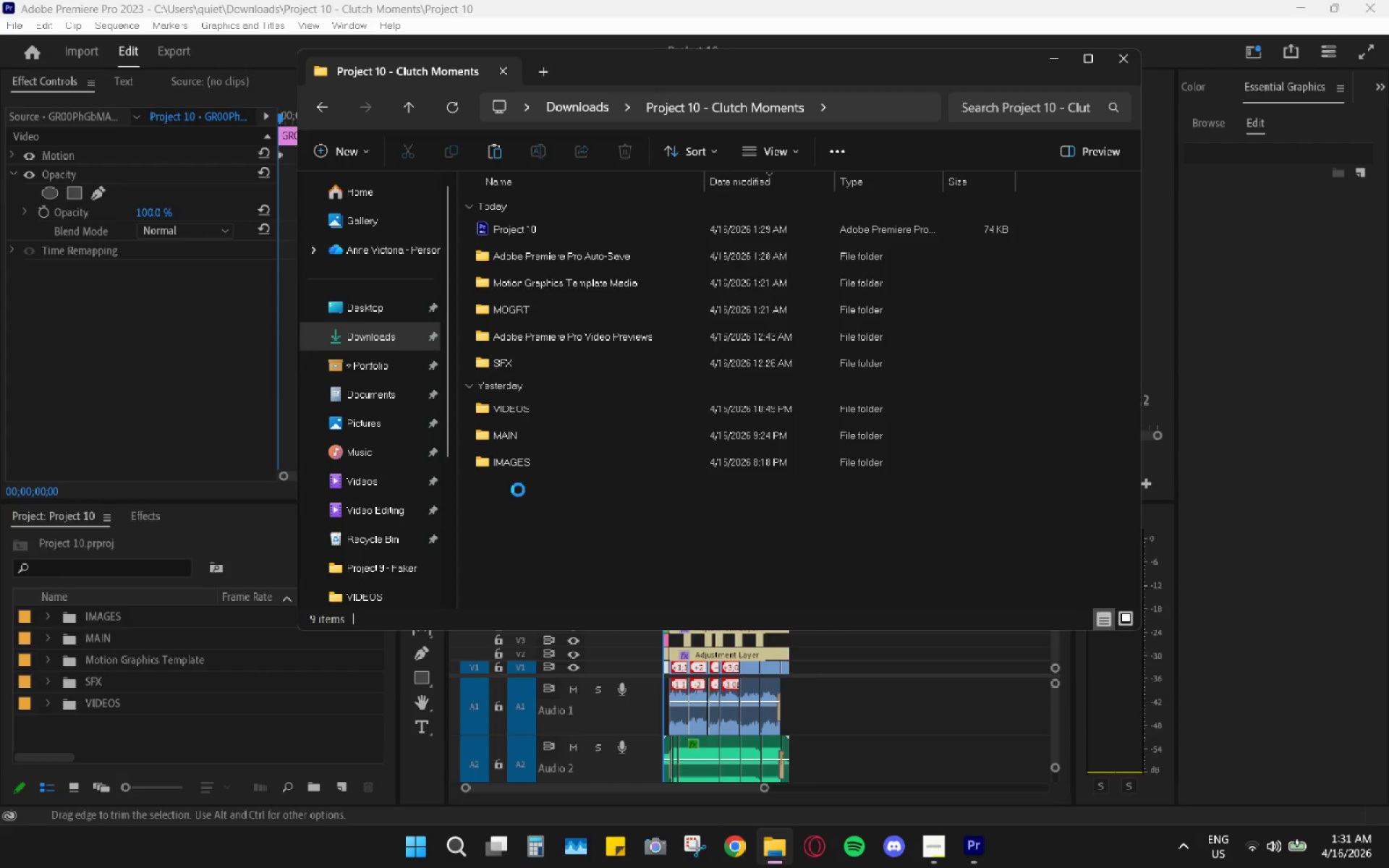 
key(Control+V)
 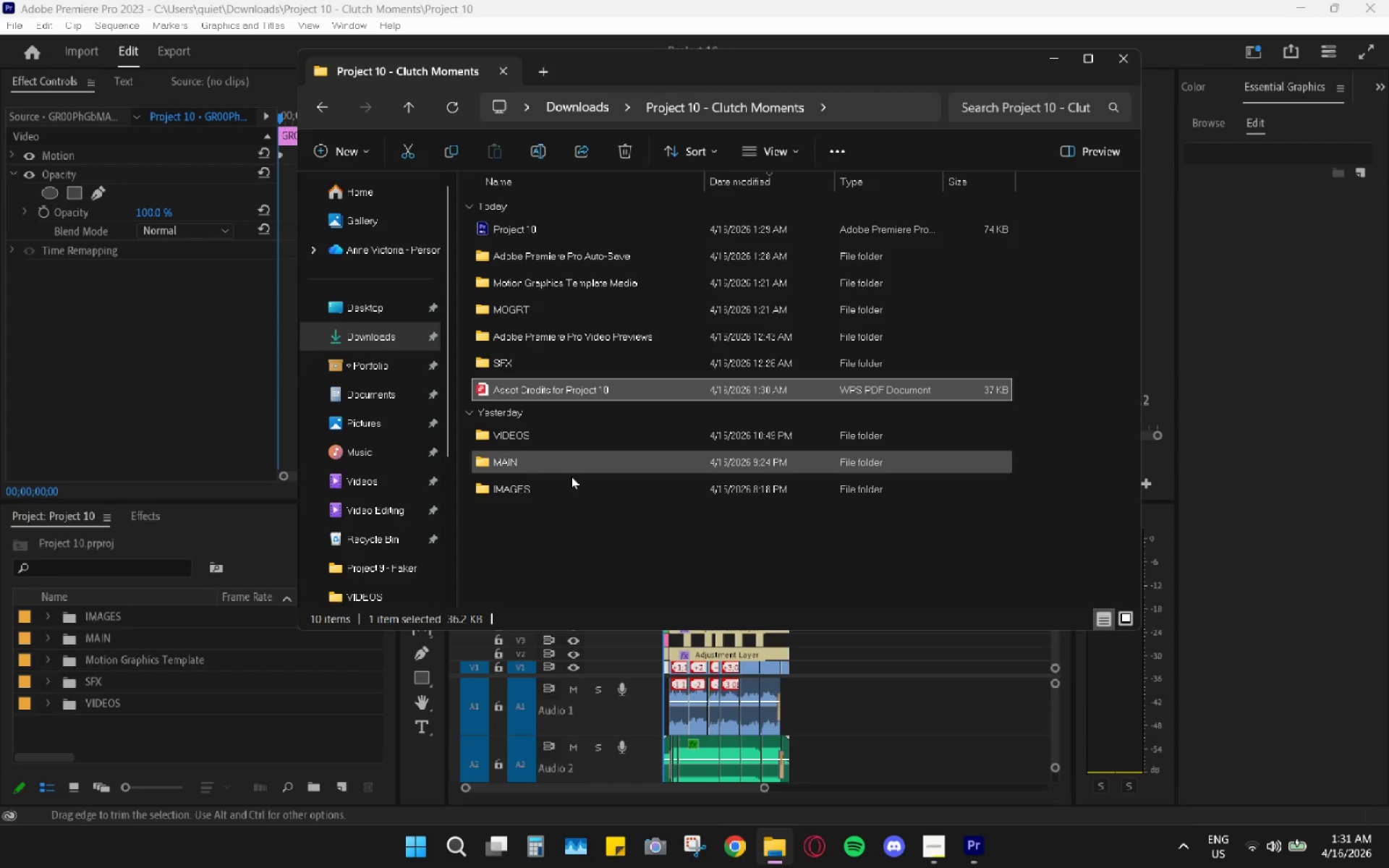 
left_click([595, 563])
 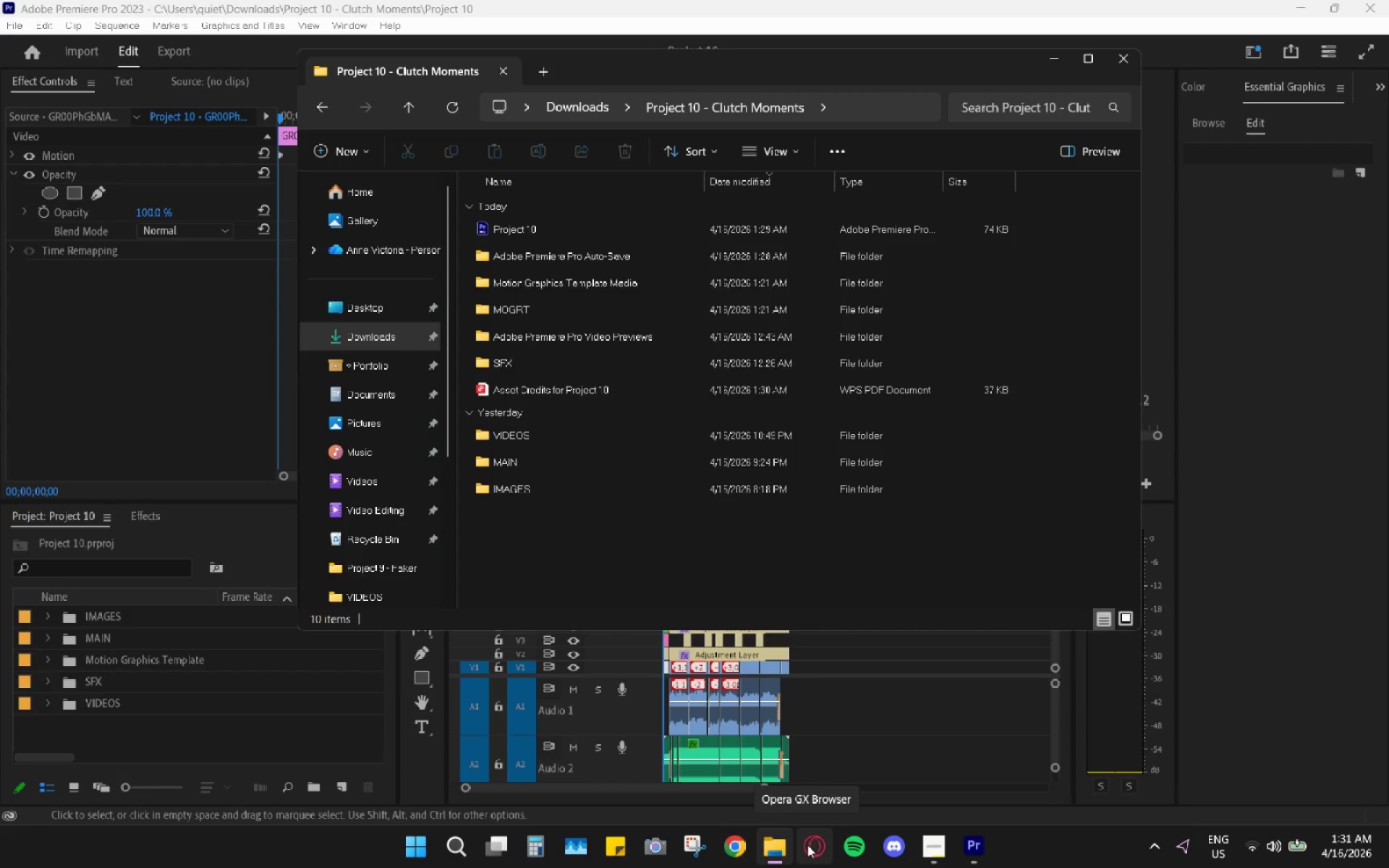 
left_click([808, 845])
 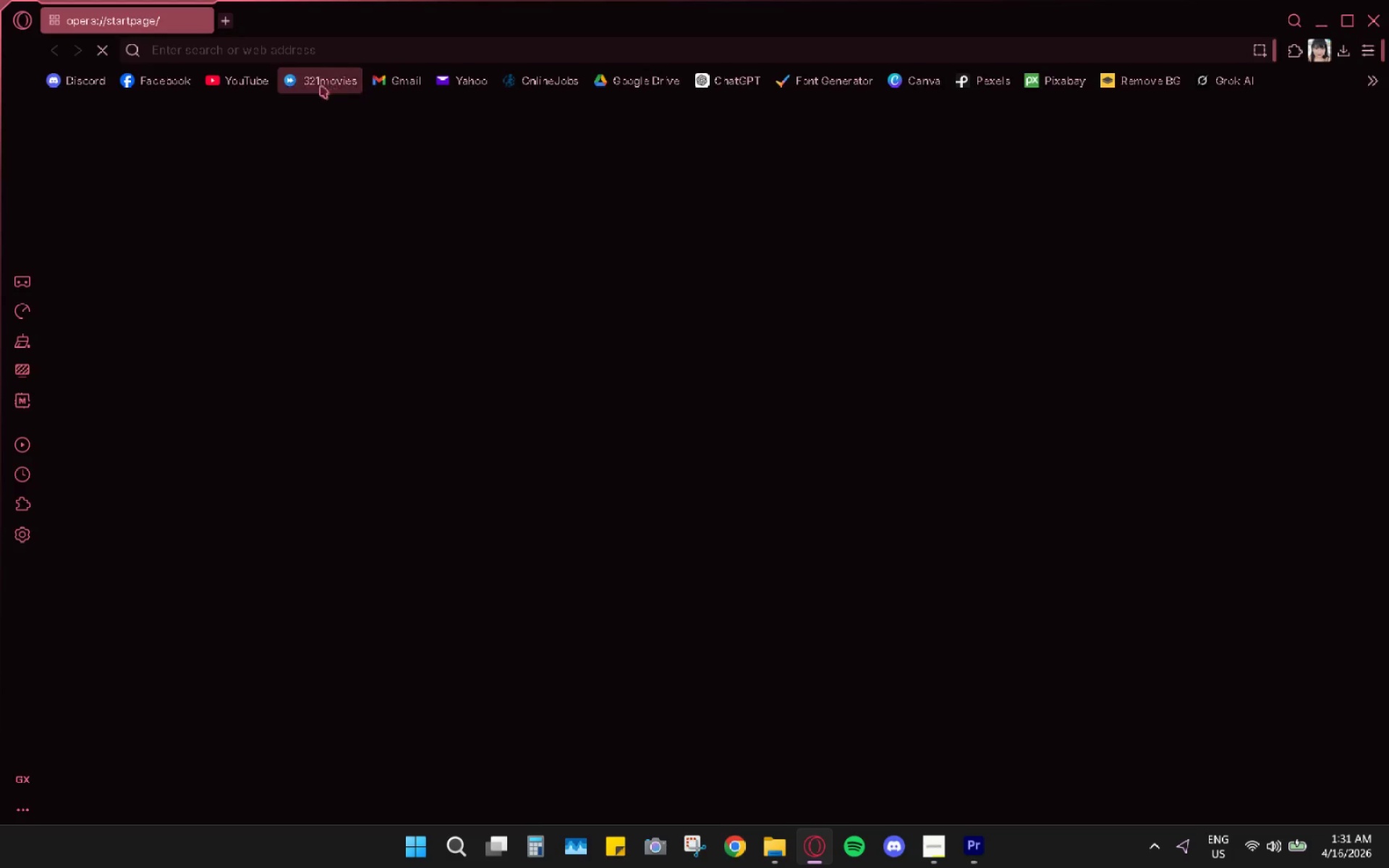 
left_click([648, 88])
 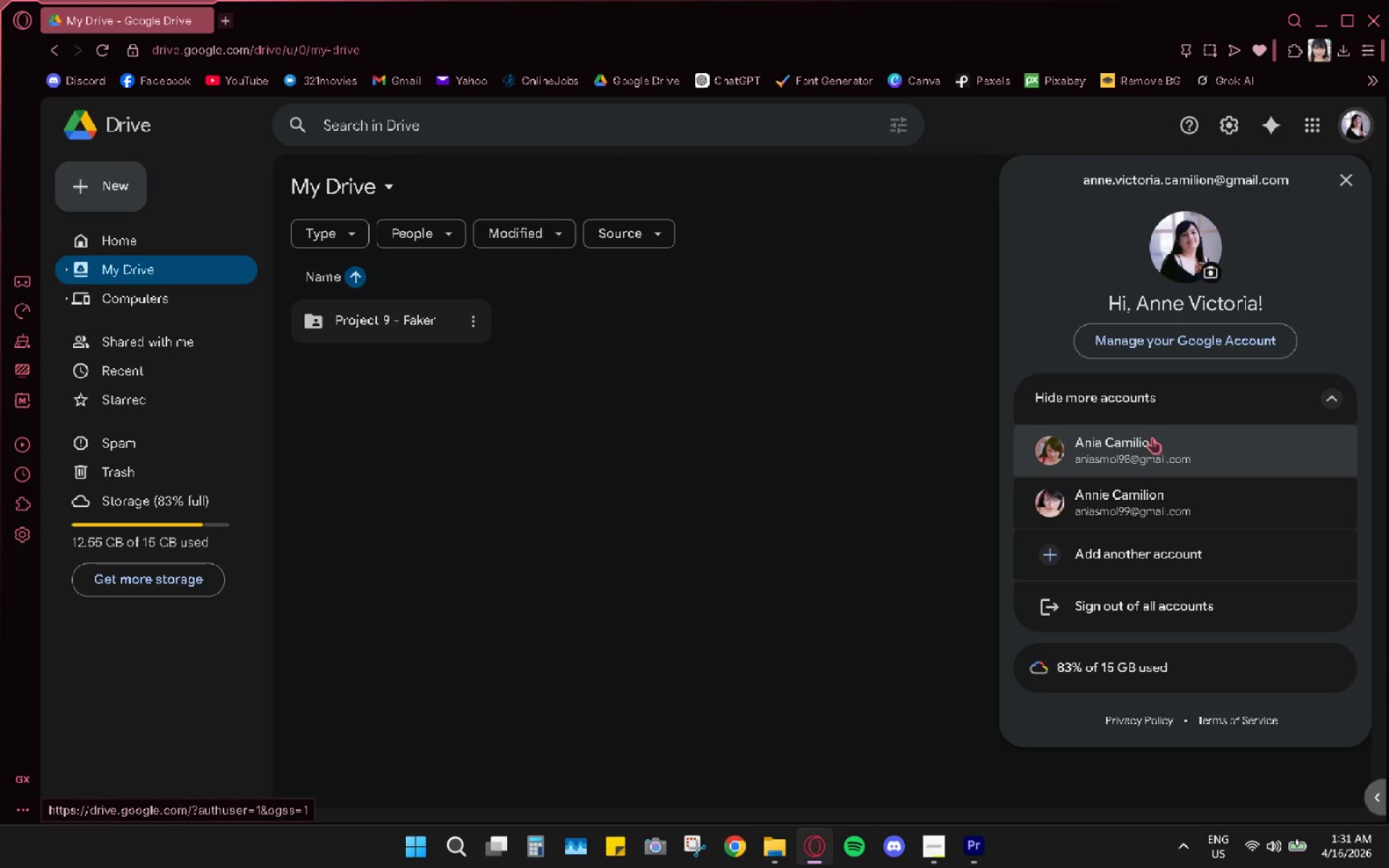 
wait(6.69)
 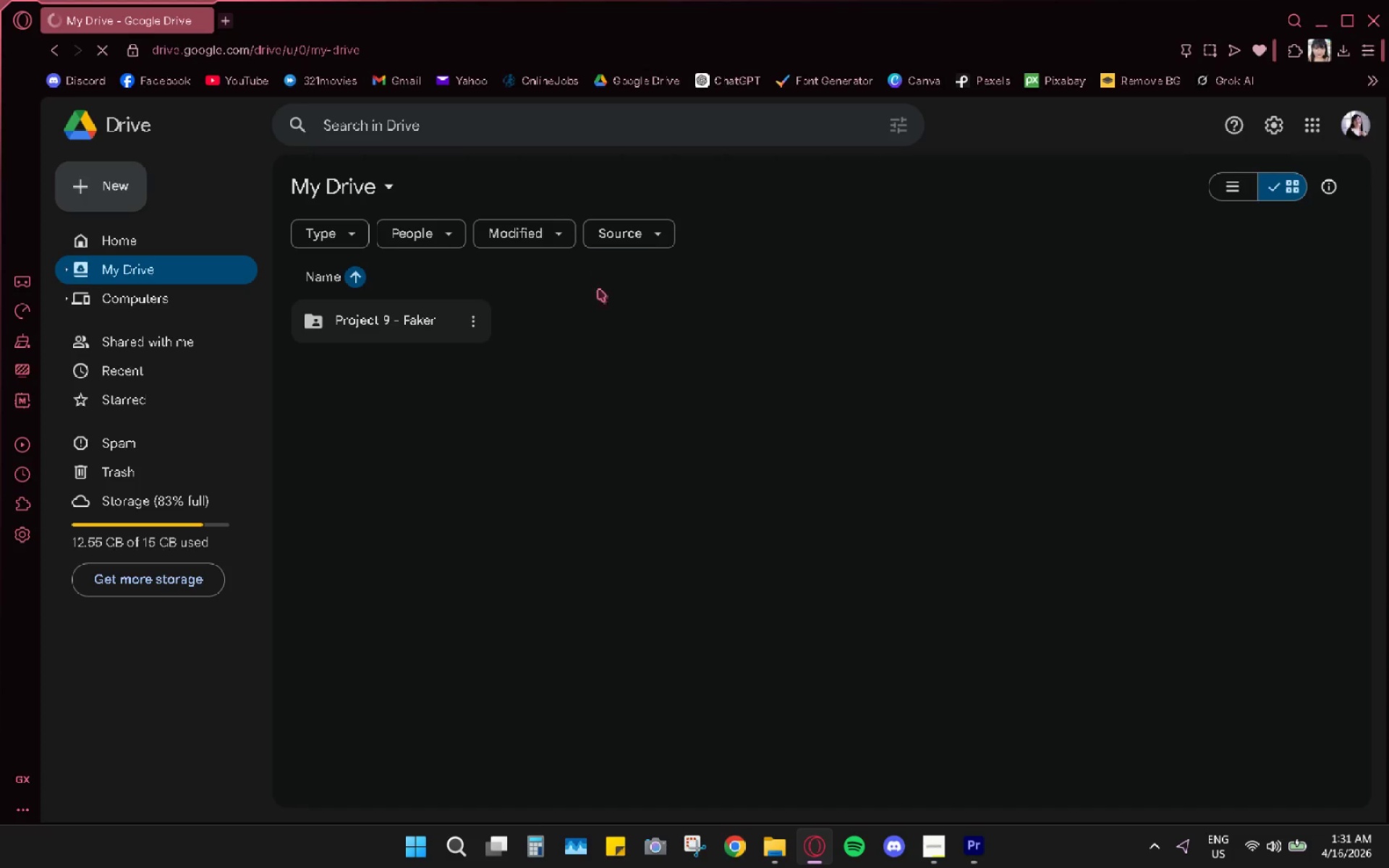 
left_click([1170, 453])
 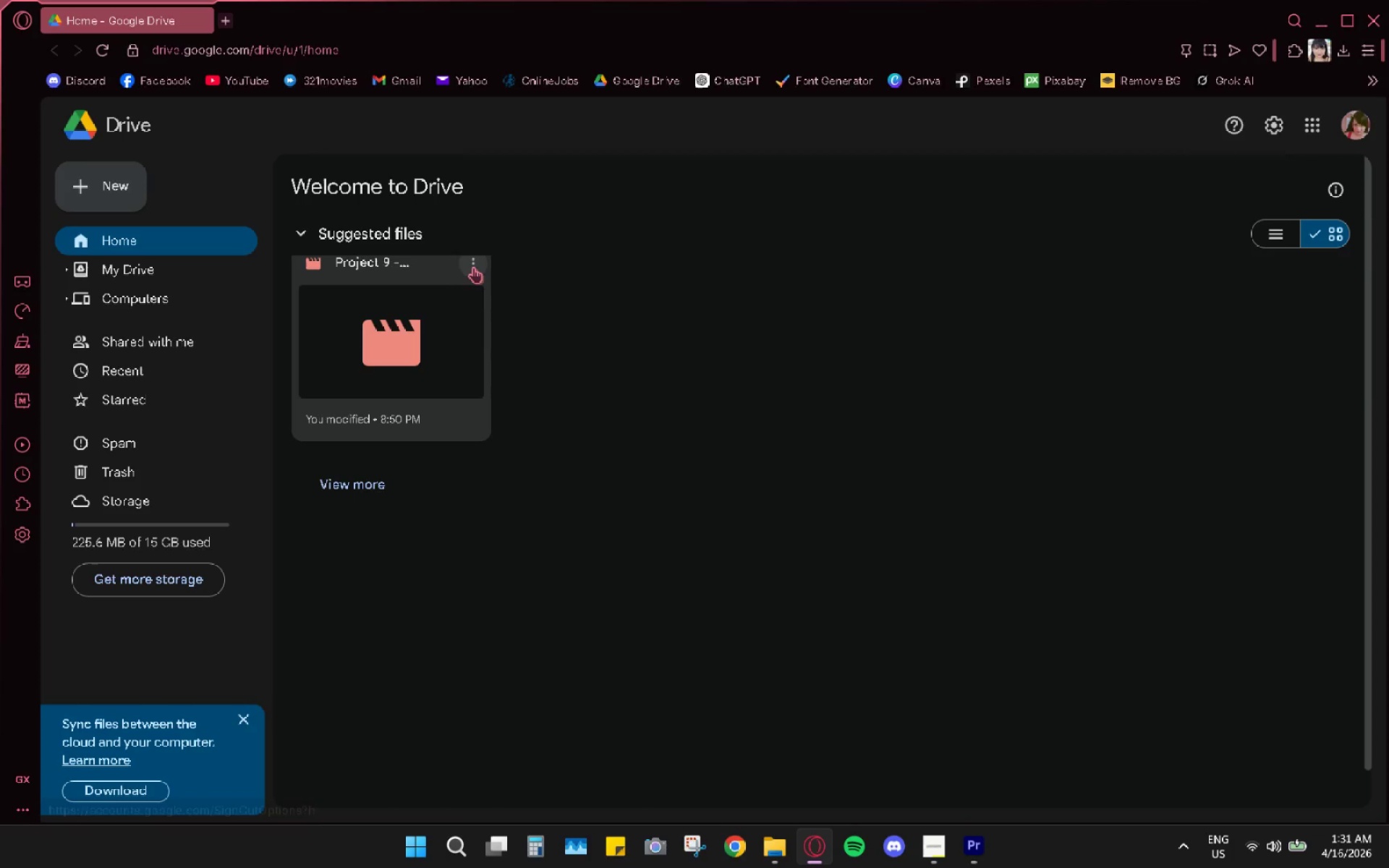 
scroll: coordinate [566, 381], scroll_direction: up, amount: 3.0
 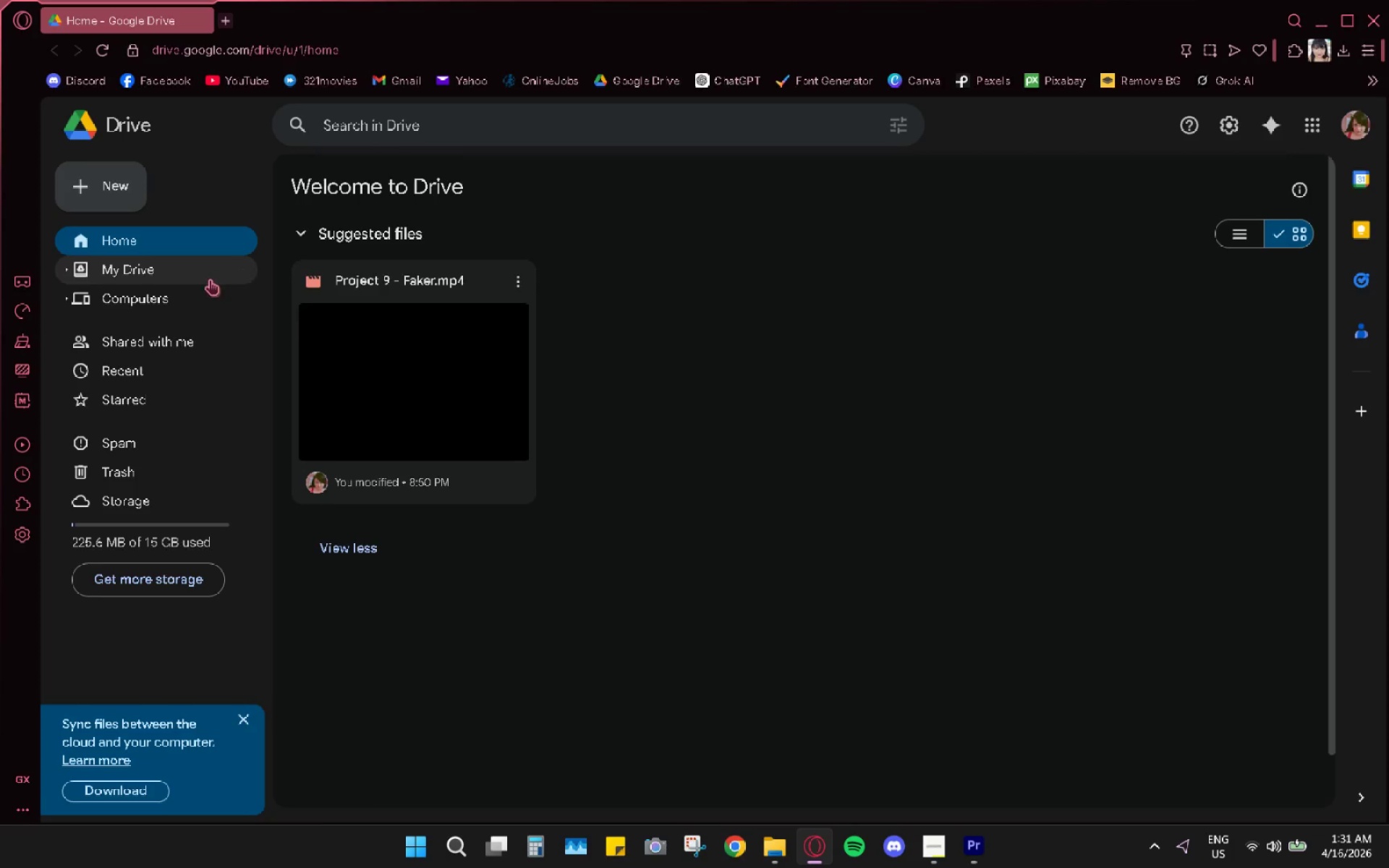 
left_click([195, 280])
 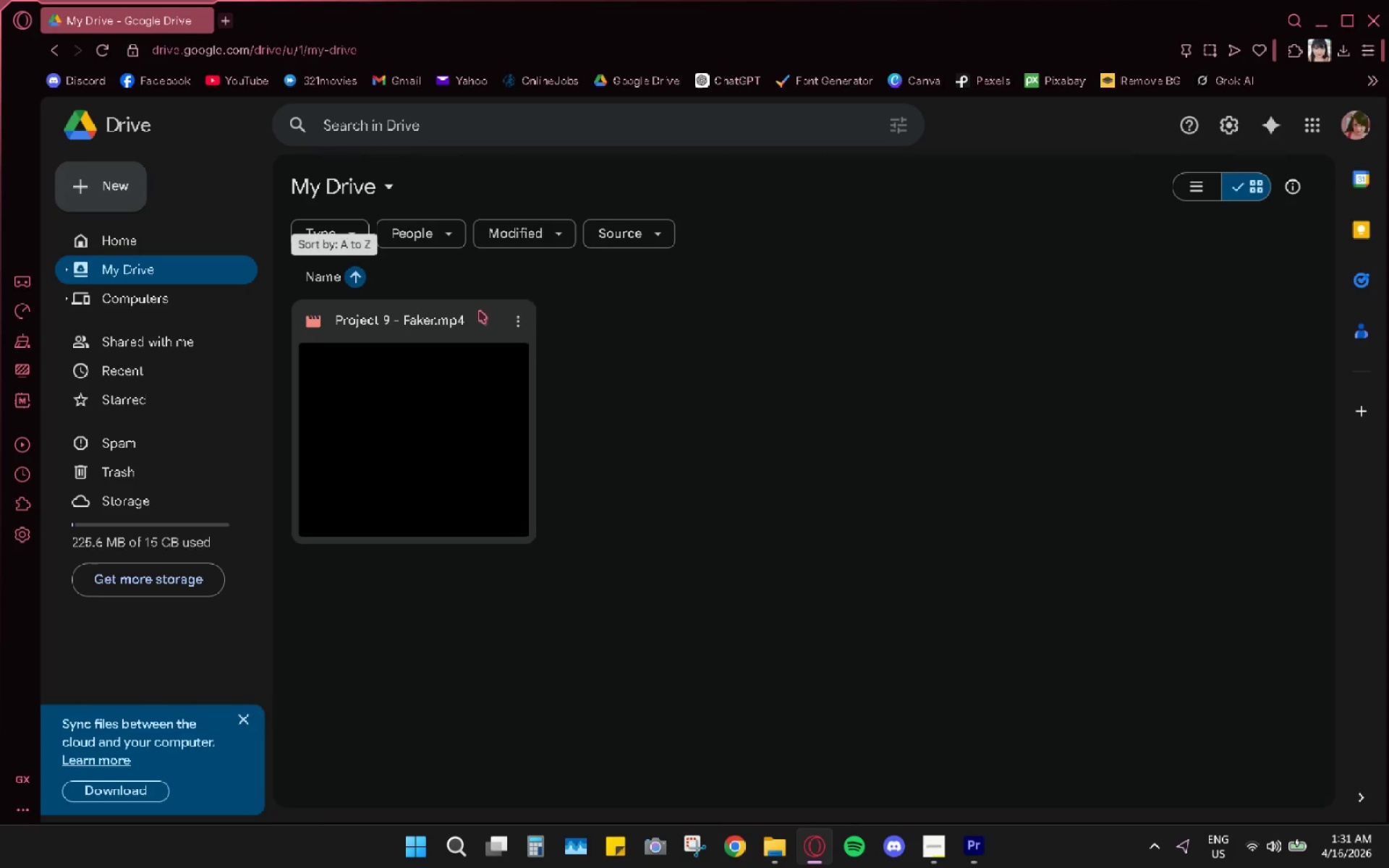 
left_click([517, 322])
 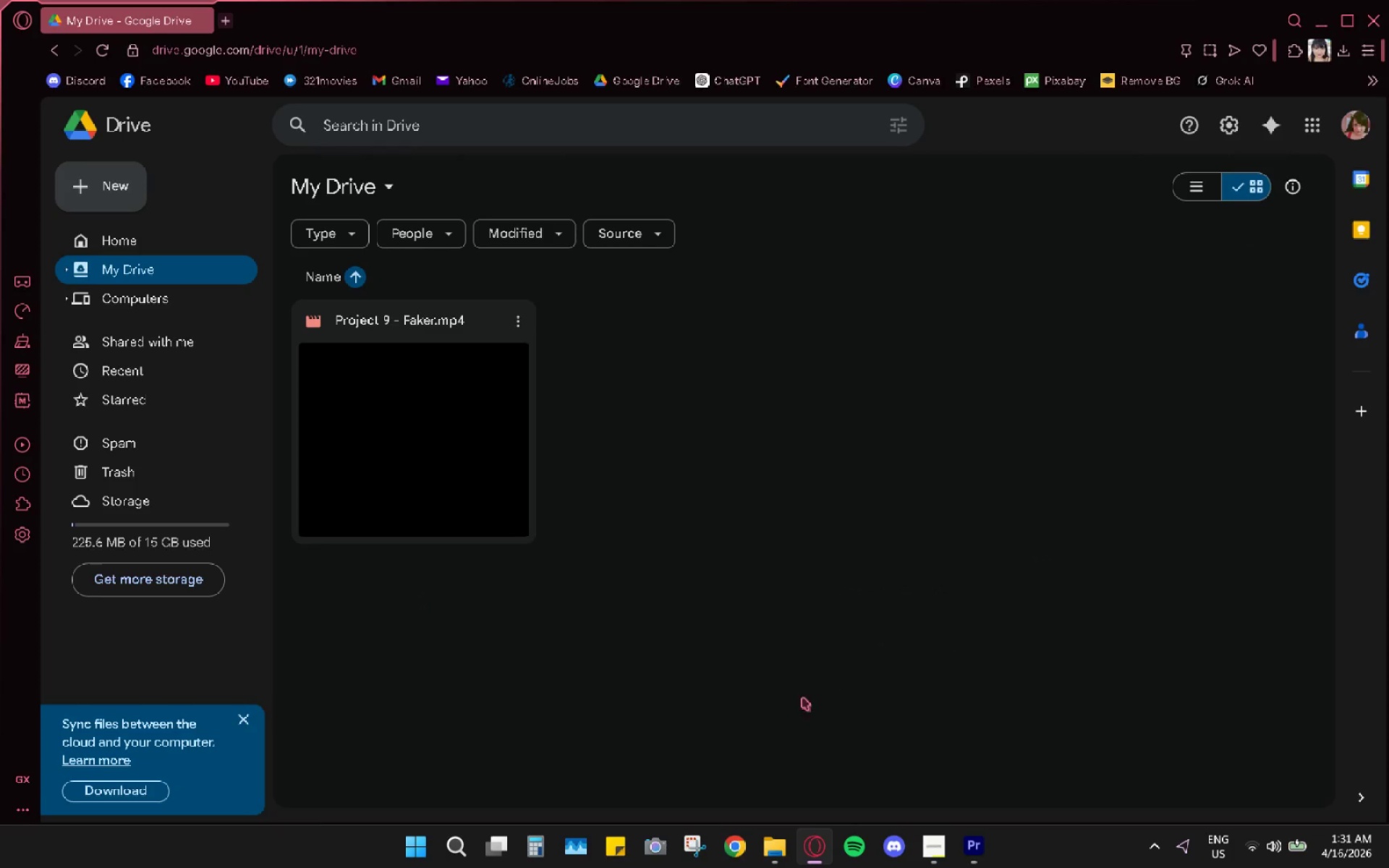 
left_click([777, 838])
 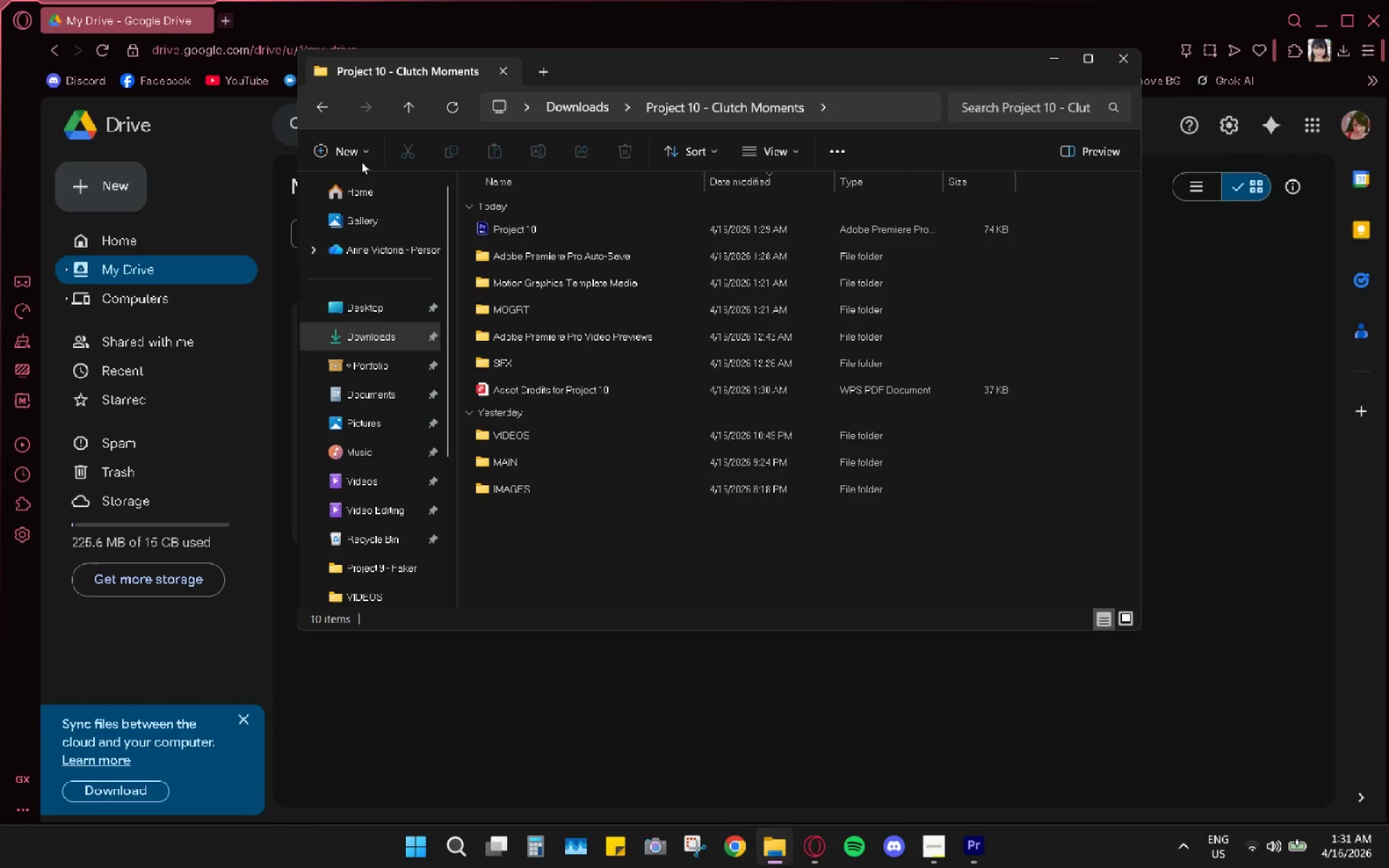 
left_click([334, 114])
 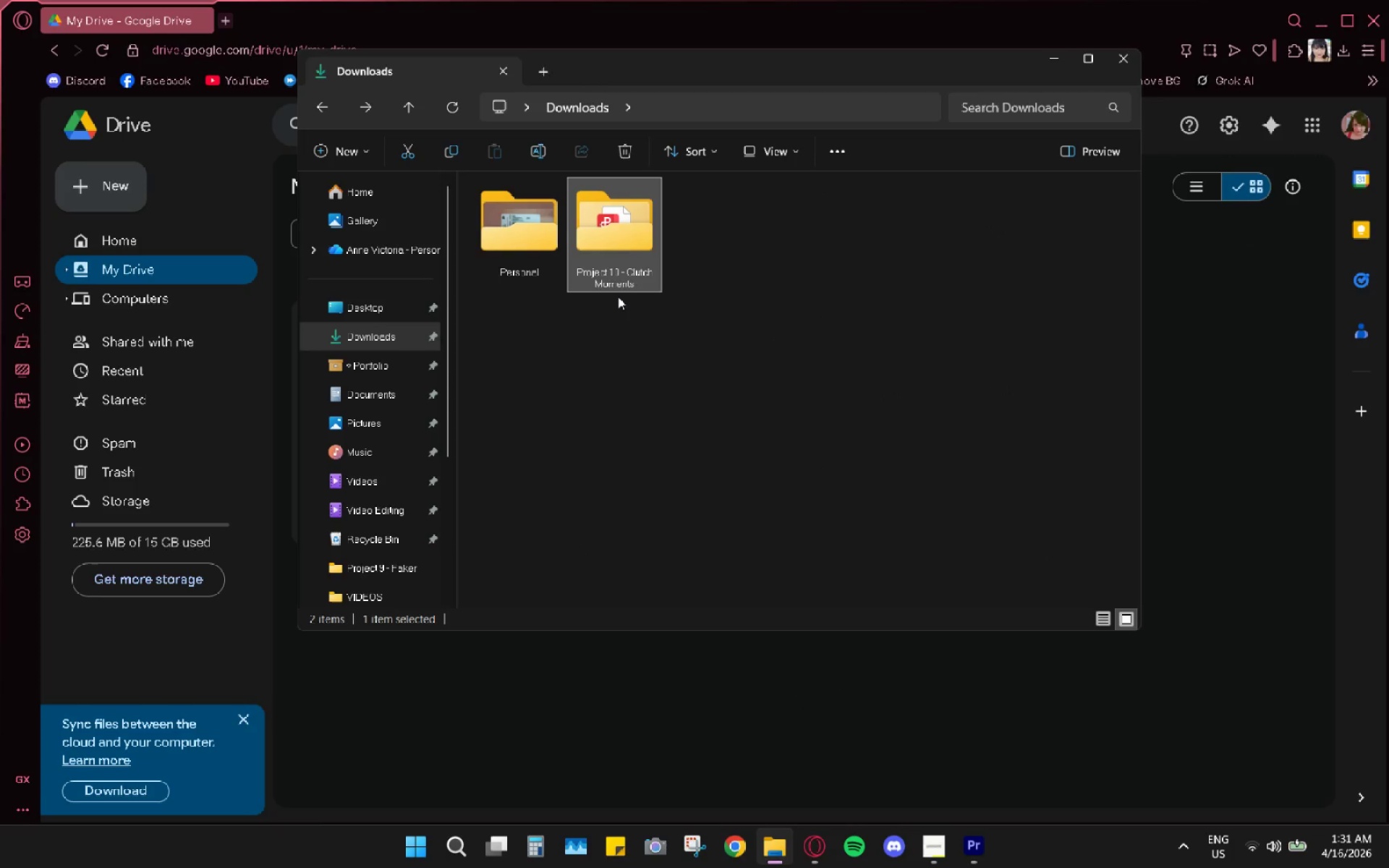 
mouse_move([626, 257])
 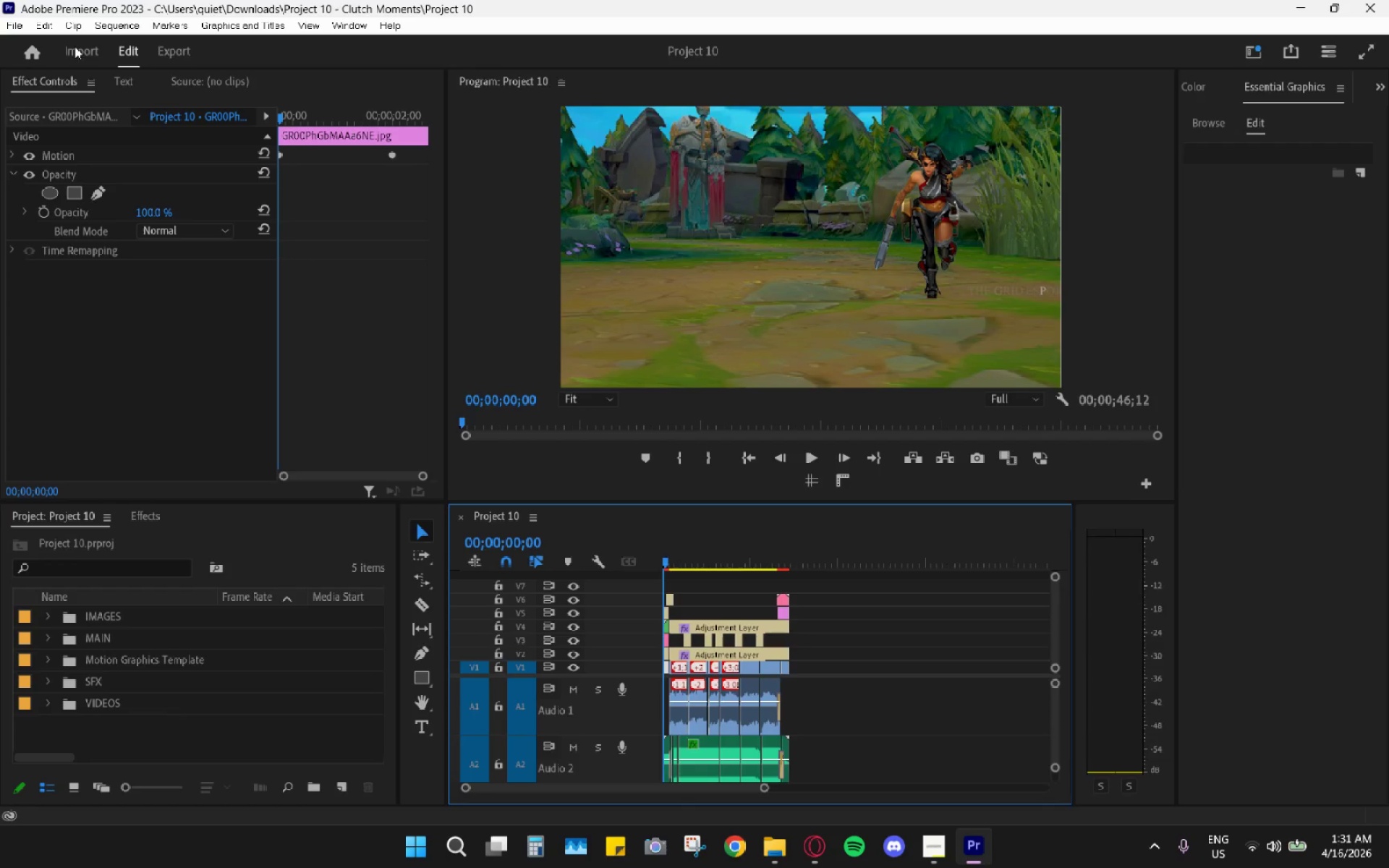 
left_click([17, 20])
 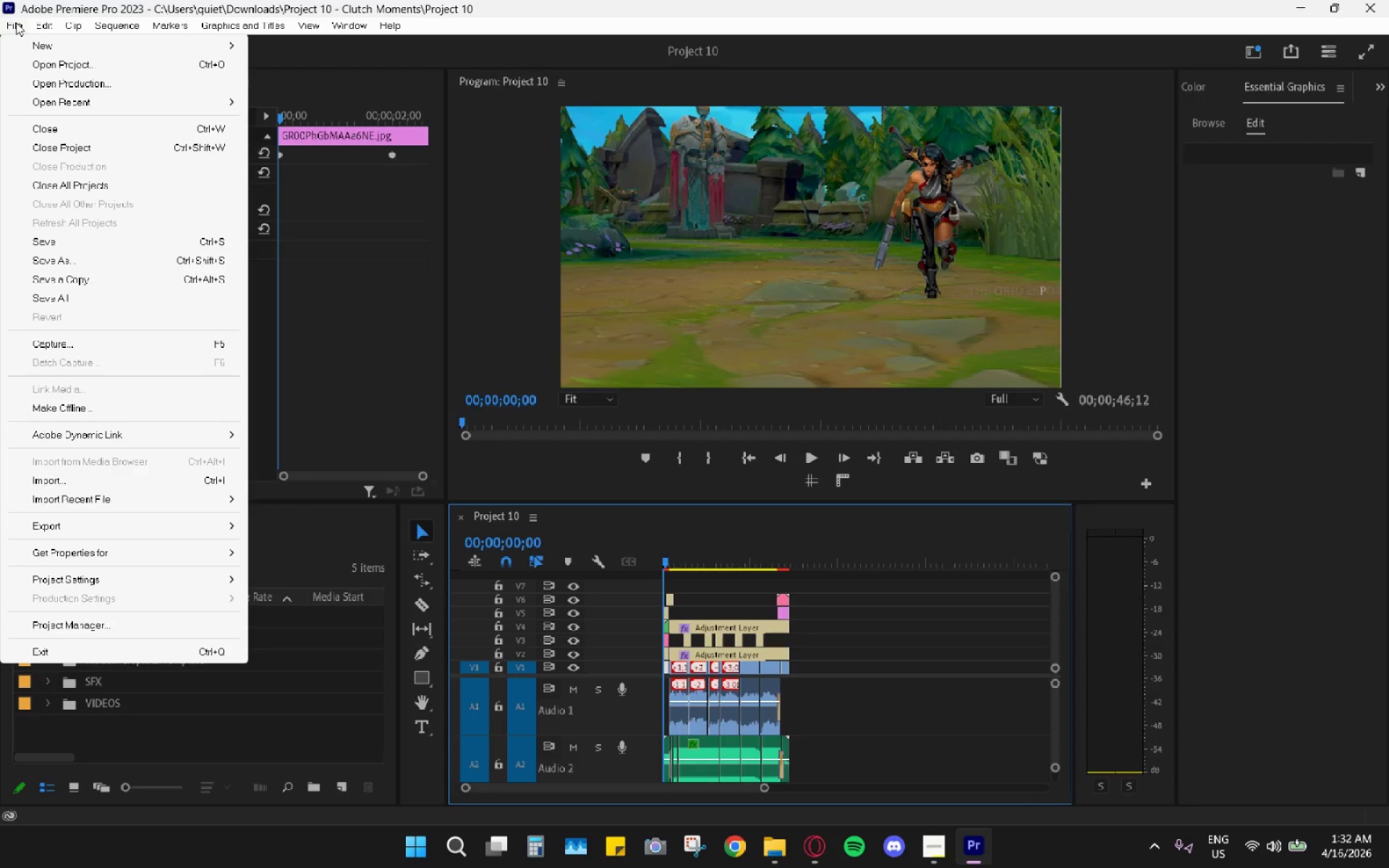 
left_click([16, 22])
 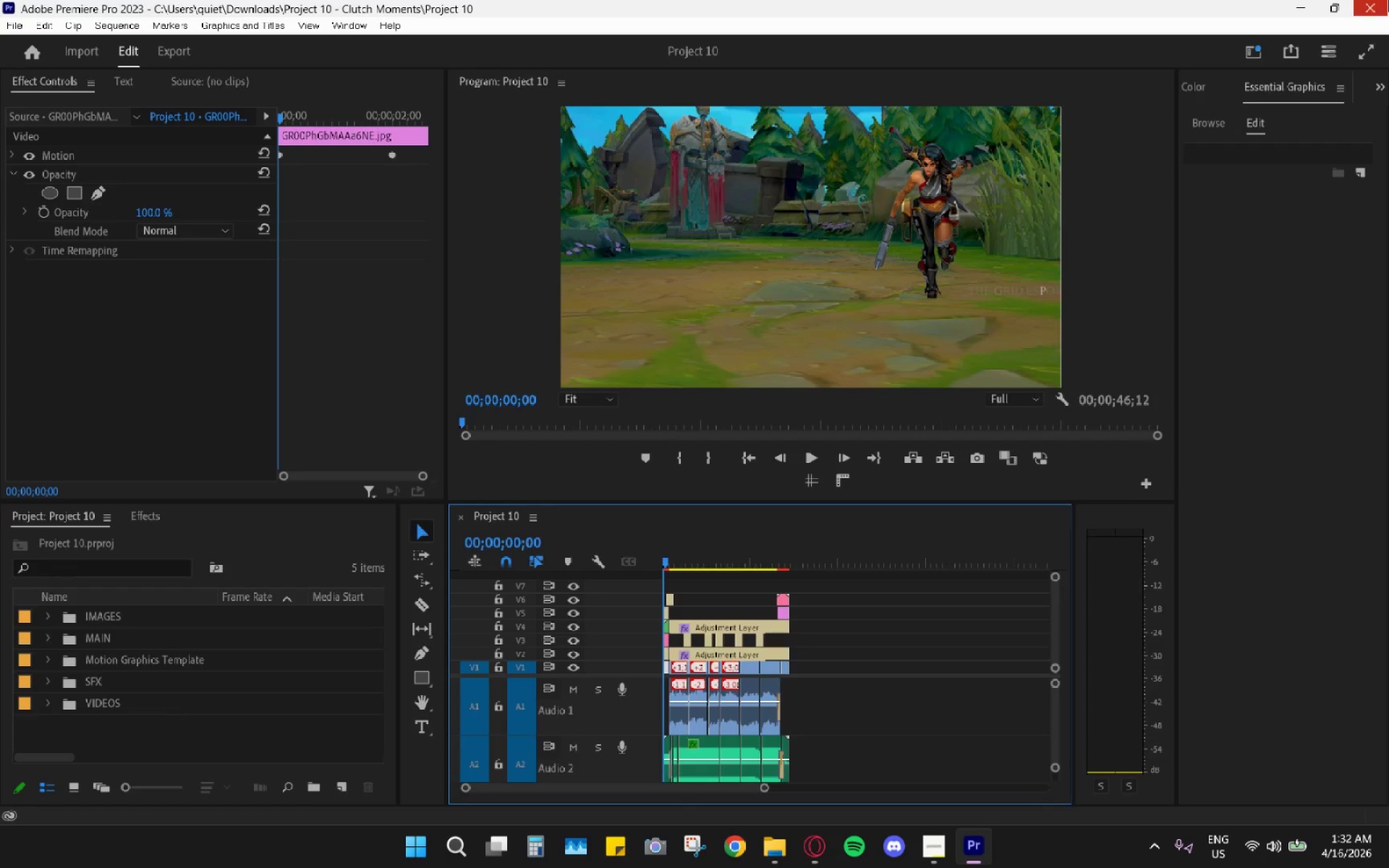 
left_click([1388, 1])
 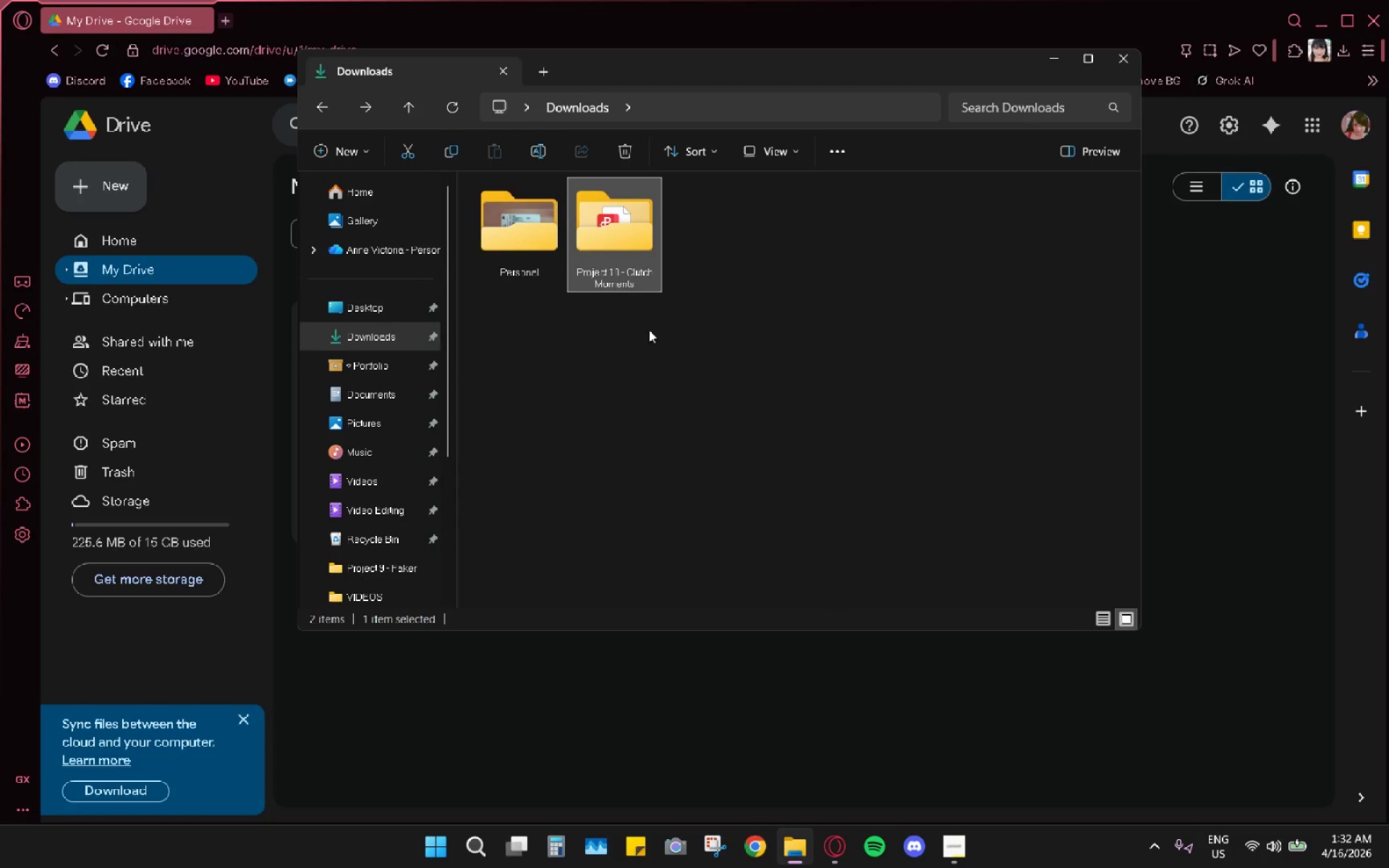 
double_click([608, 259])
 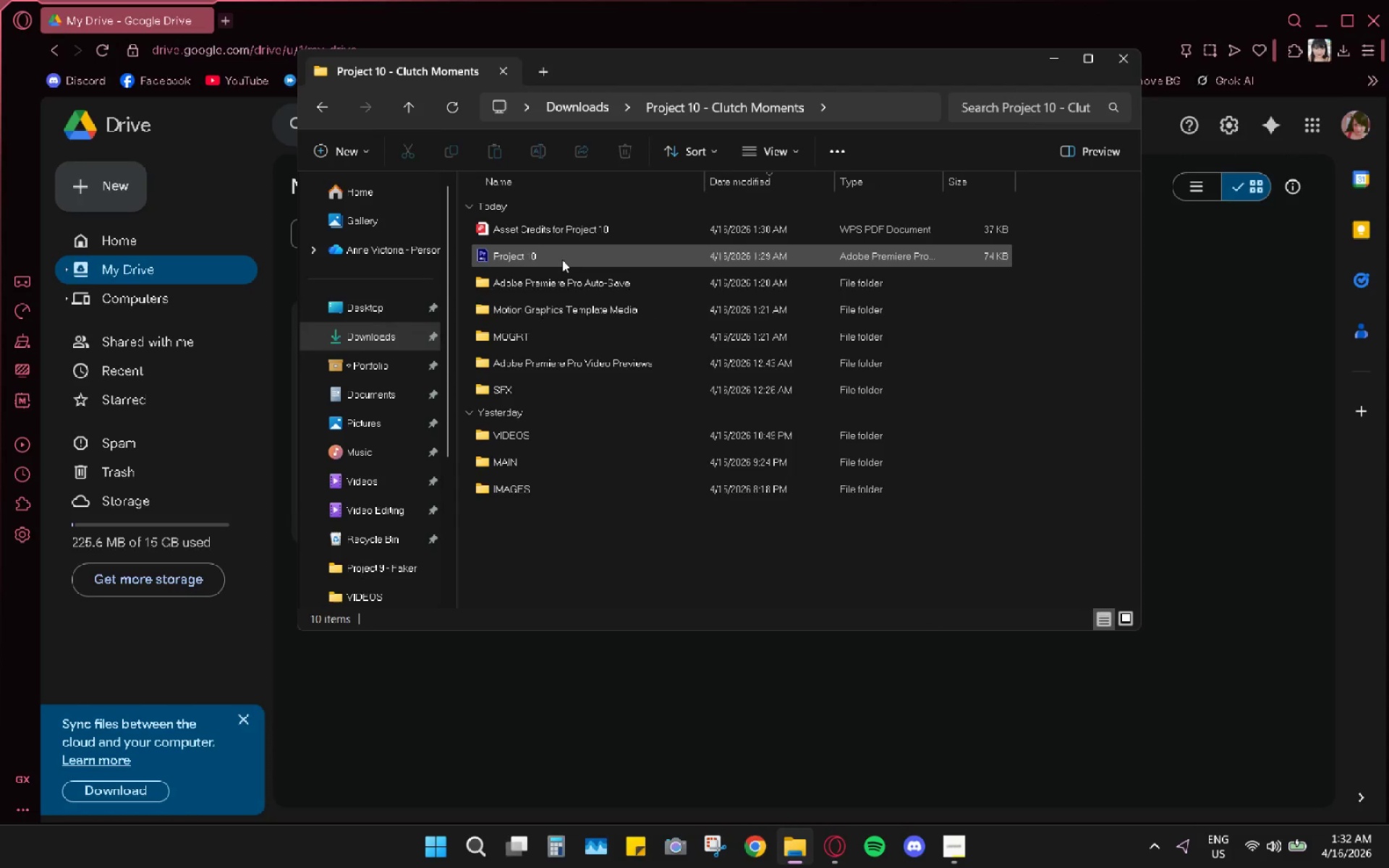 
double_click([559, 260])
 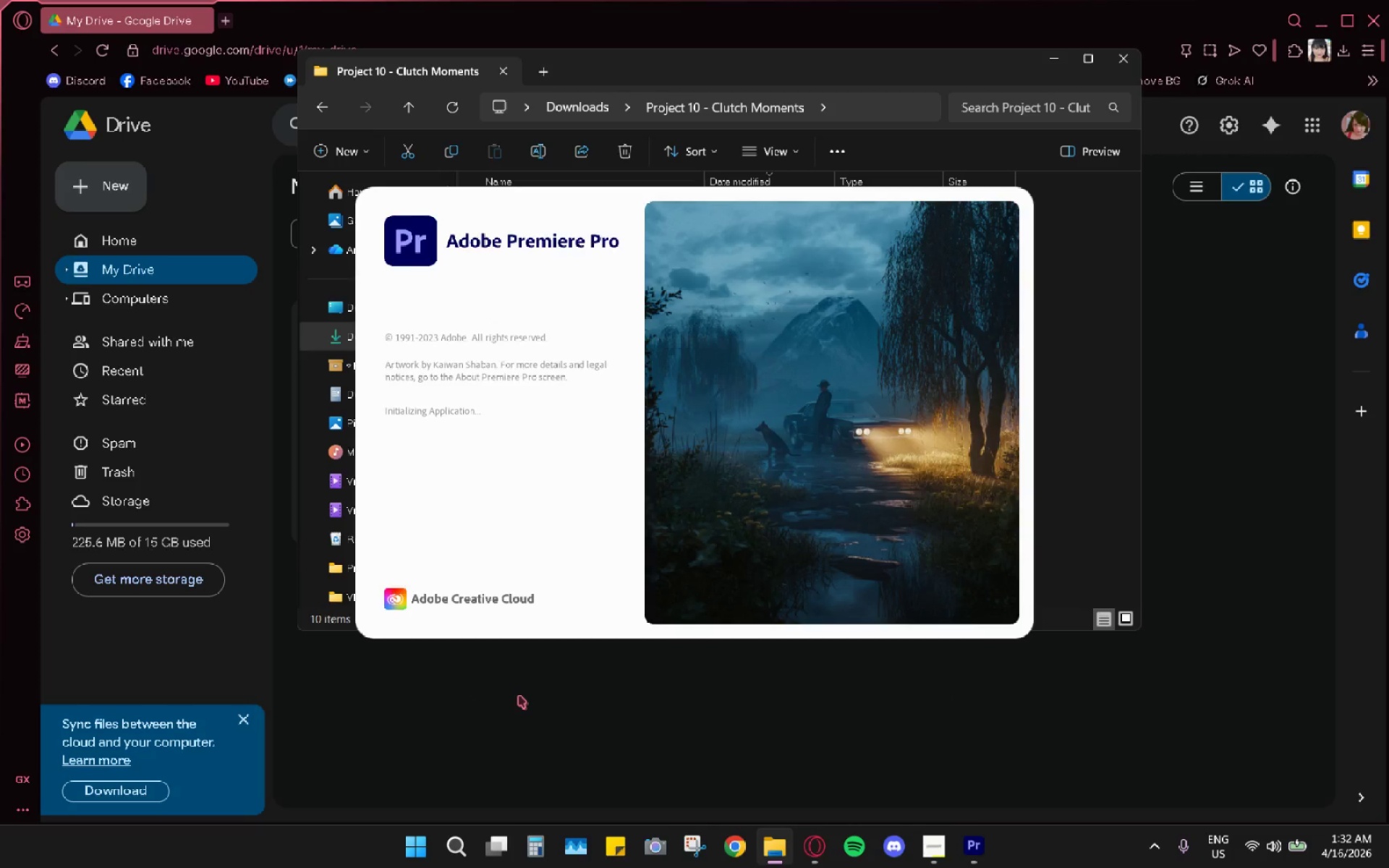 
wait(9.41)
 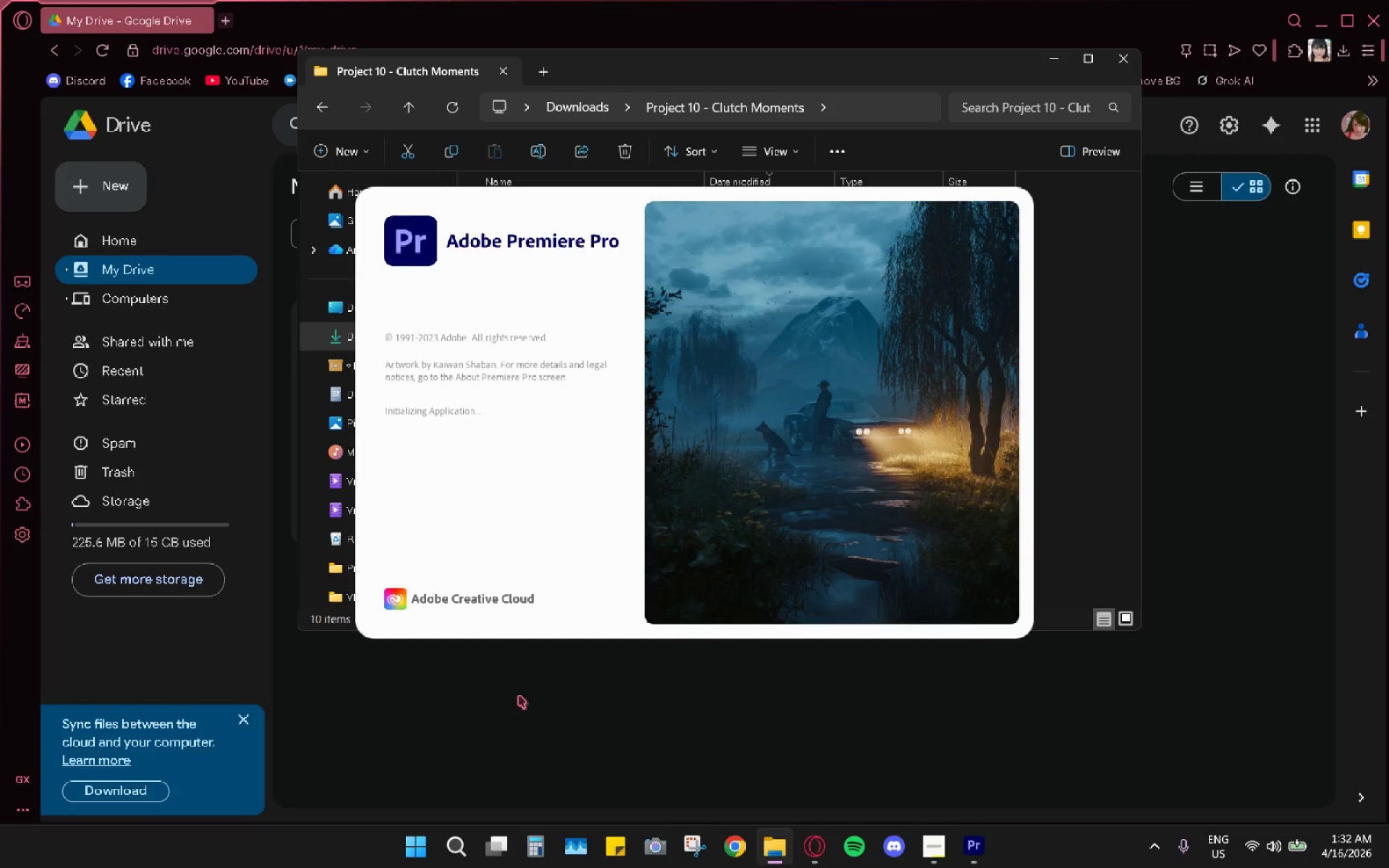 
left_click([6, 20])
 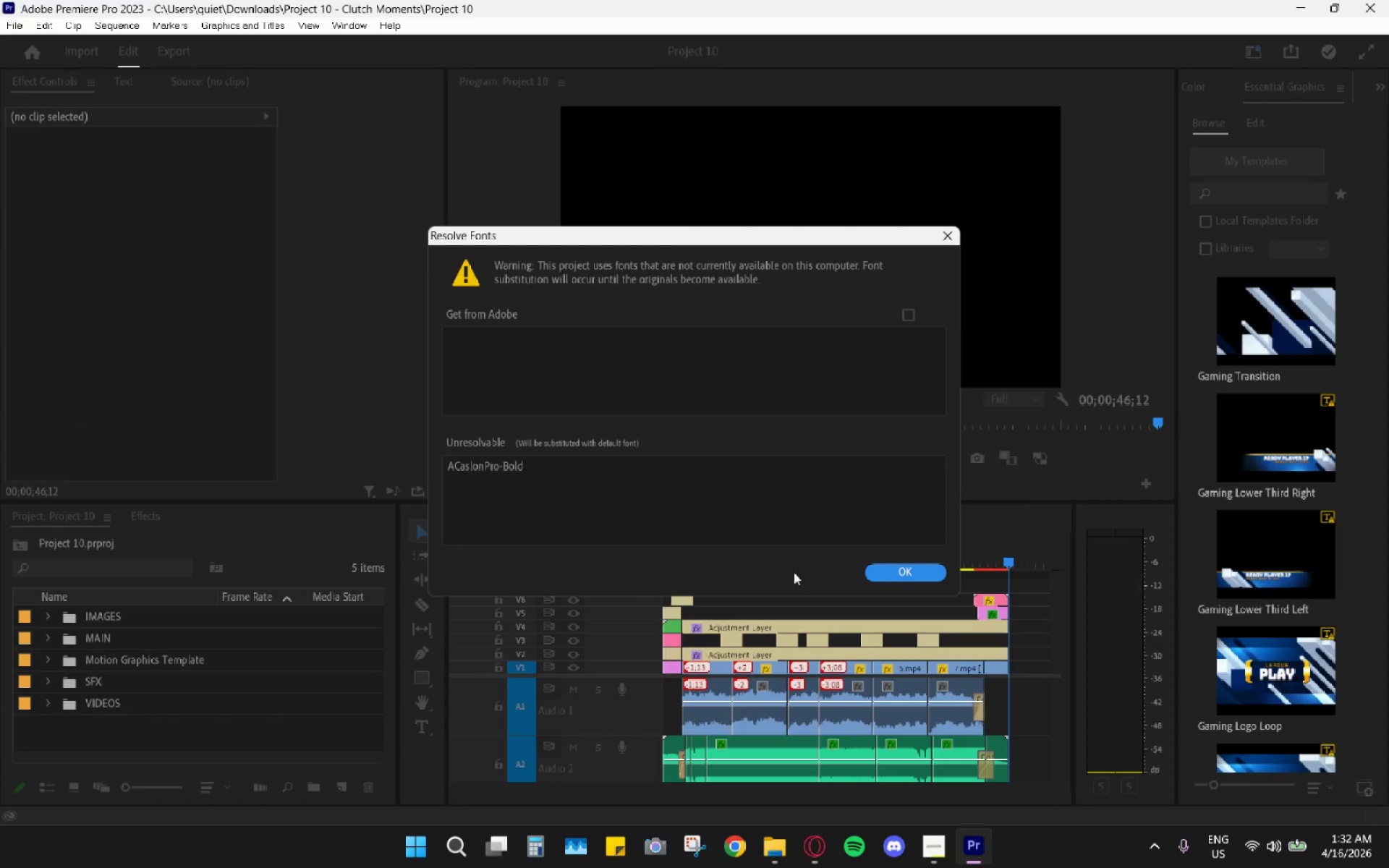 
left_click([891, 576])
 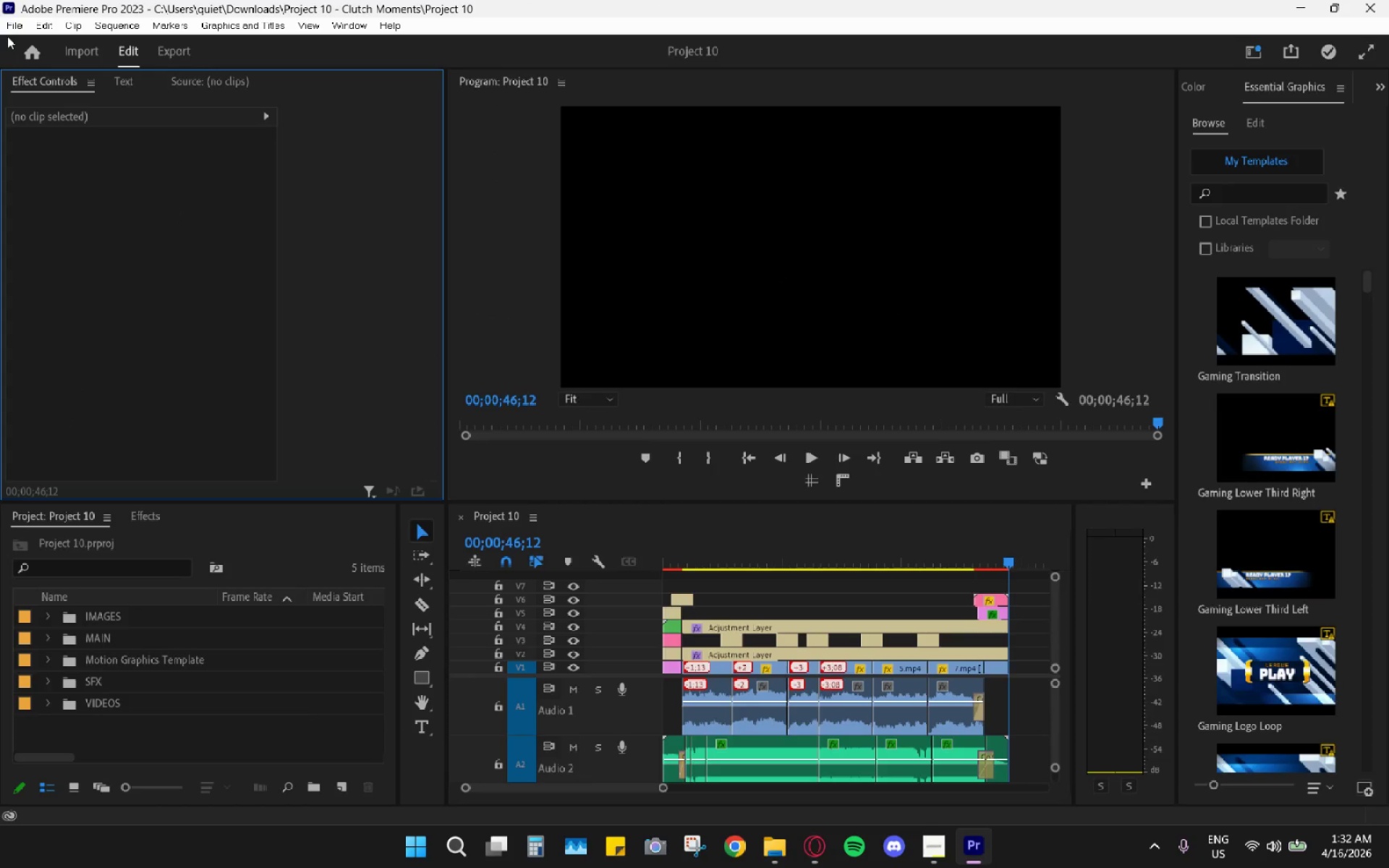 
left_click([7, 35])
 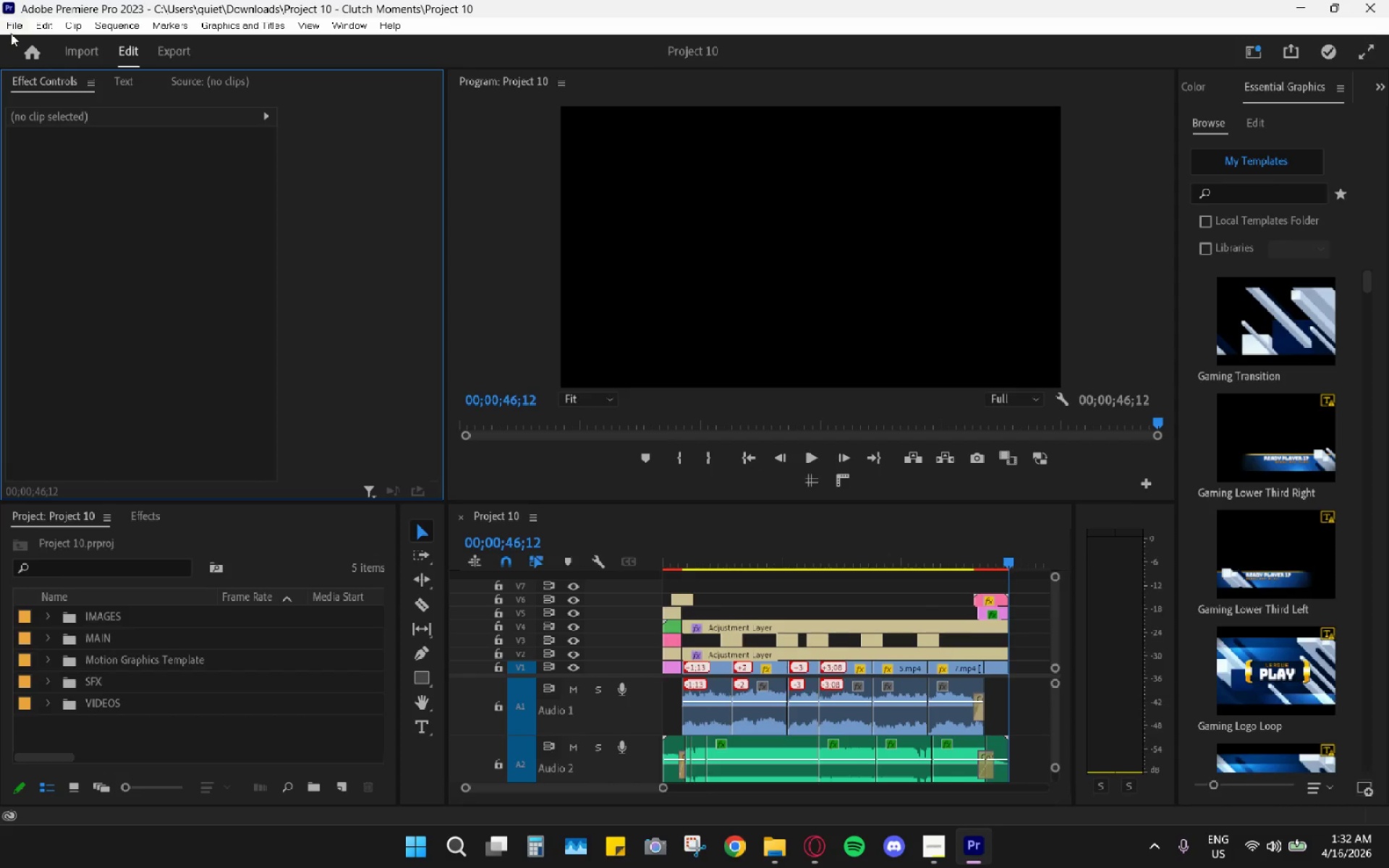 
left_click([11, 33])
 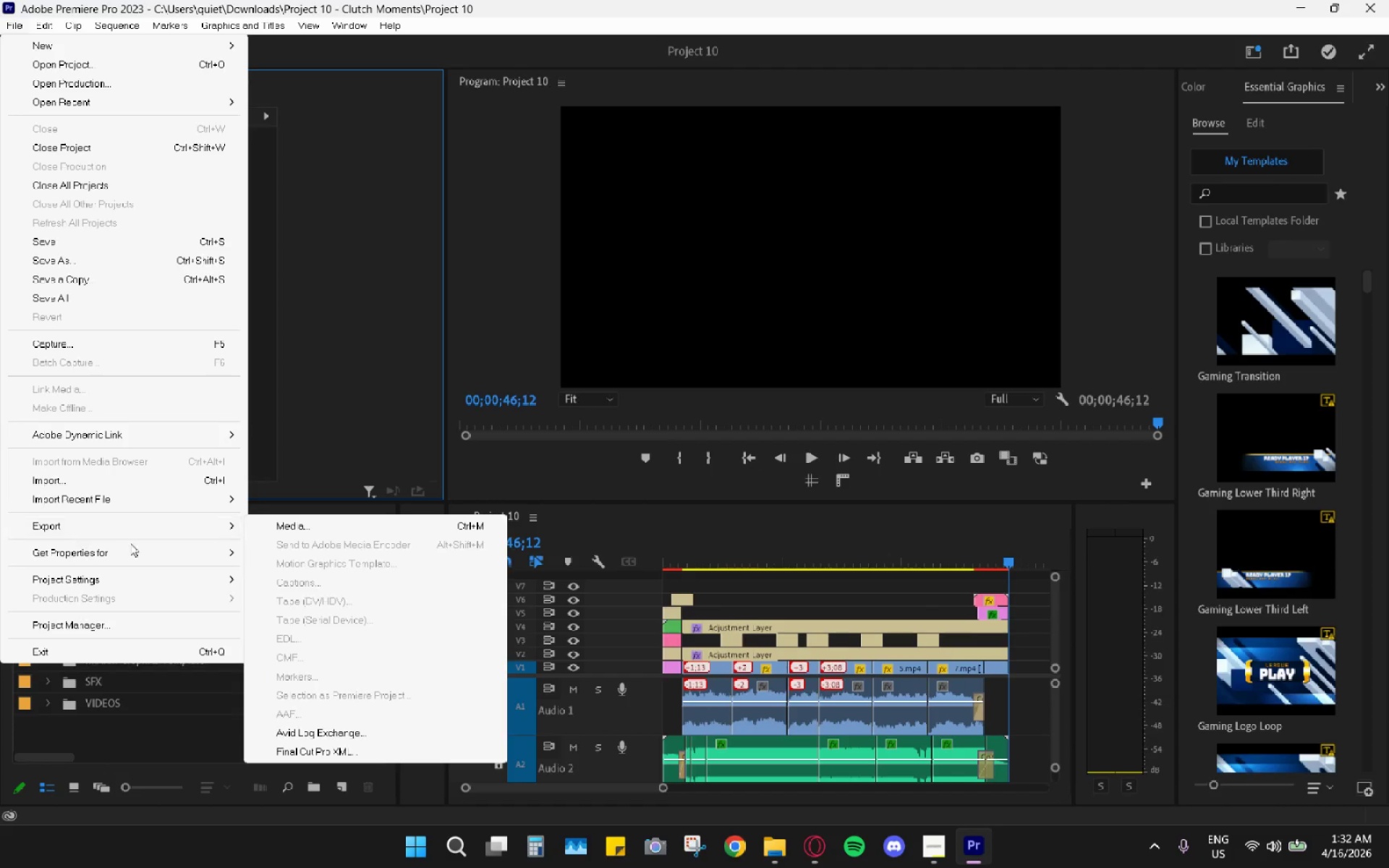 
left_click([273, 528])
 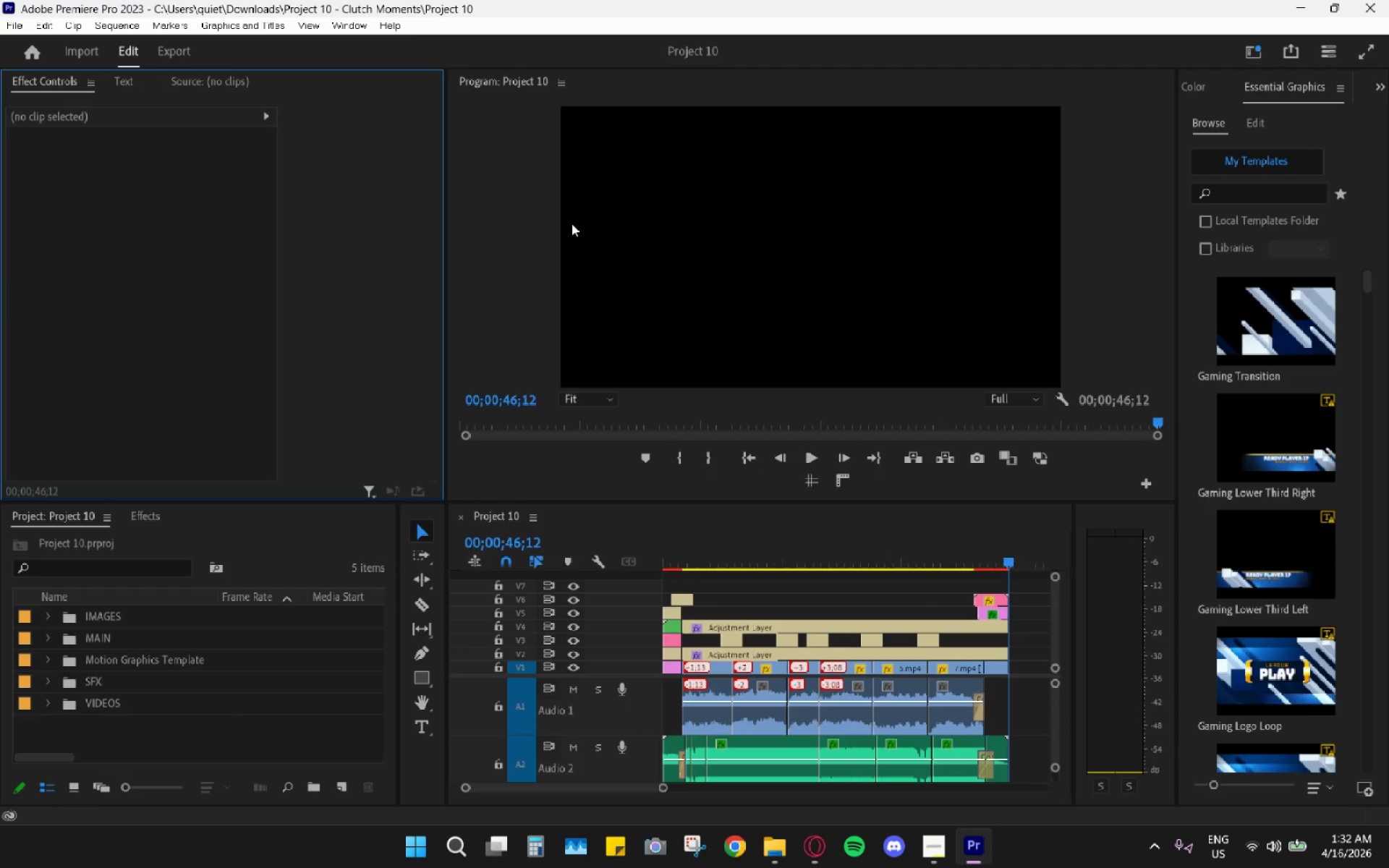 
wait(5.17)
 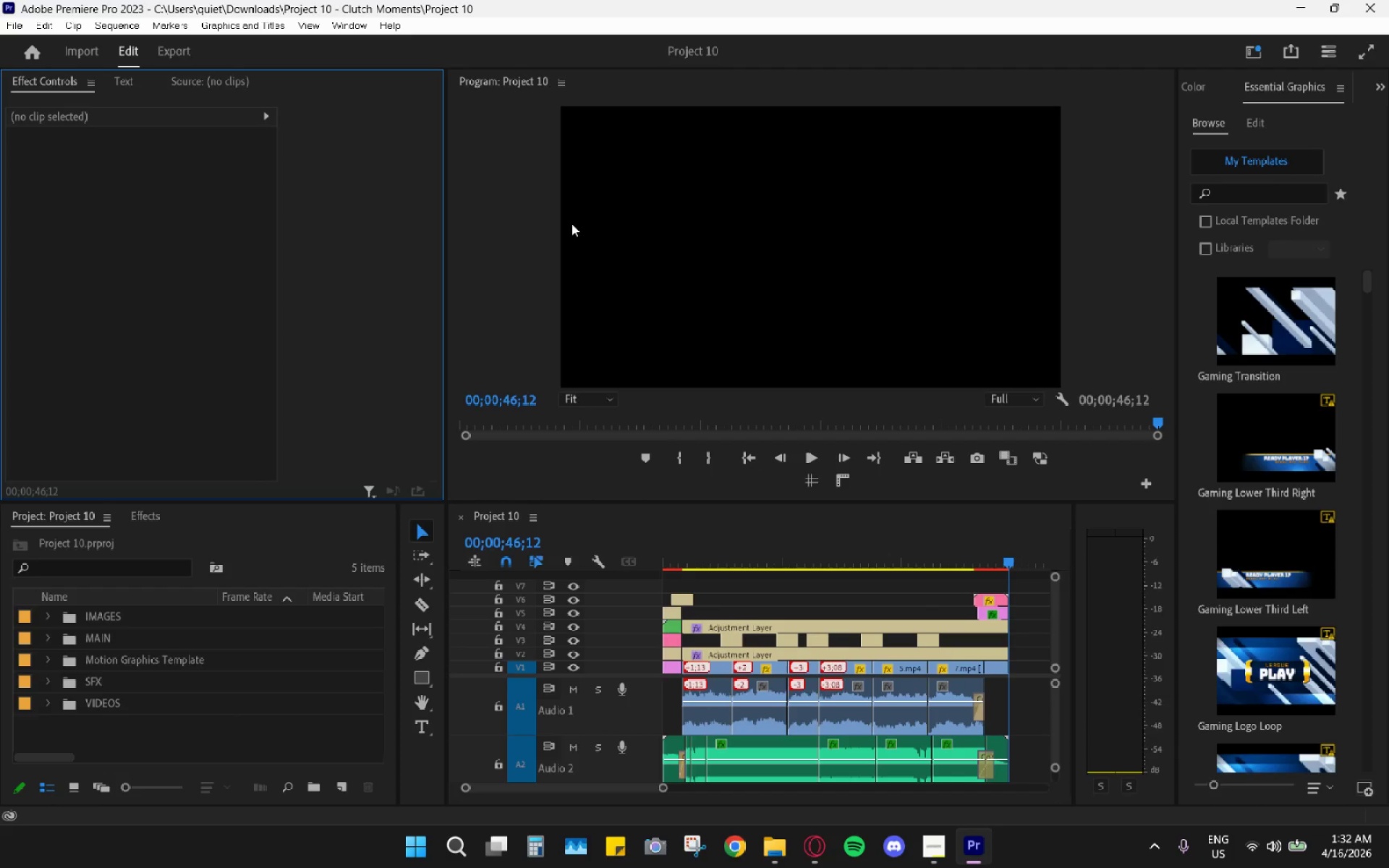 
left_click([577, 14])
 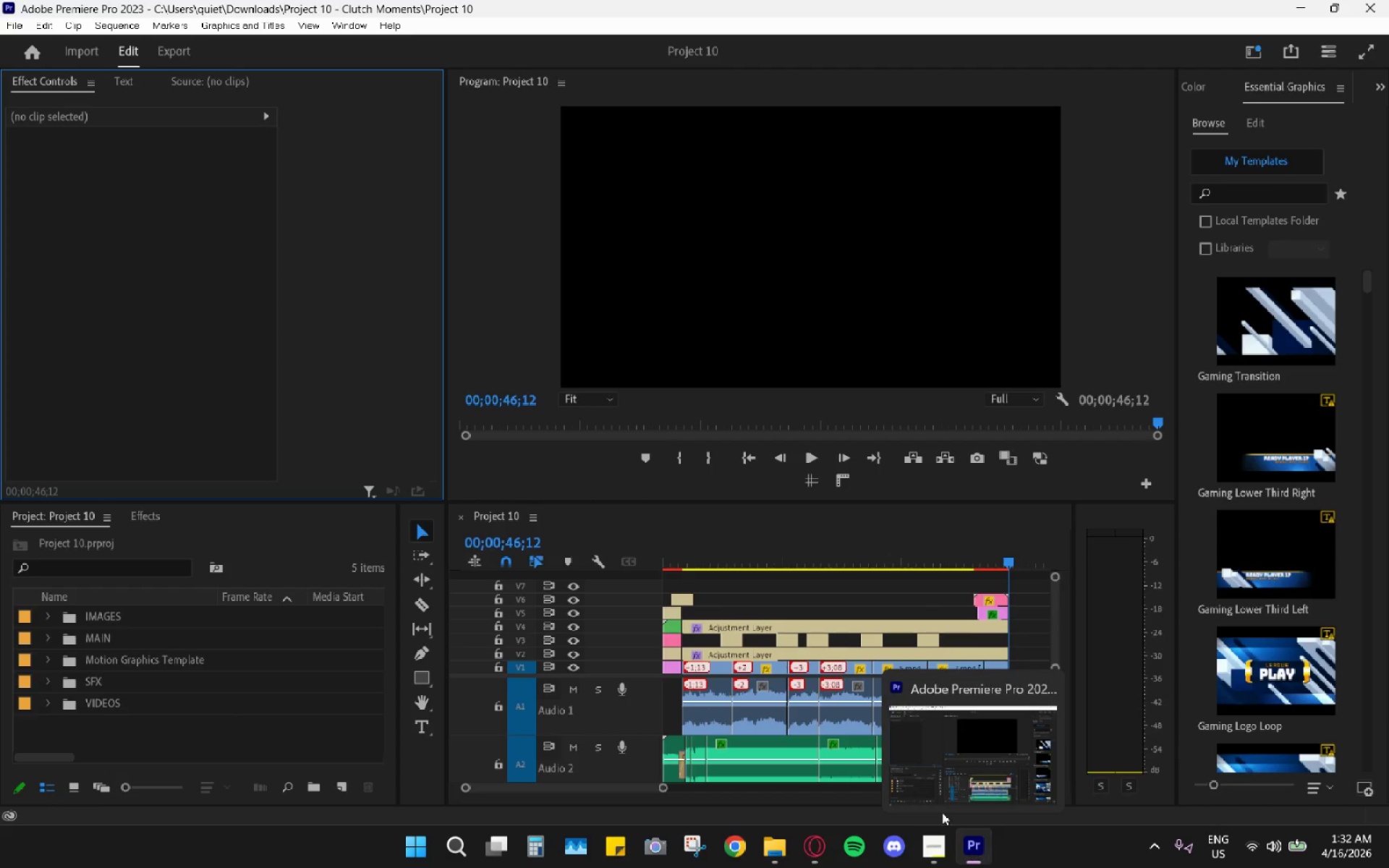 
left_click_drag(start_coordinate=[701, 555], to_coordinate=[634, 564])
 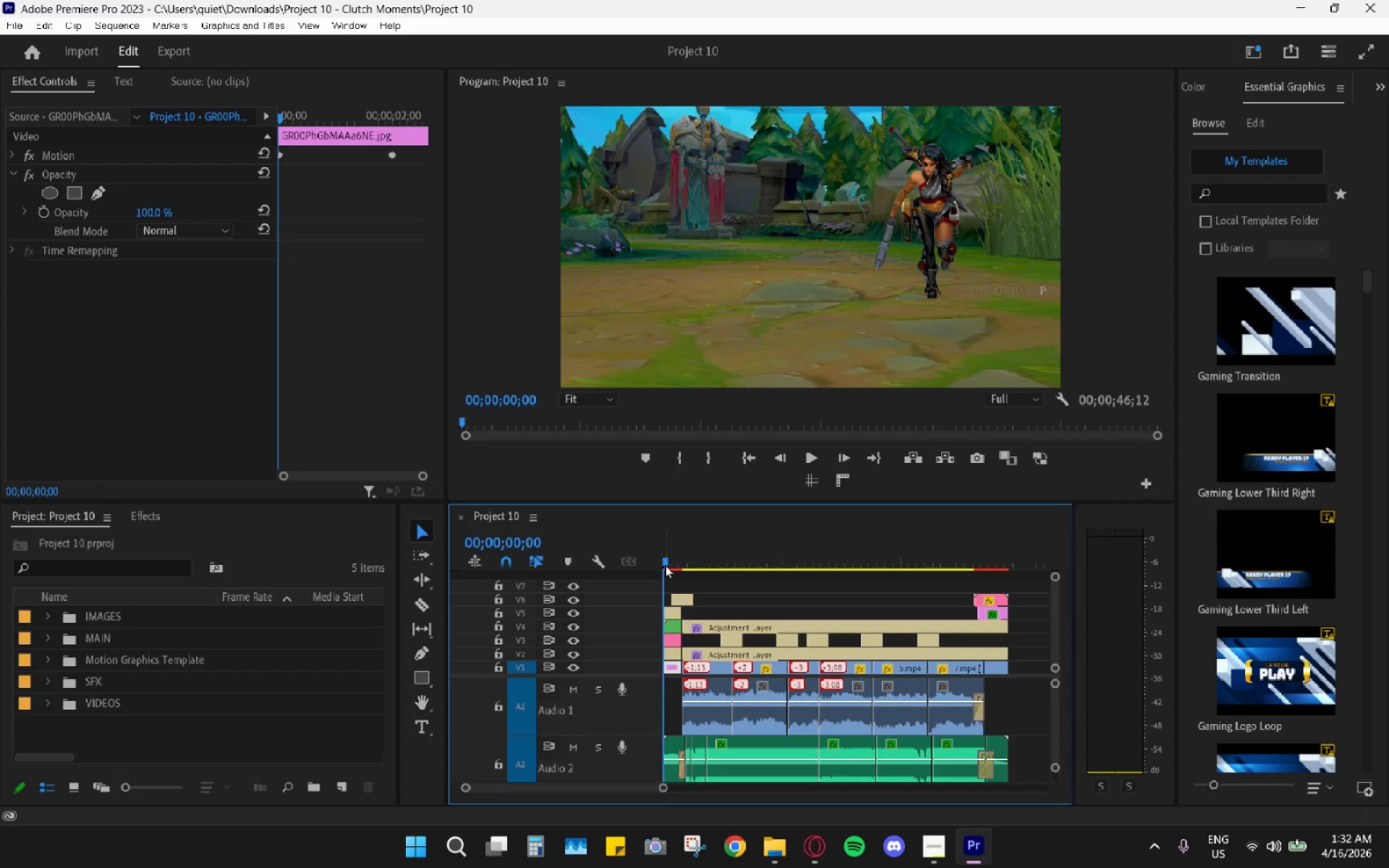 
right_click([670, 565])
 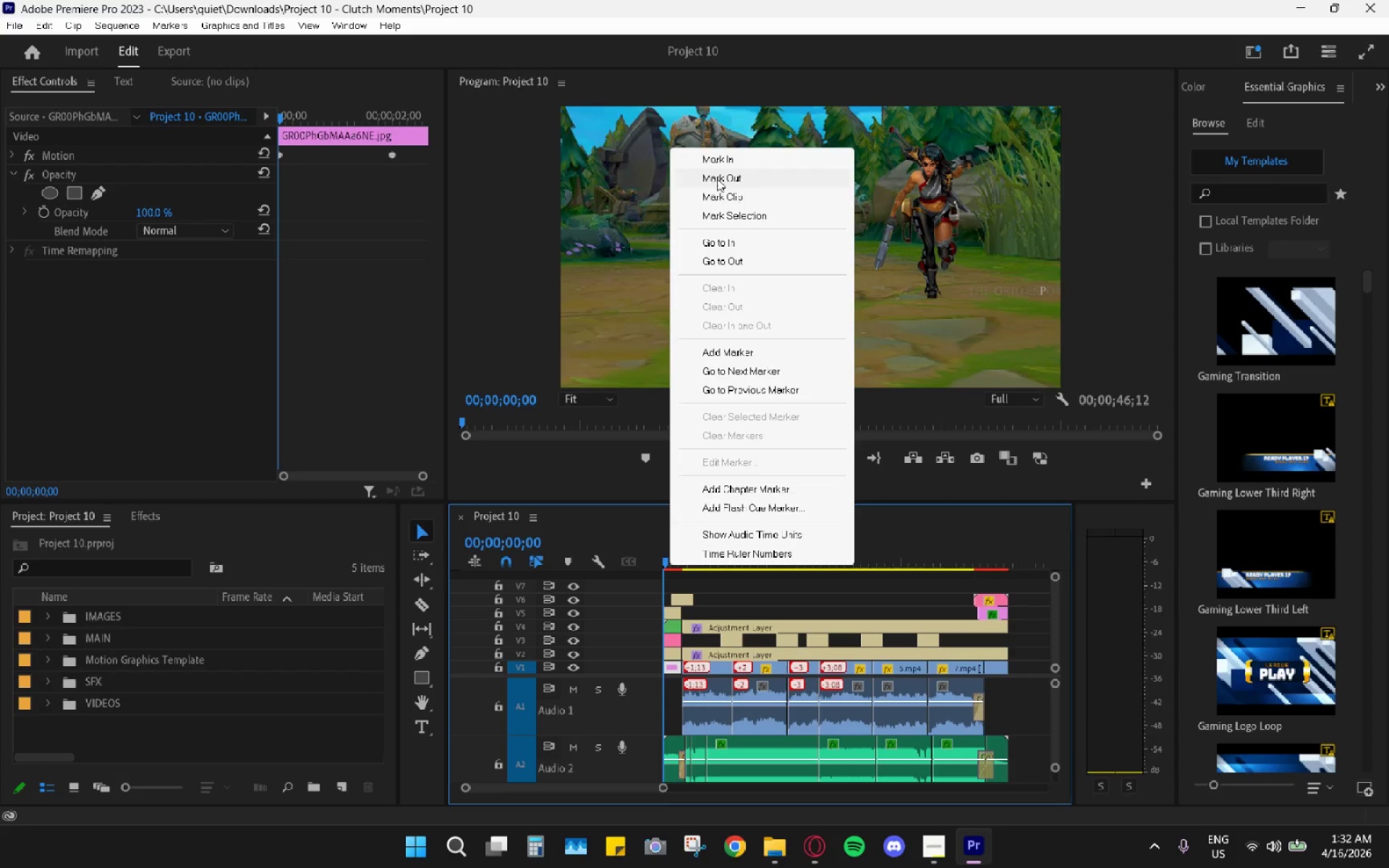 
left_click([731, 161])
 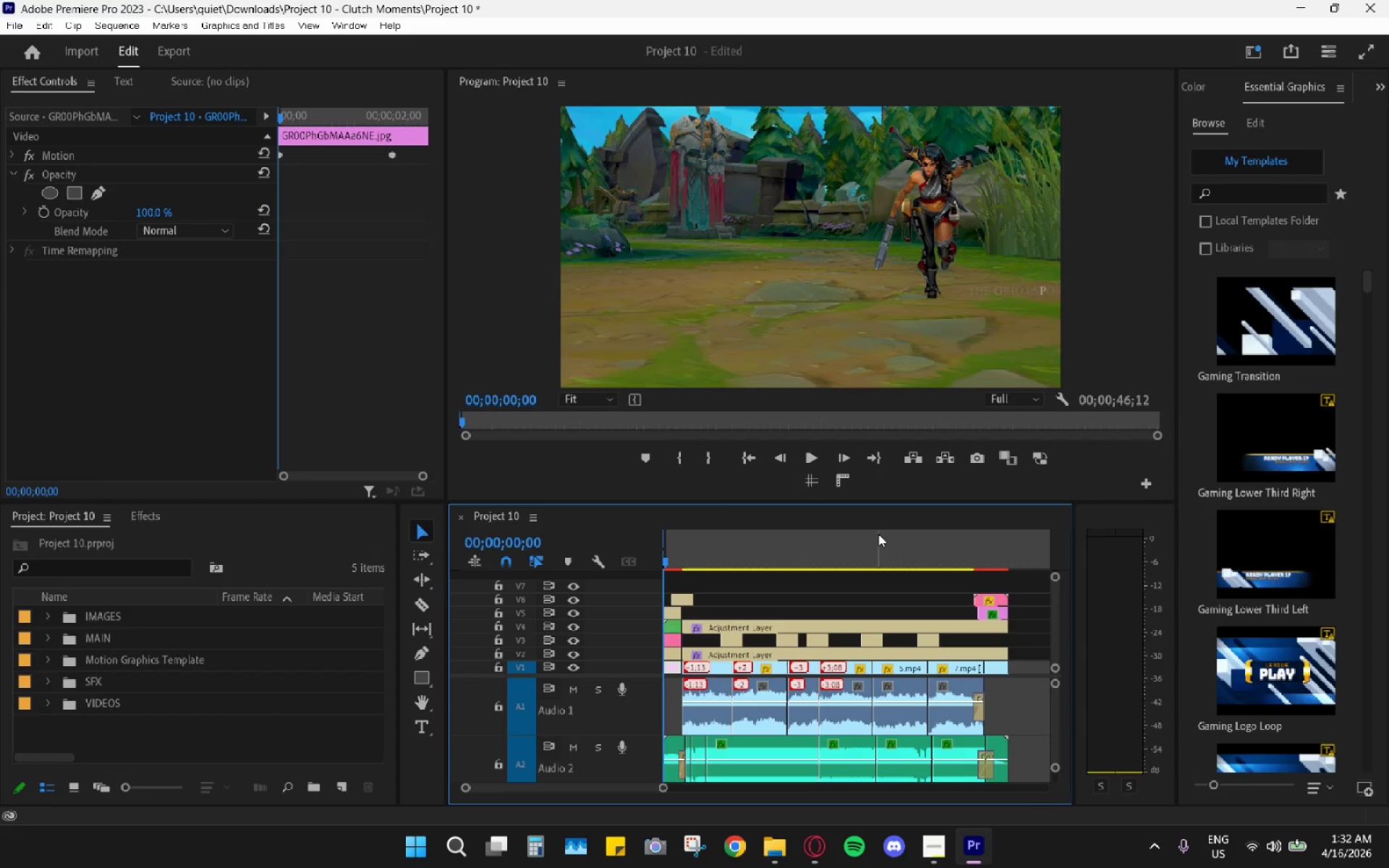 
left_click_drag(start_coordinate=[936, 537], to_coordinate=[1013, 551])
 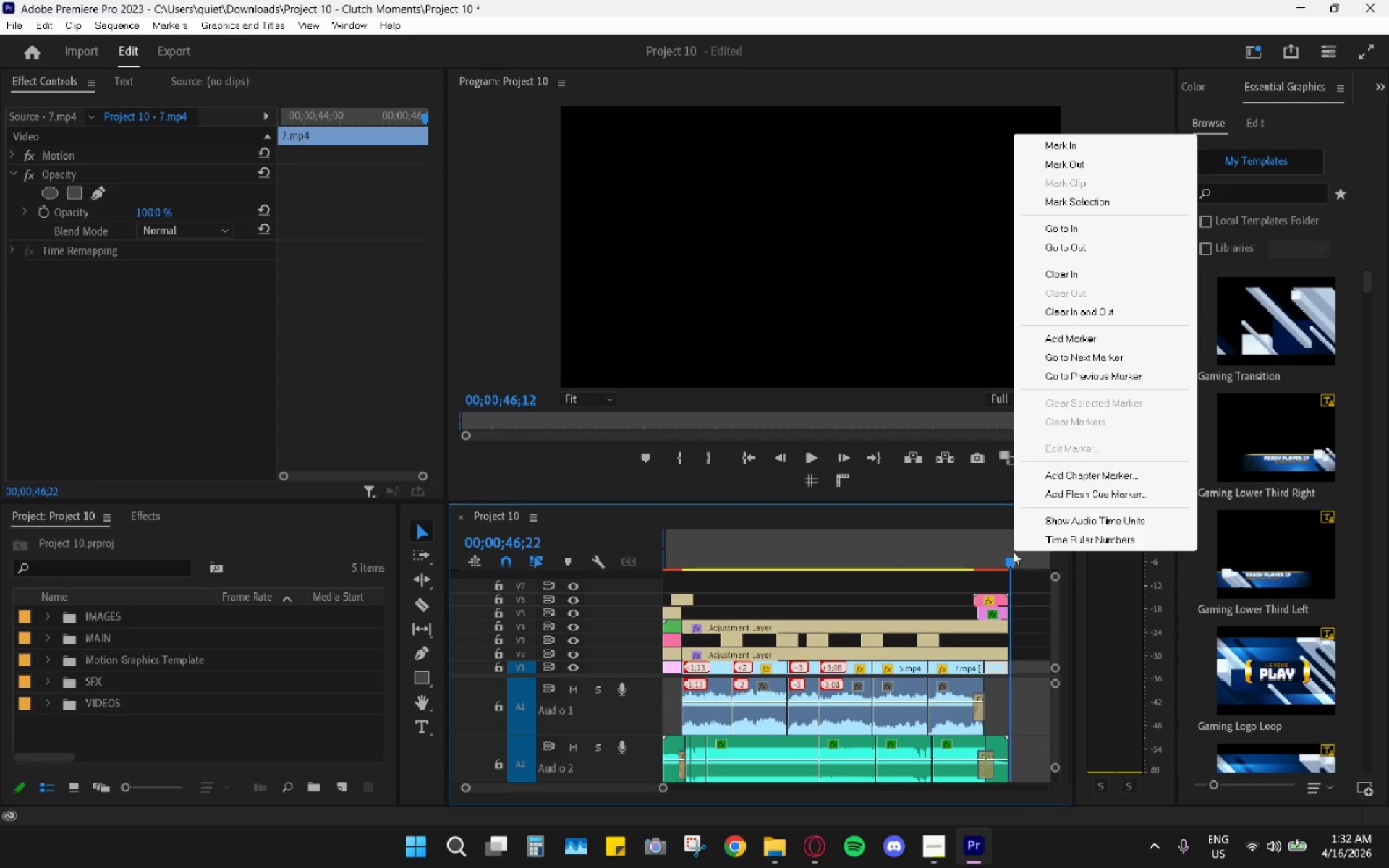 
right_click([1013, 551])
 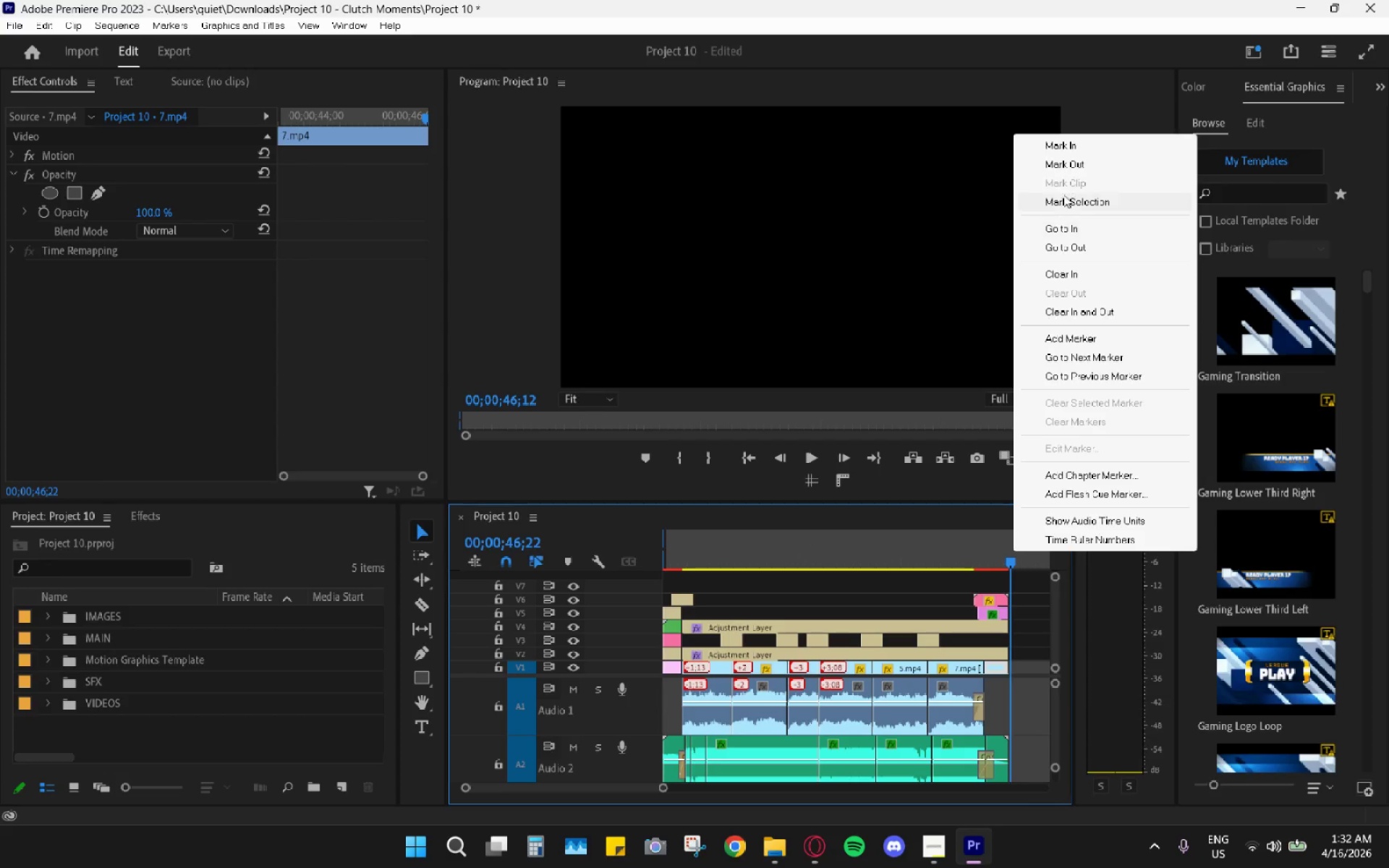 
left_click([1068, 159])
 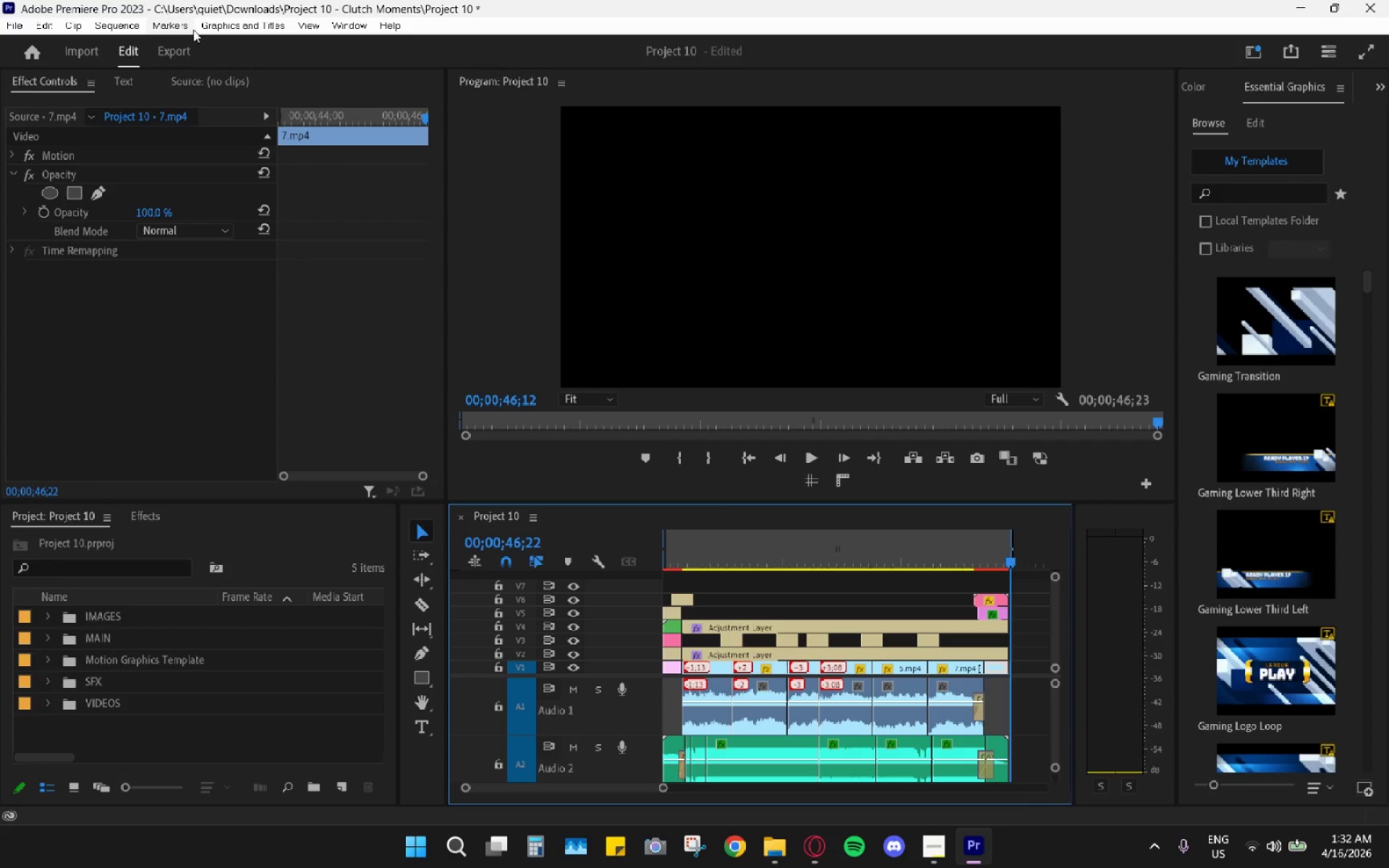 
left_click([182, 28])
 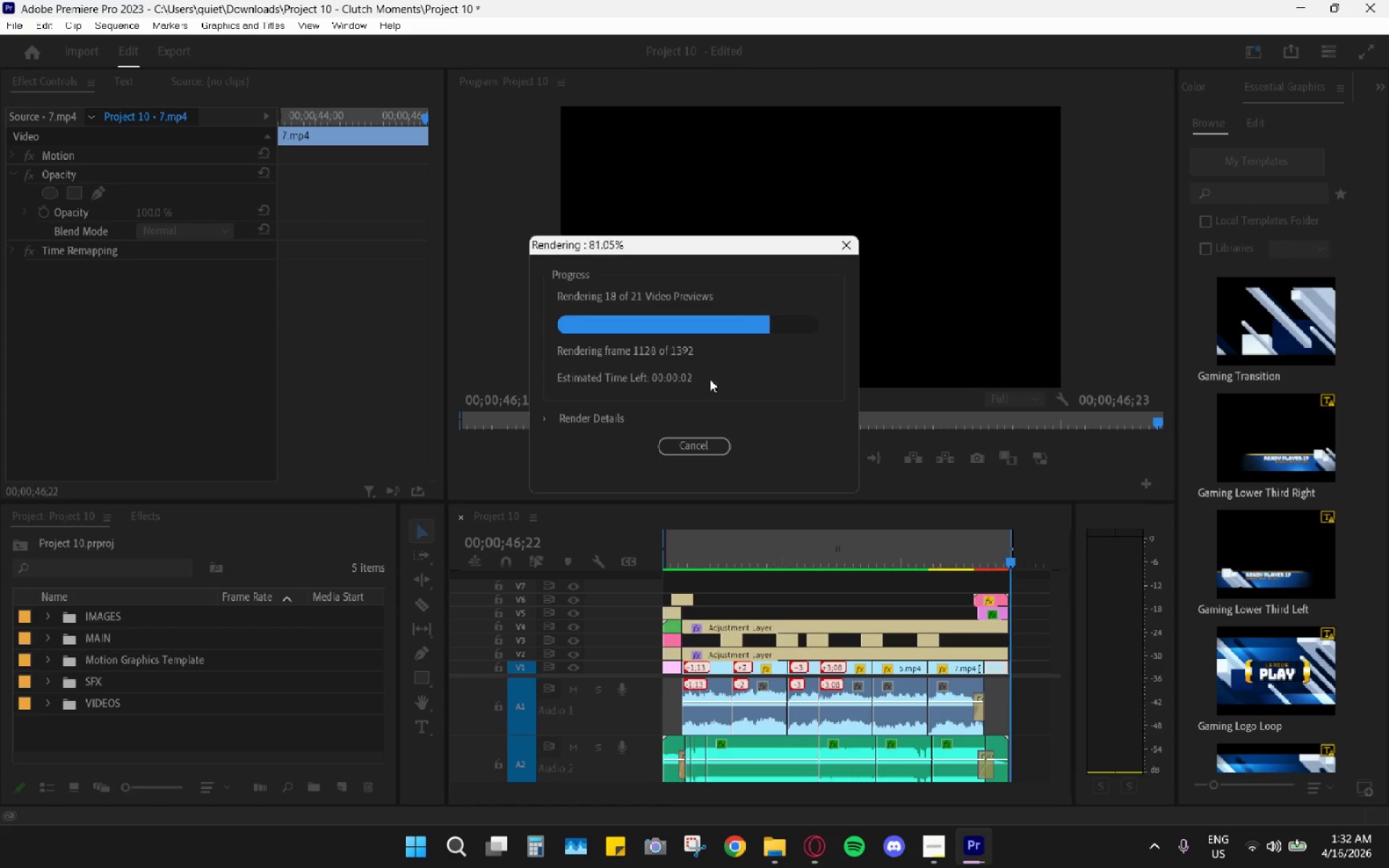 
wait(19.89)
 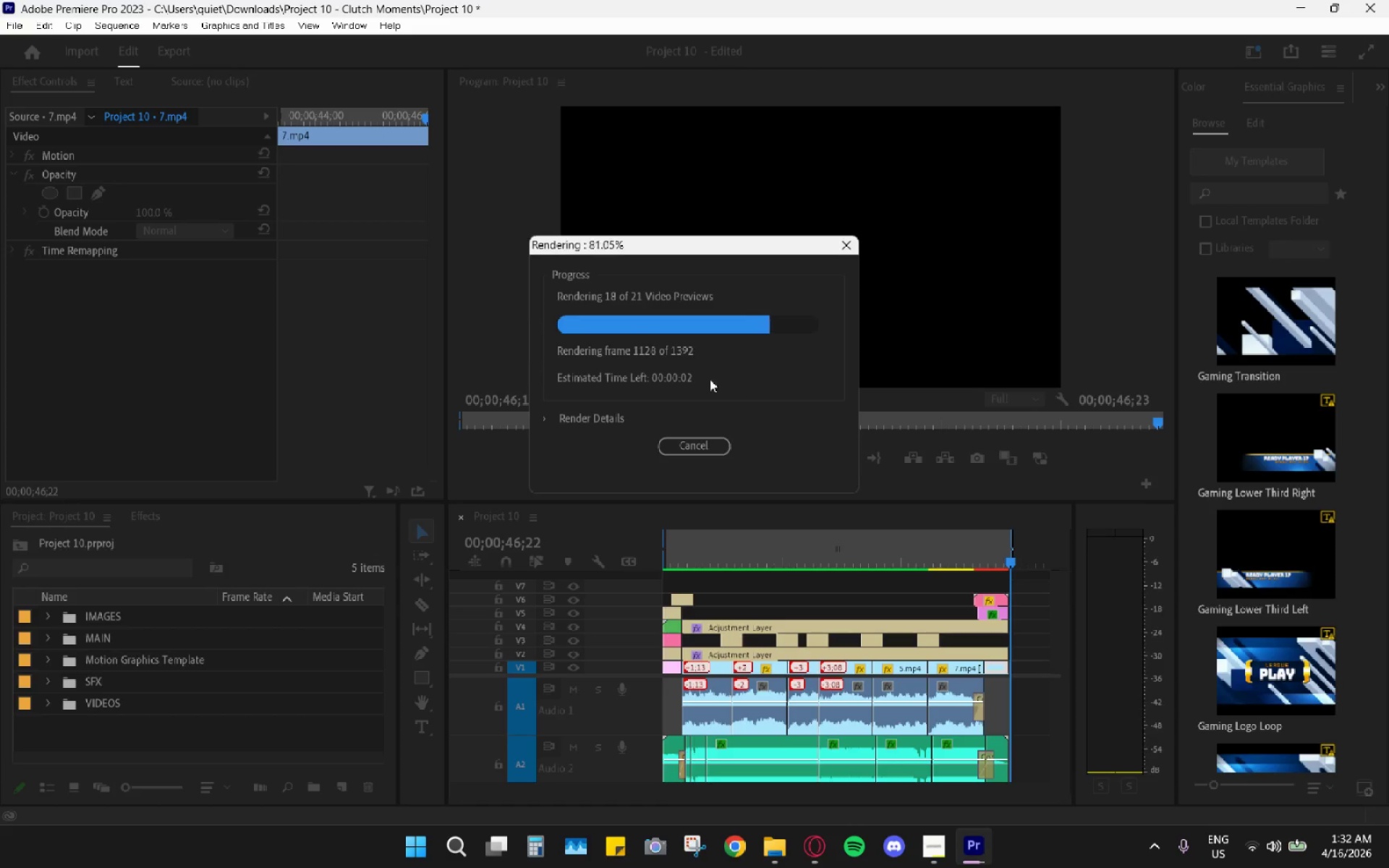 
right_click([766, 564])
 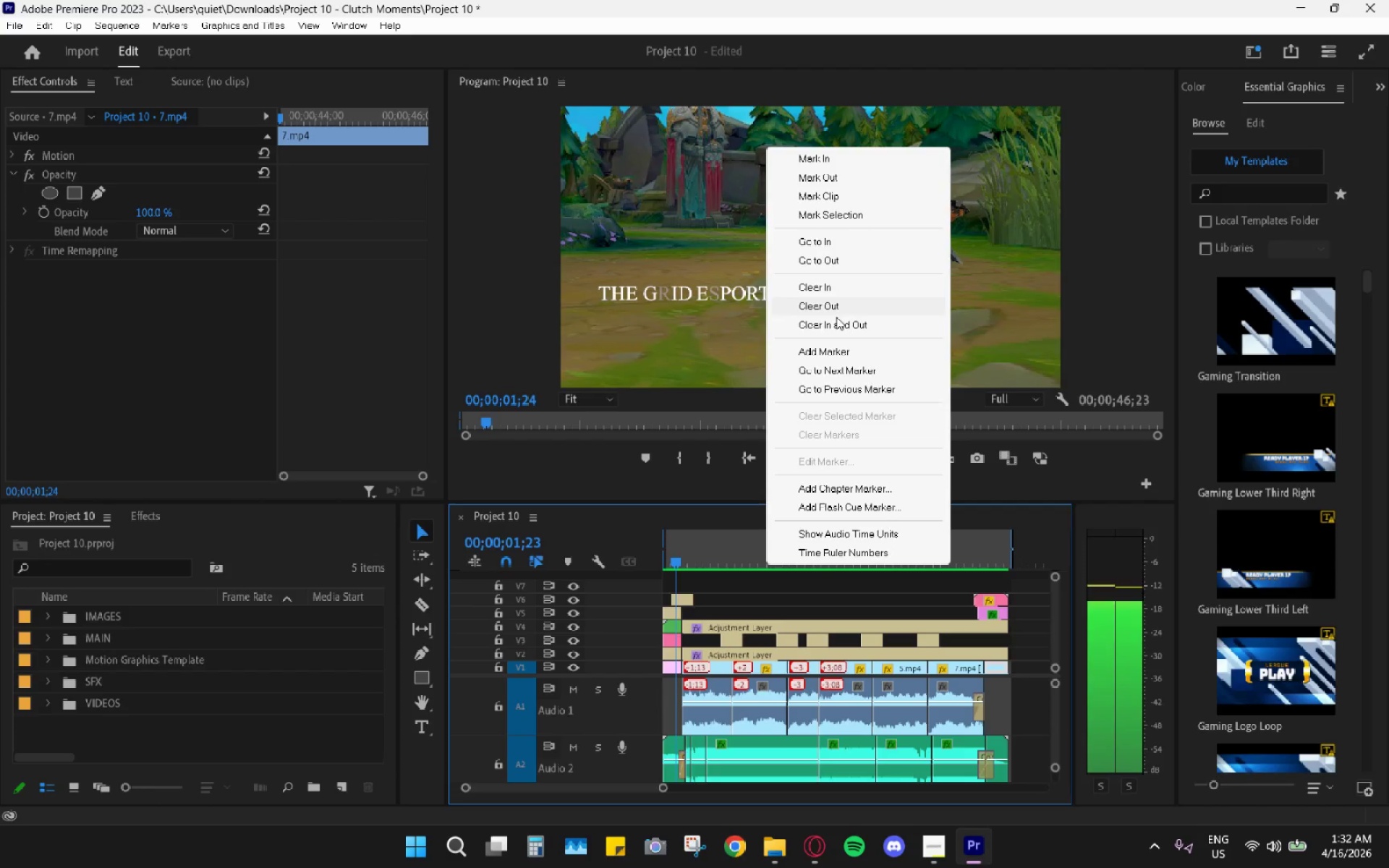 
left_click([836, 327])
 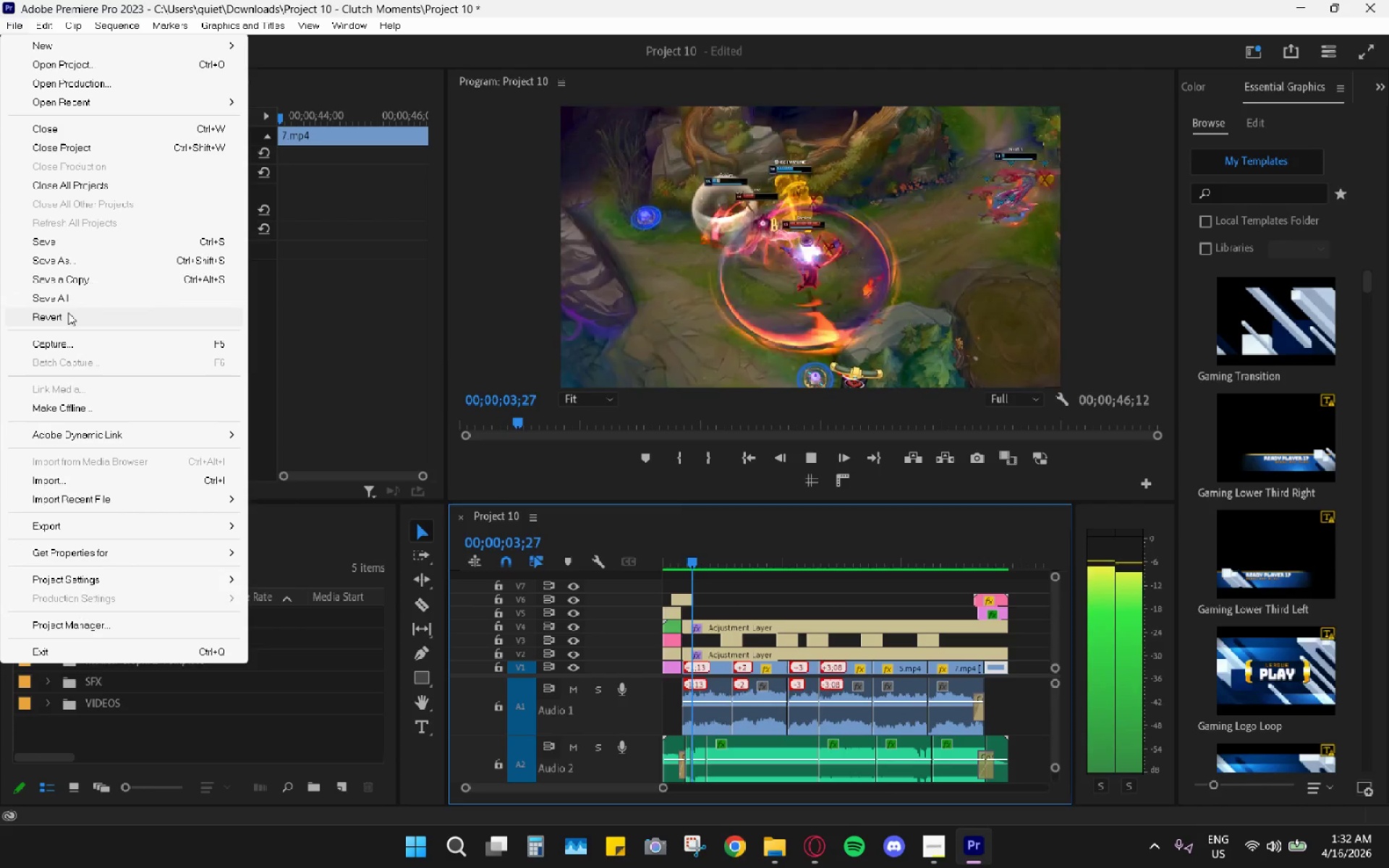 
left_click([63, 249])
 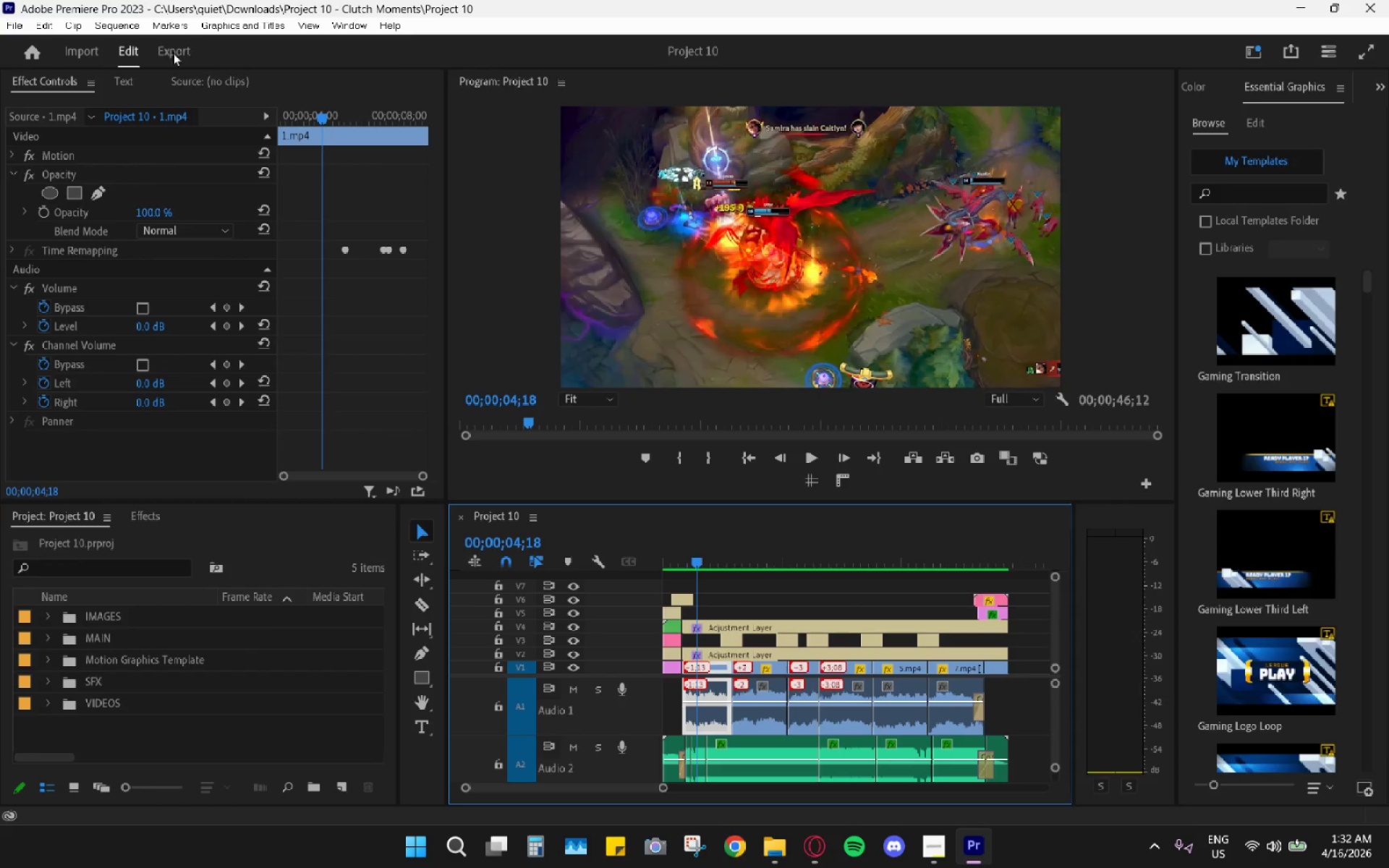 
left_click([163, 49])
 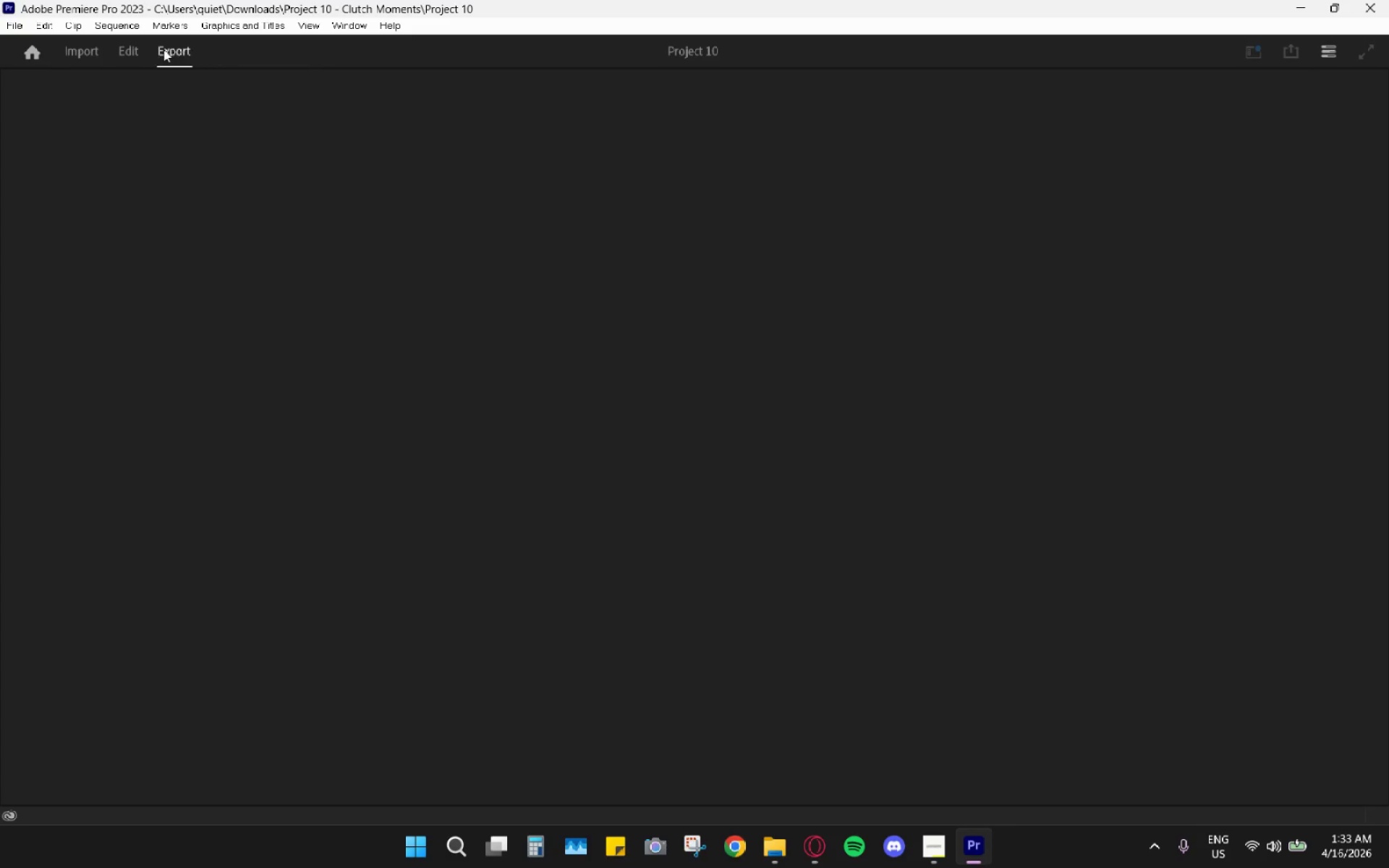 
left_click([135, 57])
 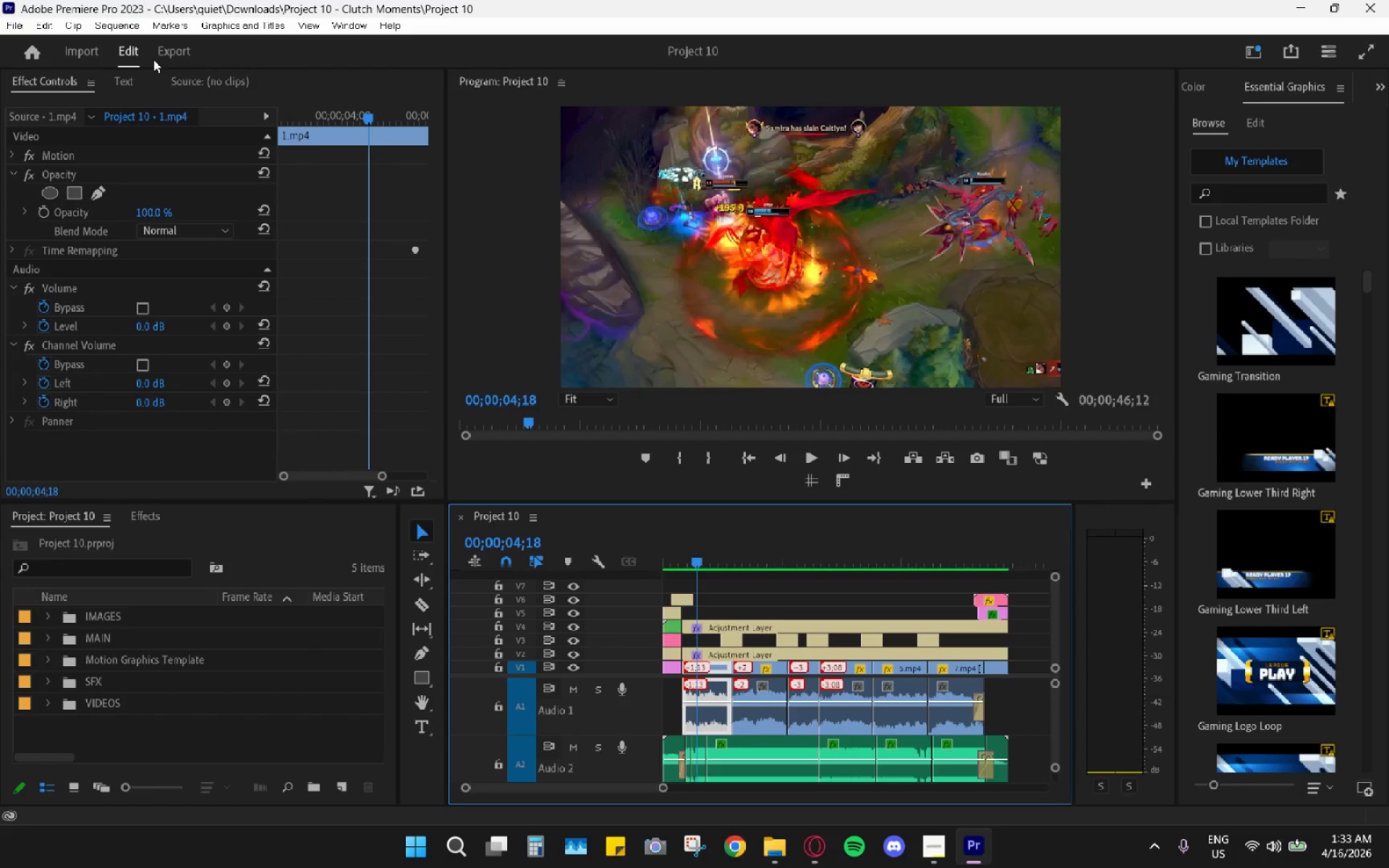 
mouse_move([184, 76])
 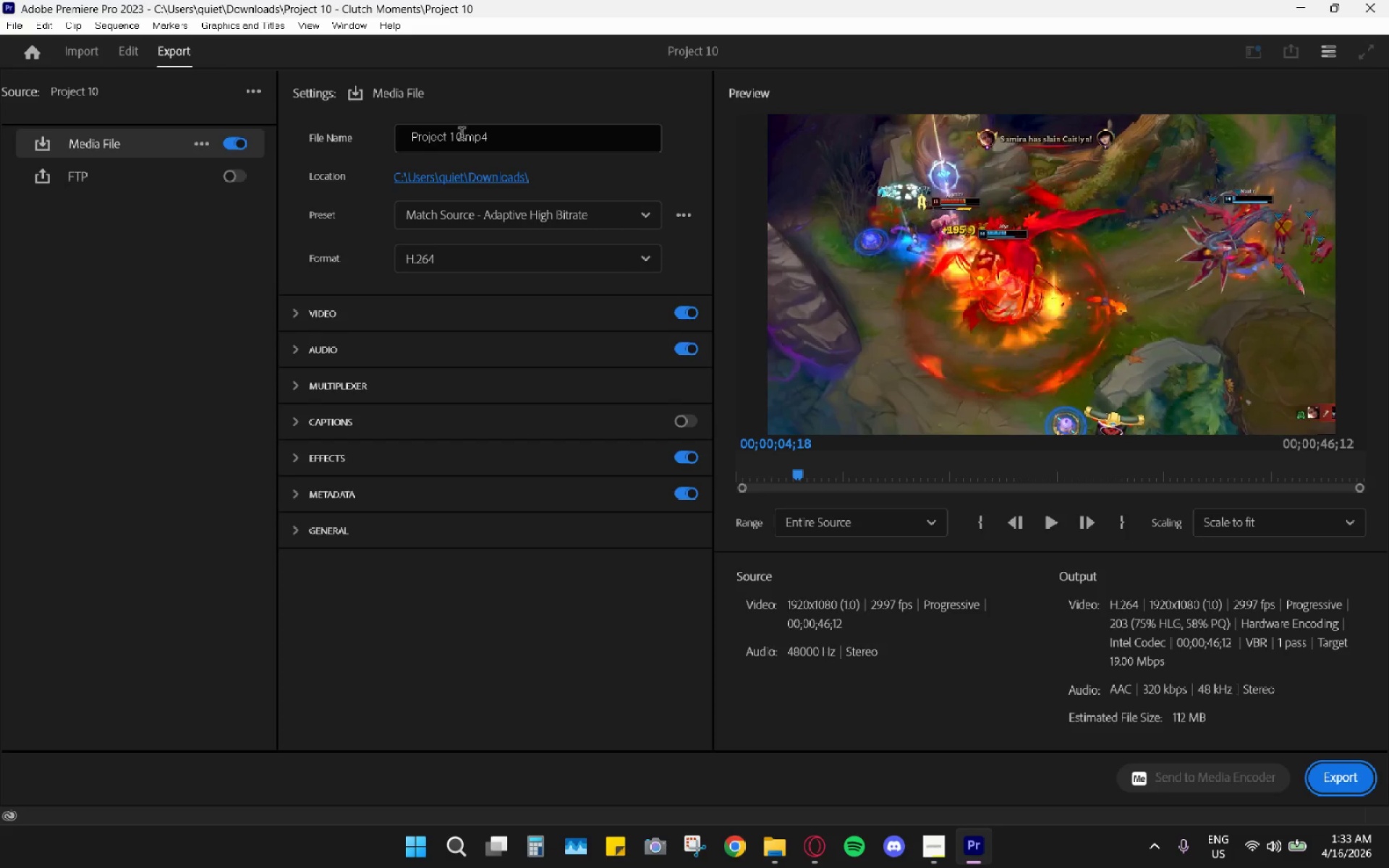 
left_click([464, 148])
 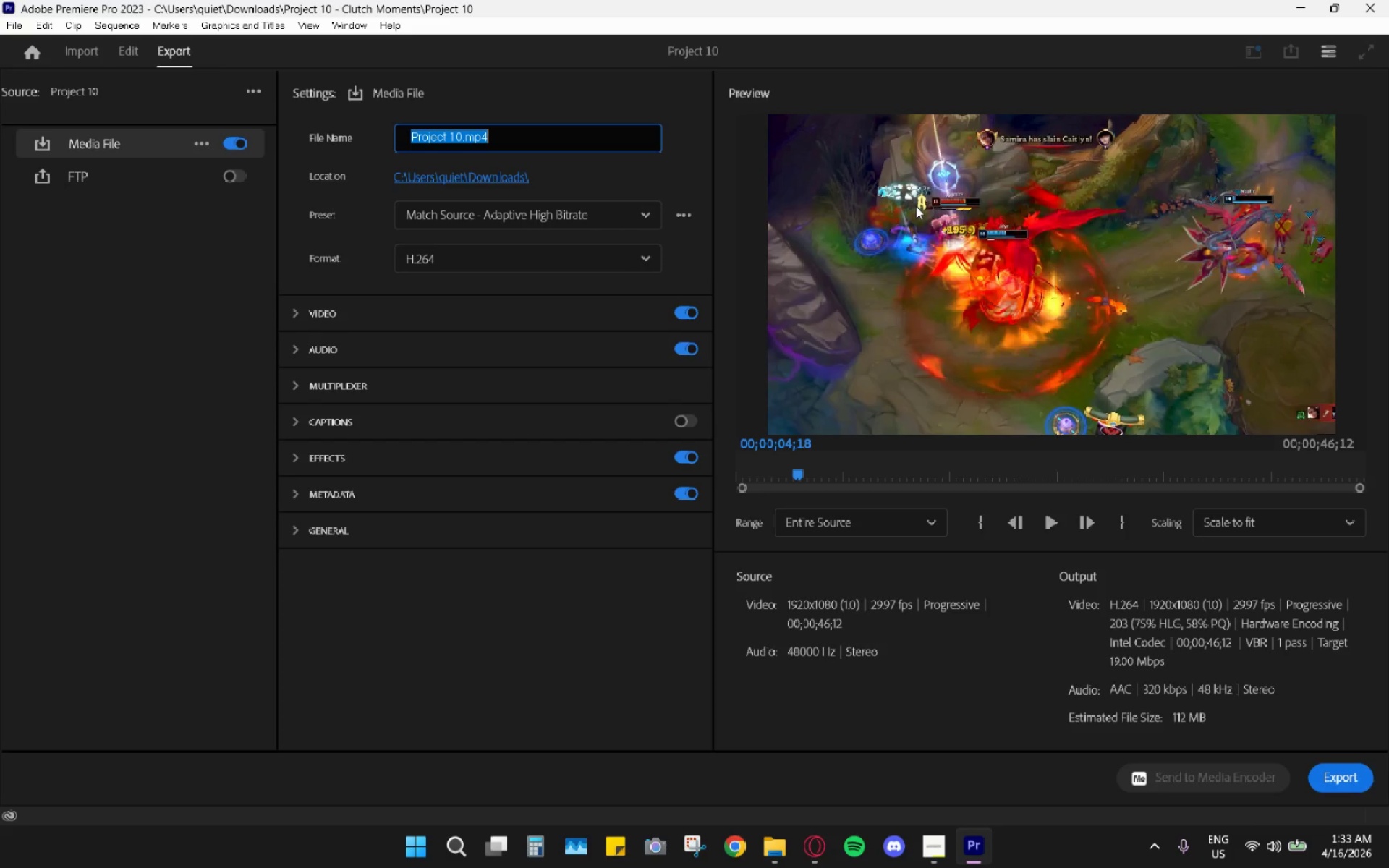 
key(ArrowRight)
 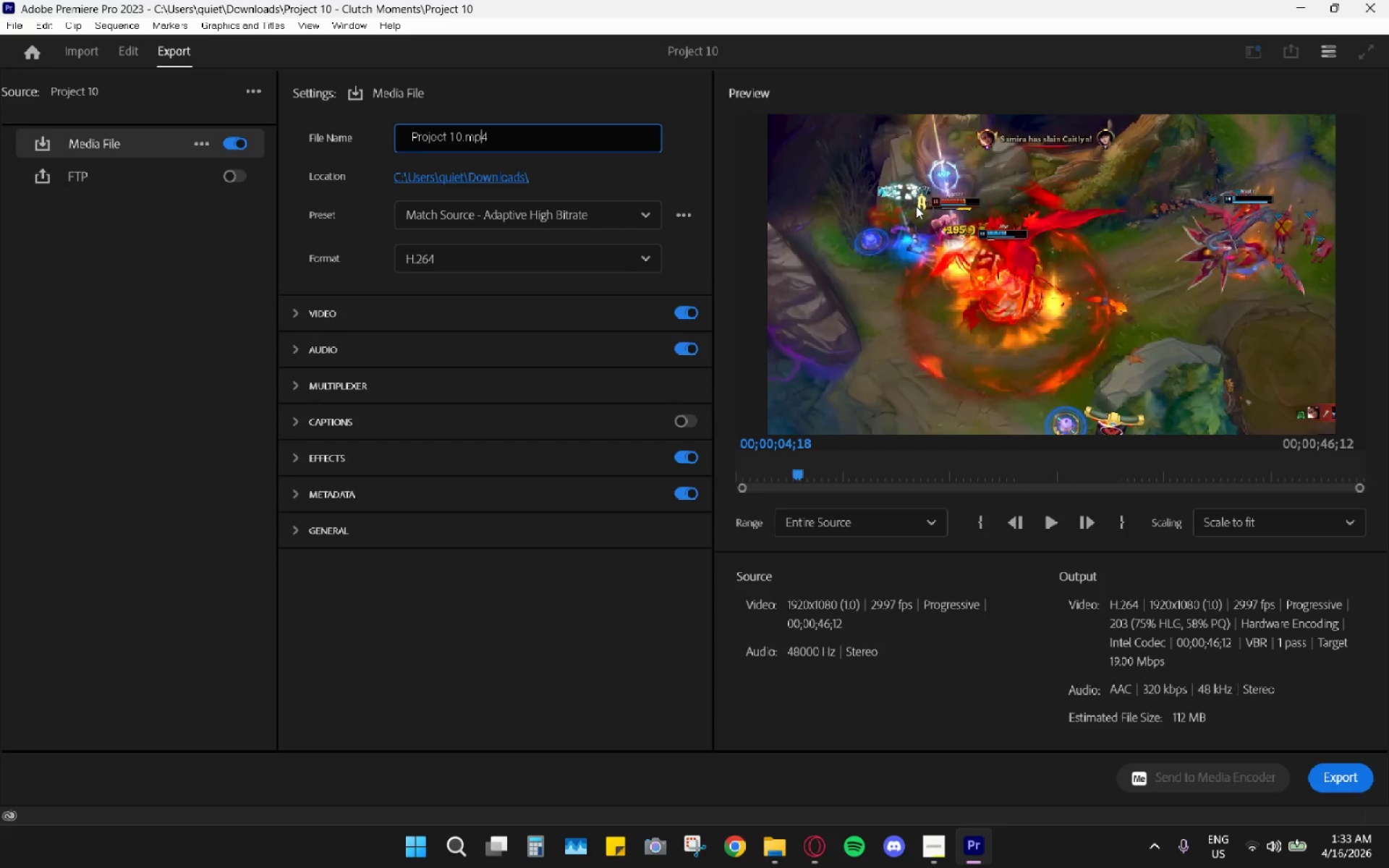 
key(ArrowLeft)
 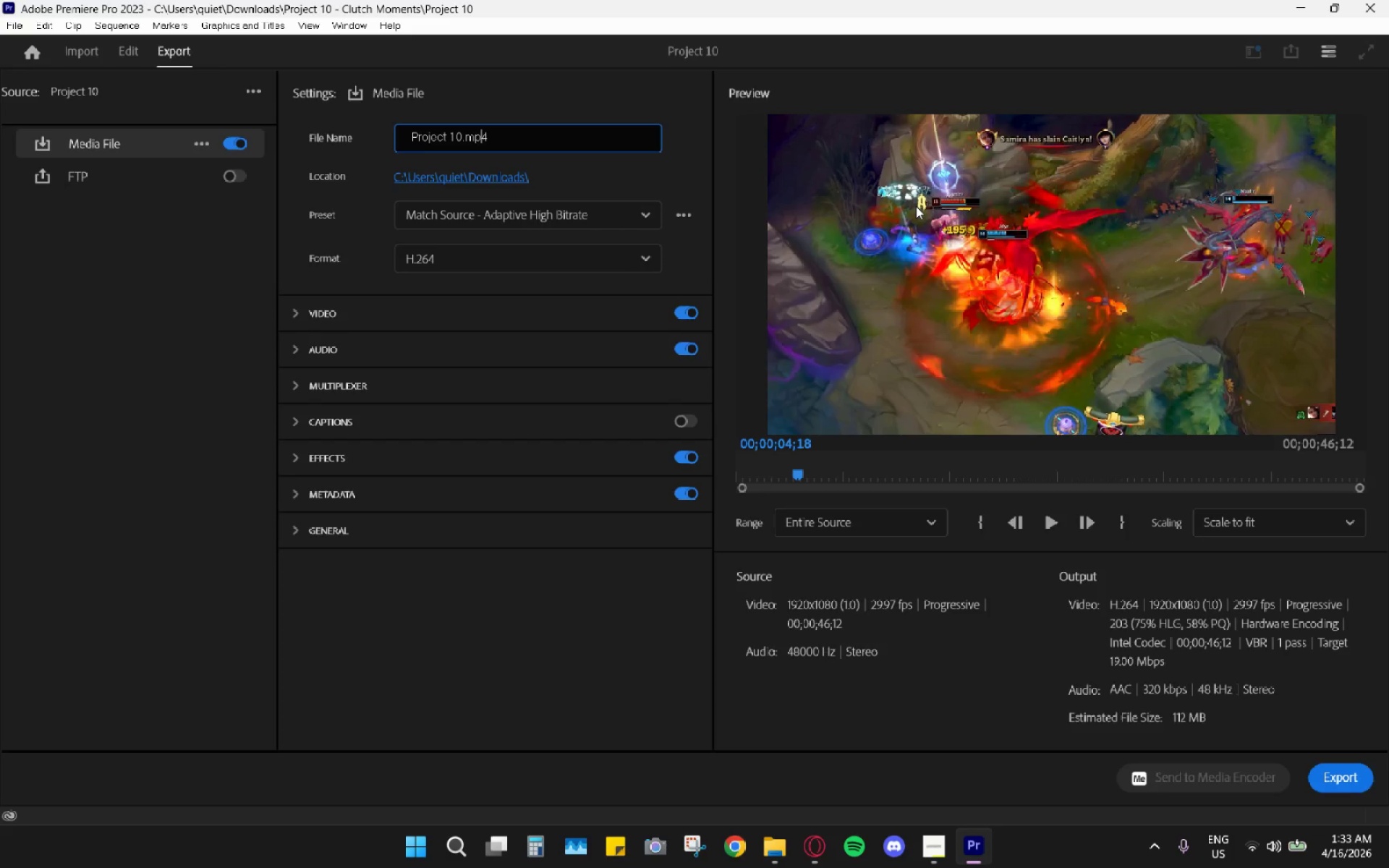 
key(ArrowLeft)
 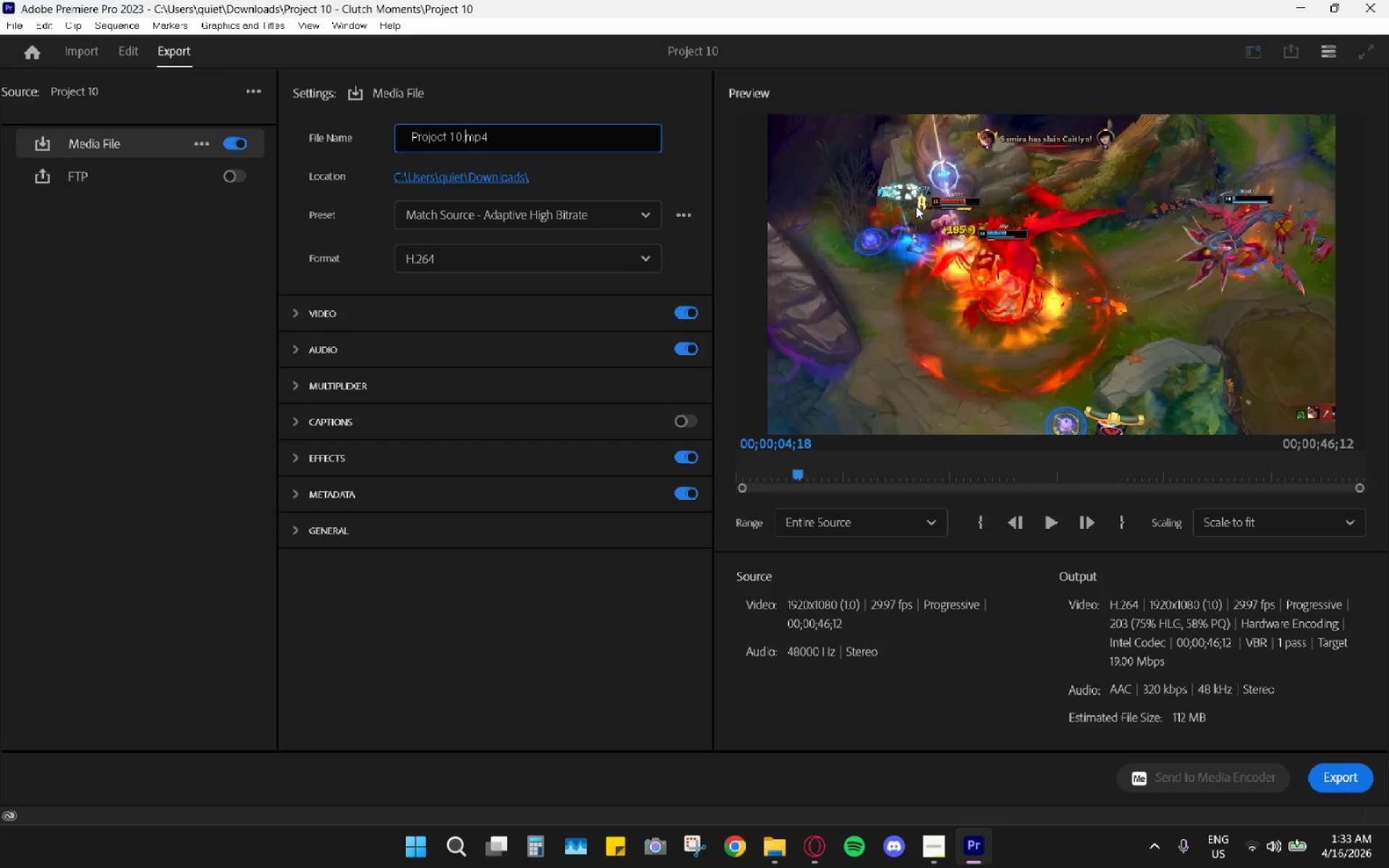 
key(ArrowLeft)
 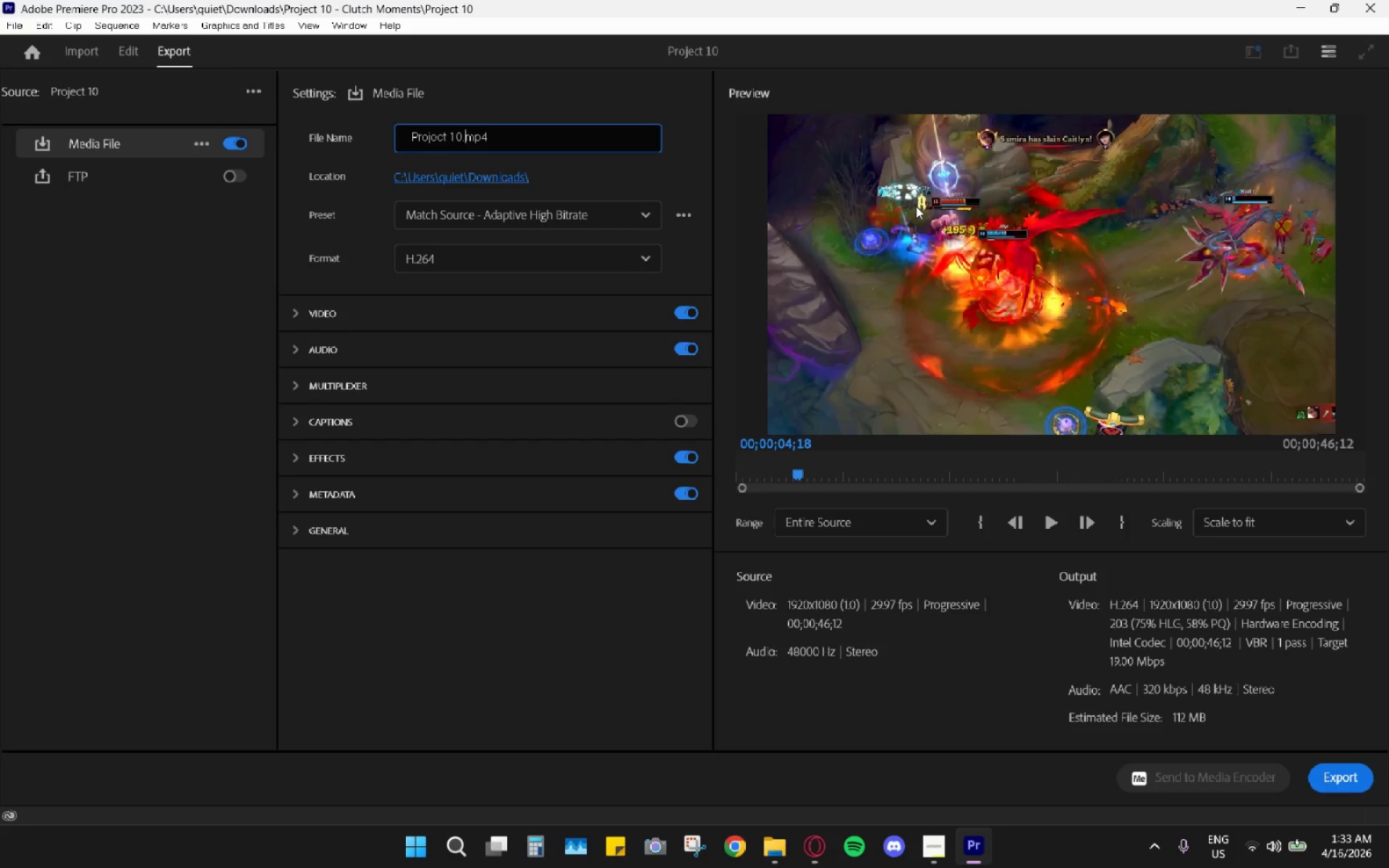 
key(ArrowLeft)
 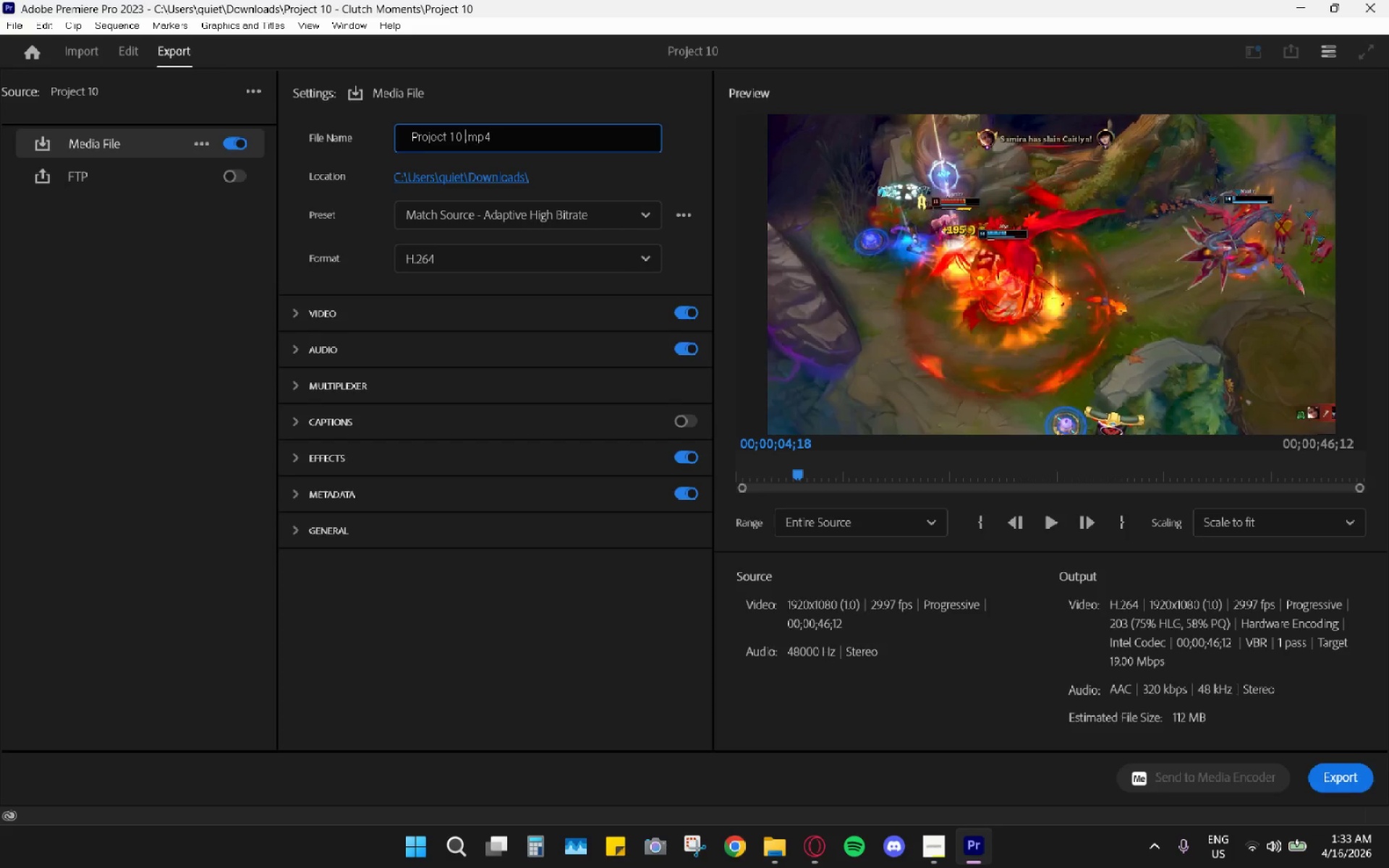 
type( -  Clutch Momn)
key(Backspace)
type(ents)
 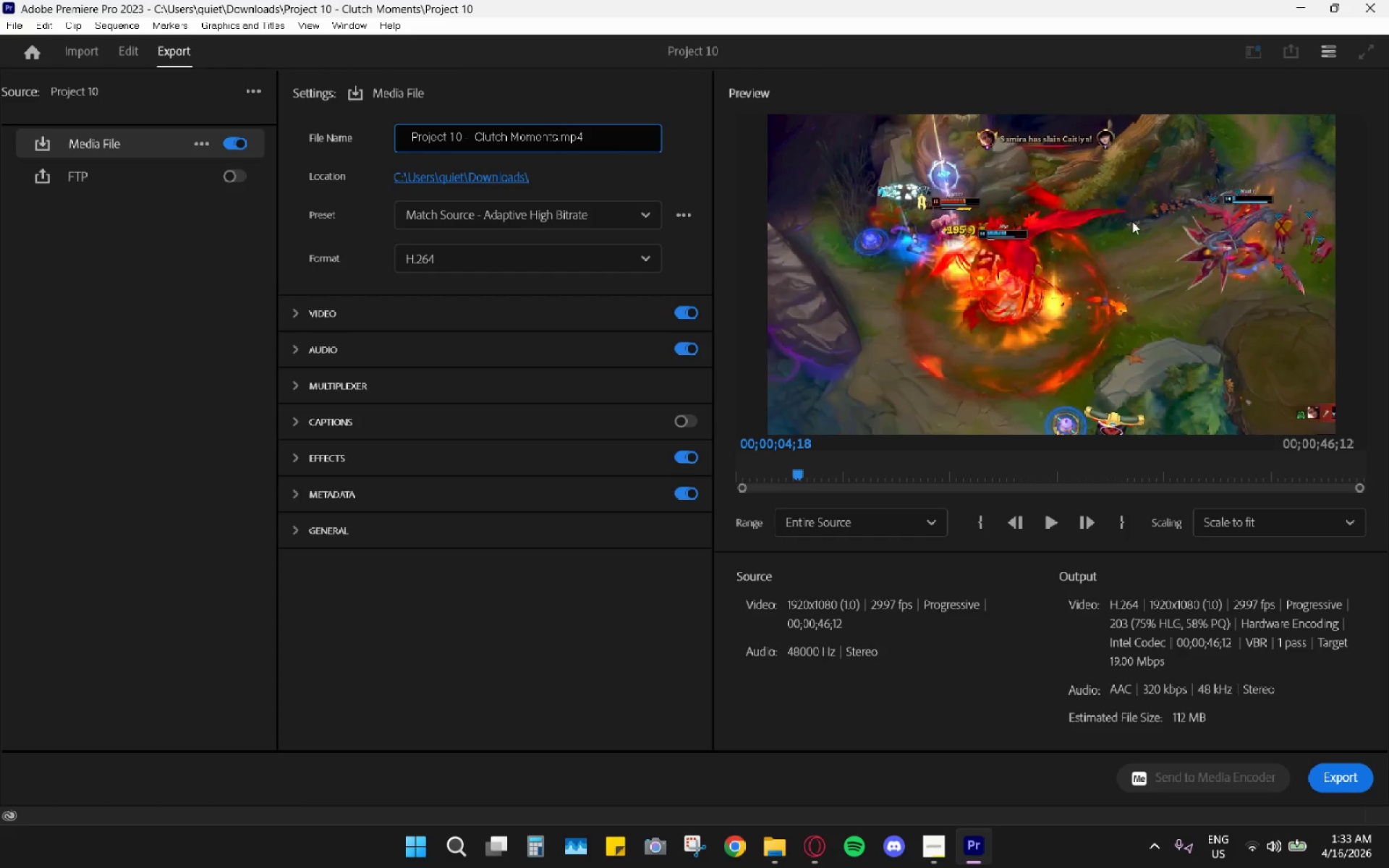 